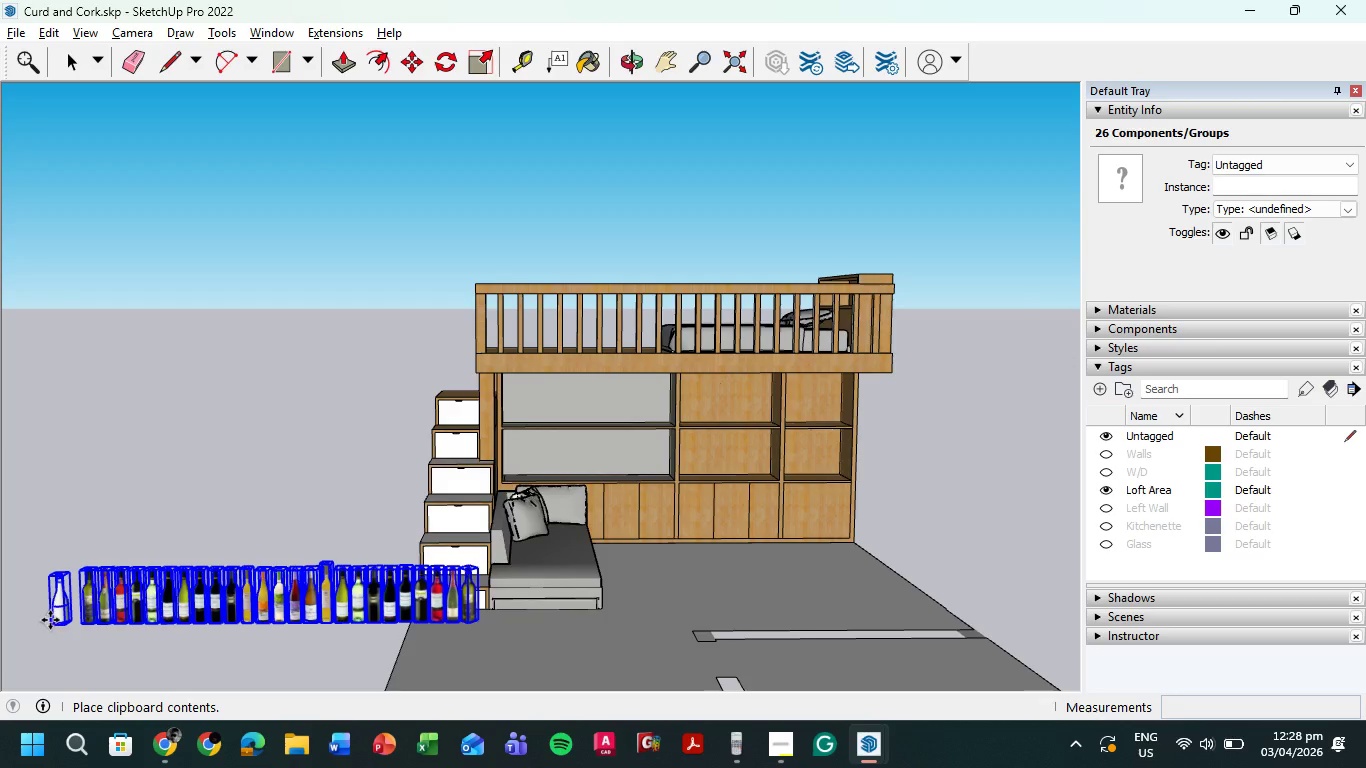 
scroll: coordinate [113, 400], scroll_direction: up, amount: 9.0
 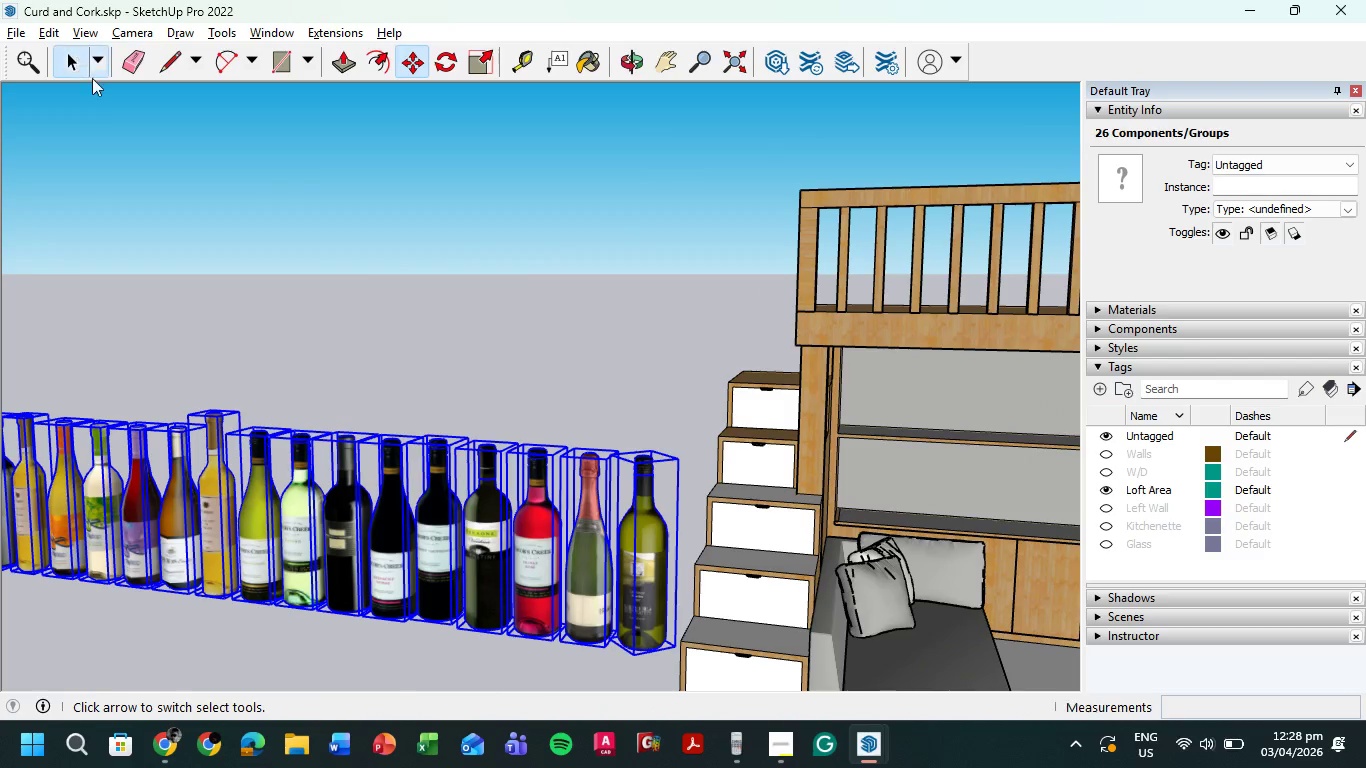 
double_click([271, 279])
 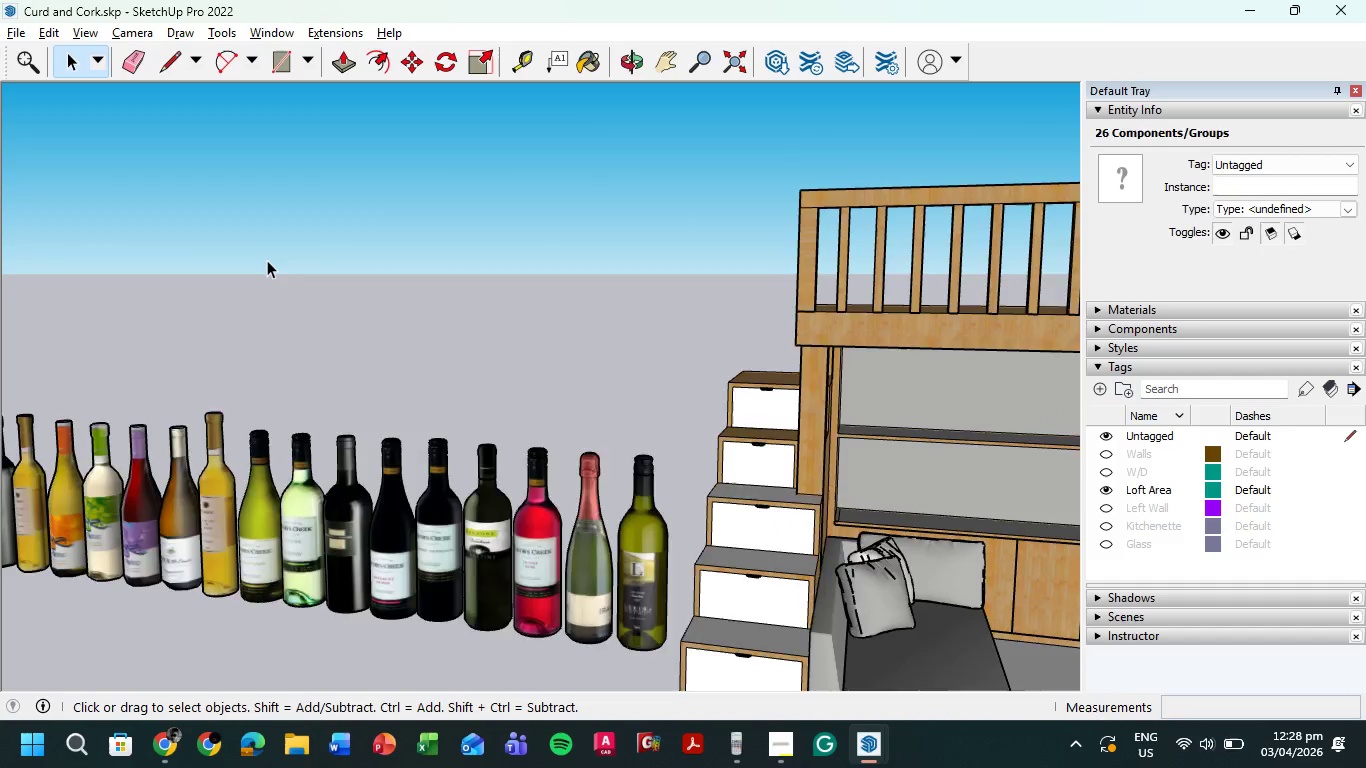 
scroll: coordinate [267, 260], scroll_direction: down, amount: 3.0
 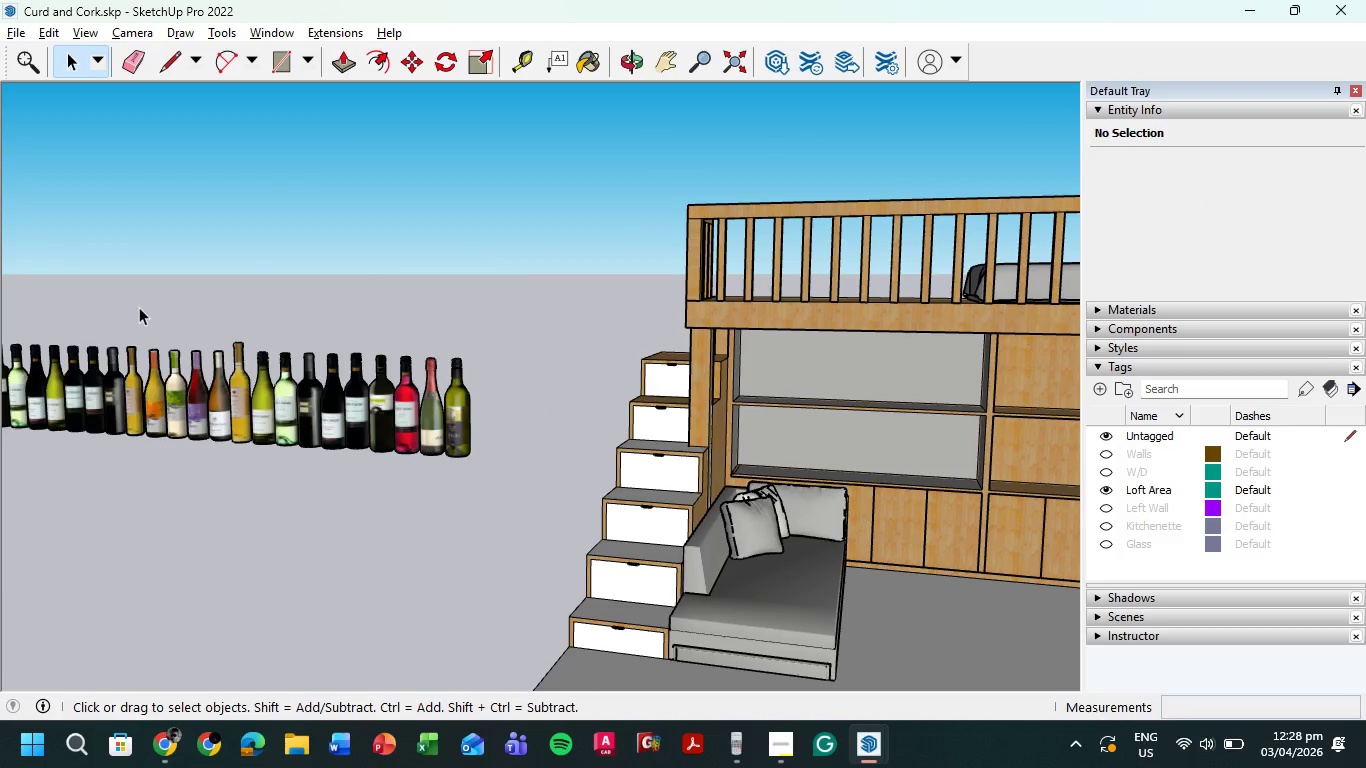 
left_click_drag(start_coordinate=[139, 307], to_coordinate=[528, 463])
 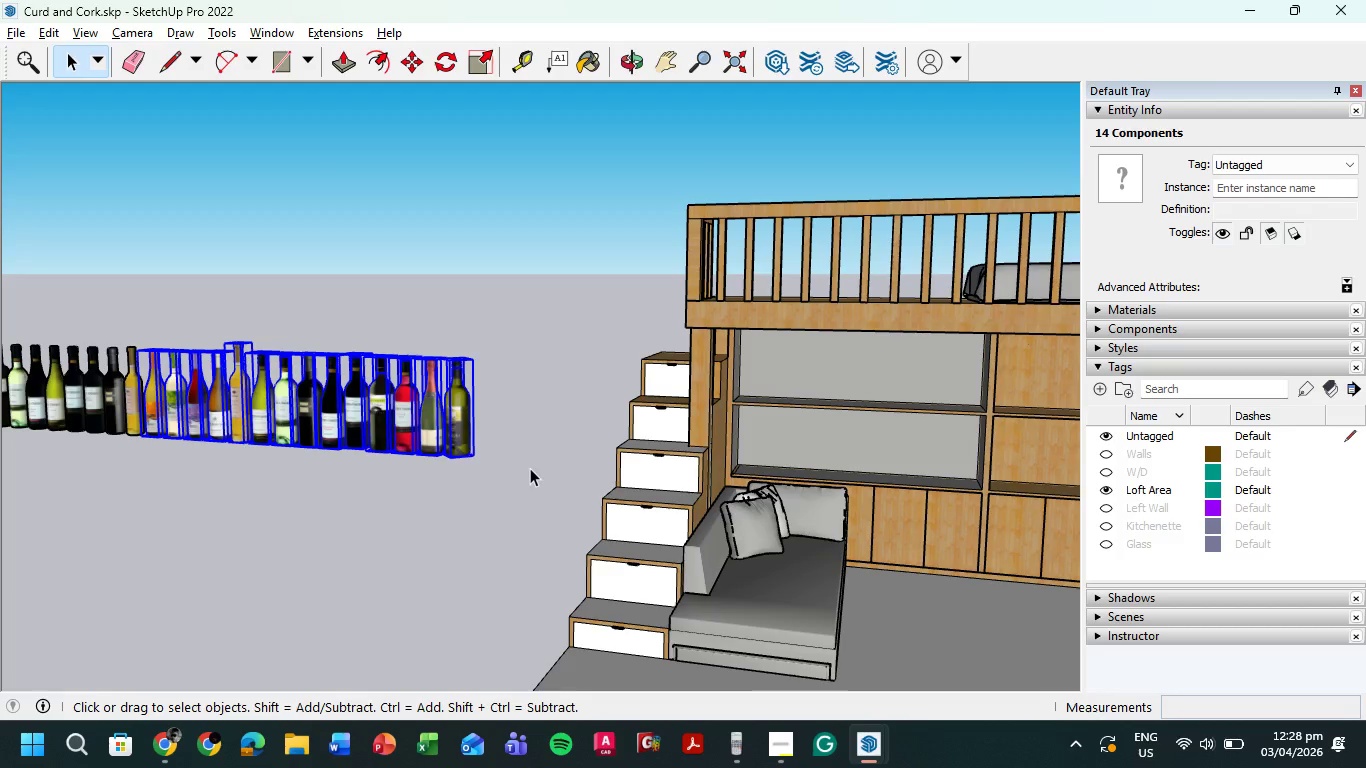 
key(M)
 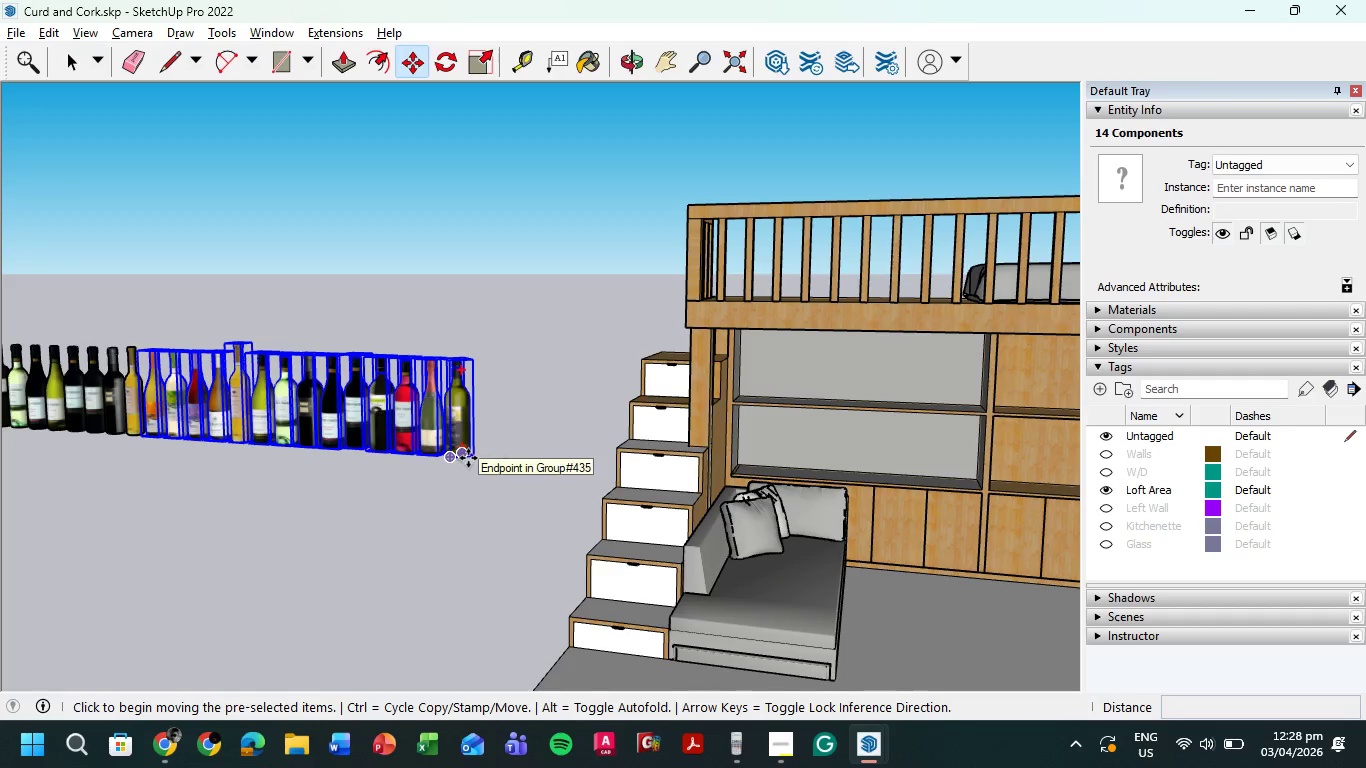 
left_click([468, 457])
 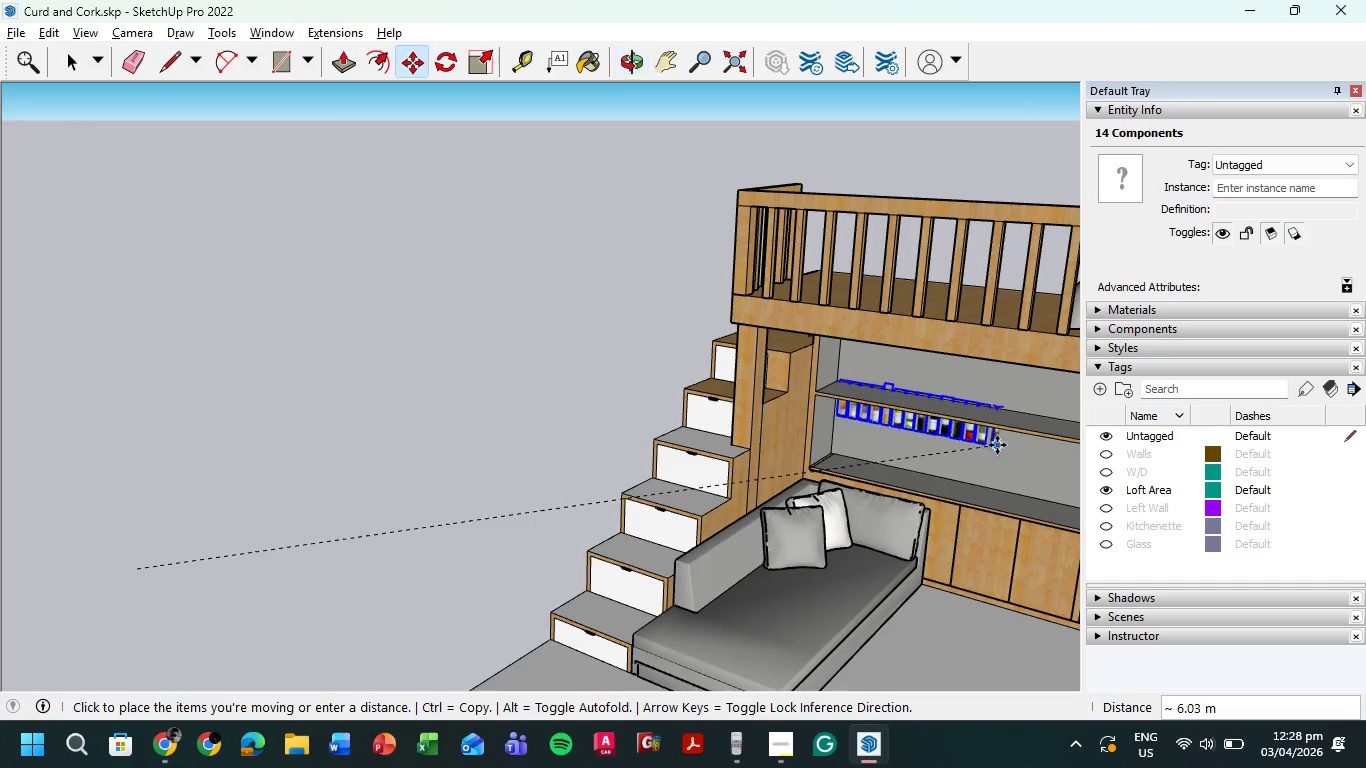 
hold_key(key=ShiftLeft, duration=0.55)
 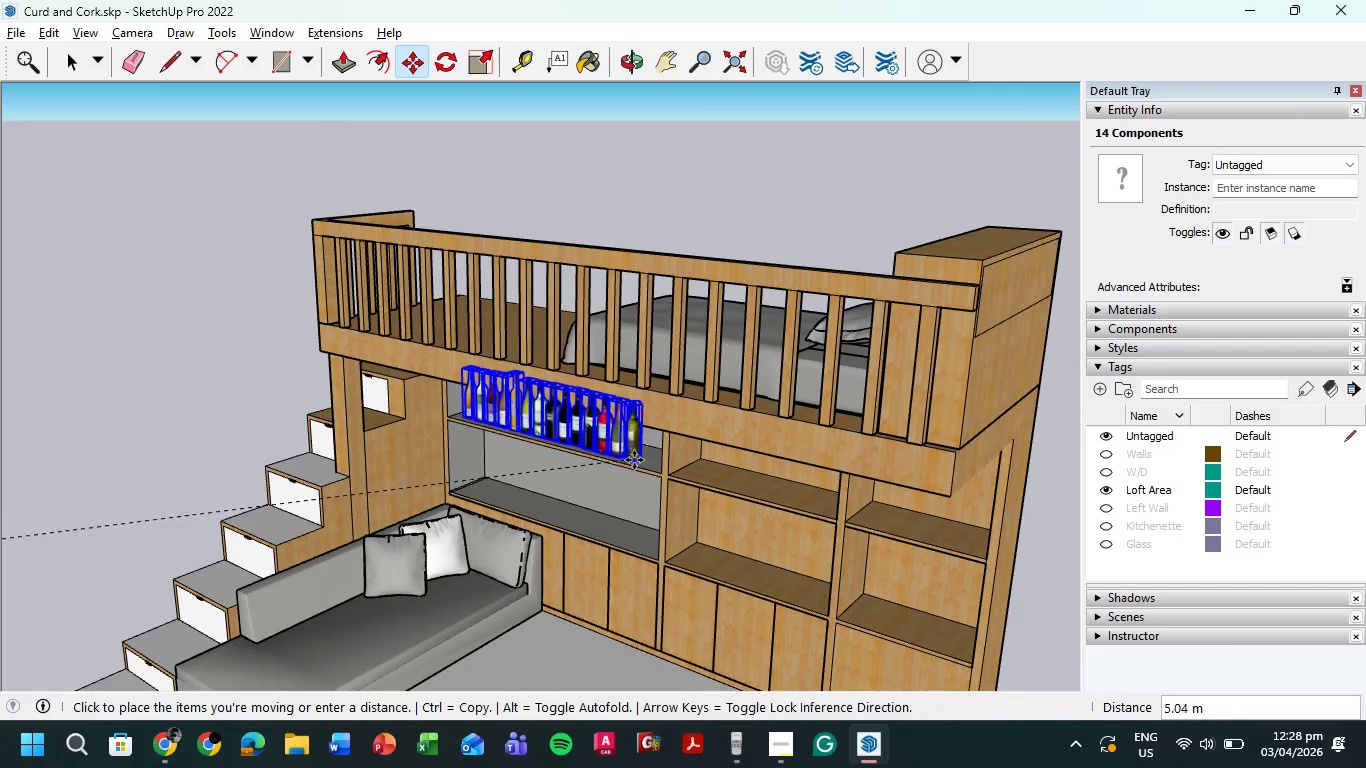 
scroll: coordinate [639, 447], scroll_direction: up, amount: 17.0
 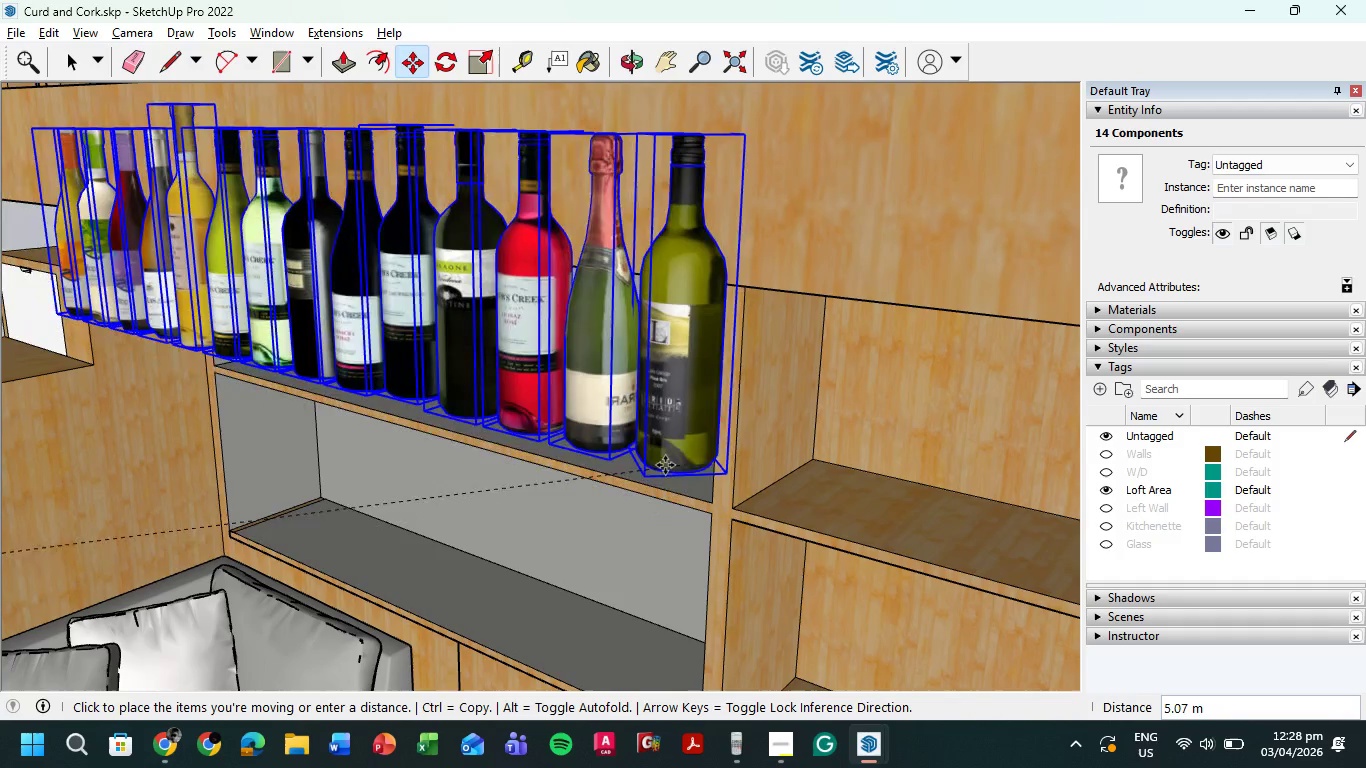 
left_click([649, 463])
 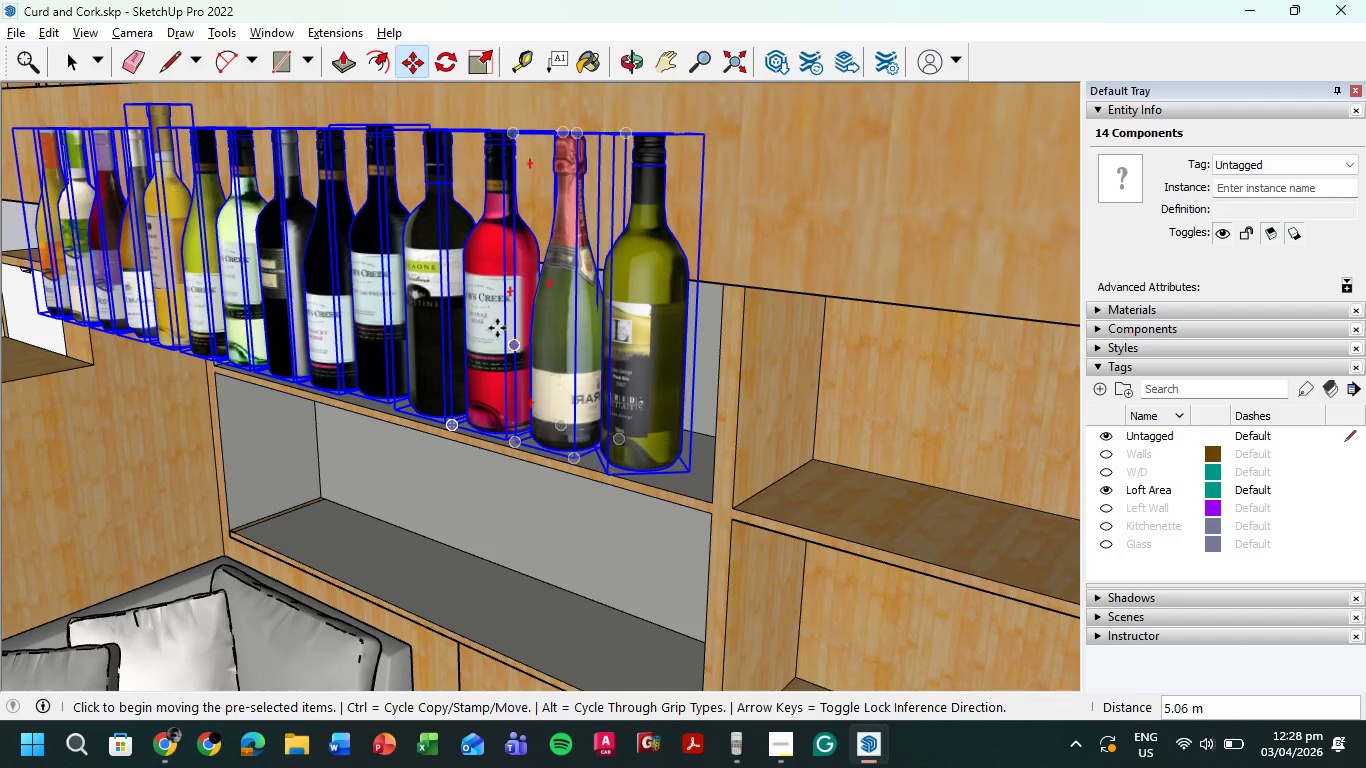 
left_click([492, 323])
 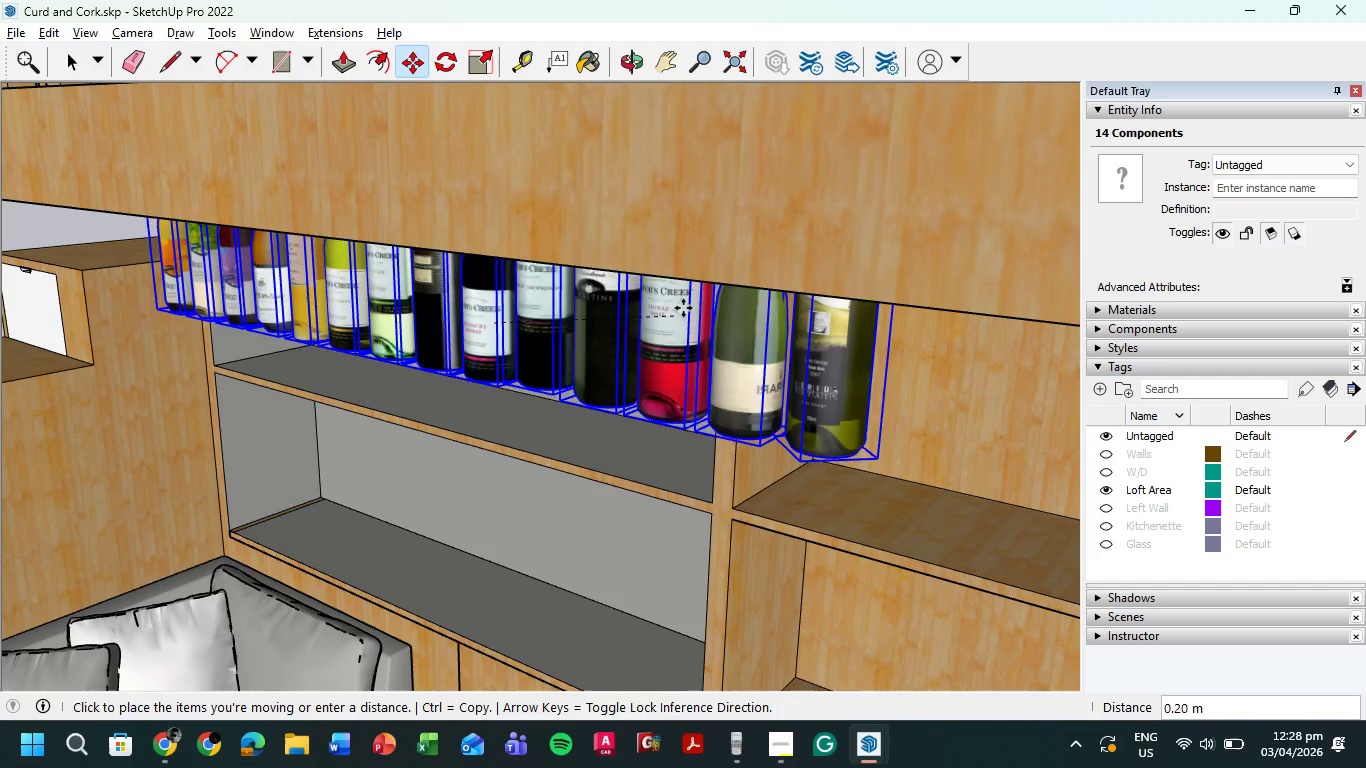 
scroll: coordinate [670, 331], scroll_direction: down, amount: 4.0
 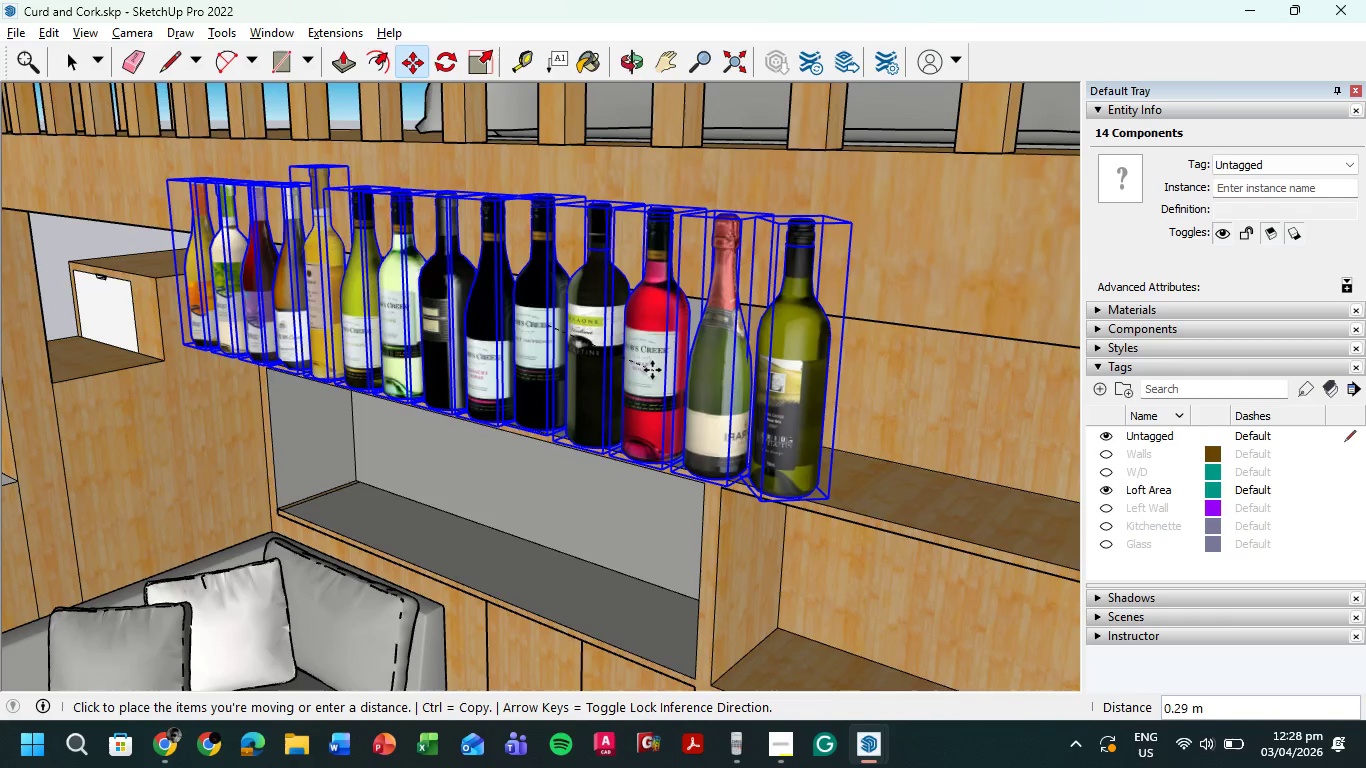 
left_click([661, 352])
 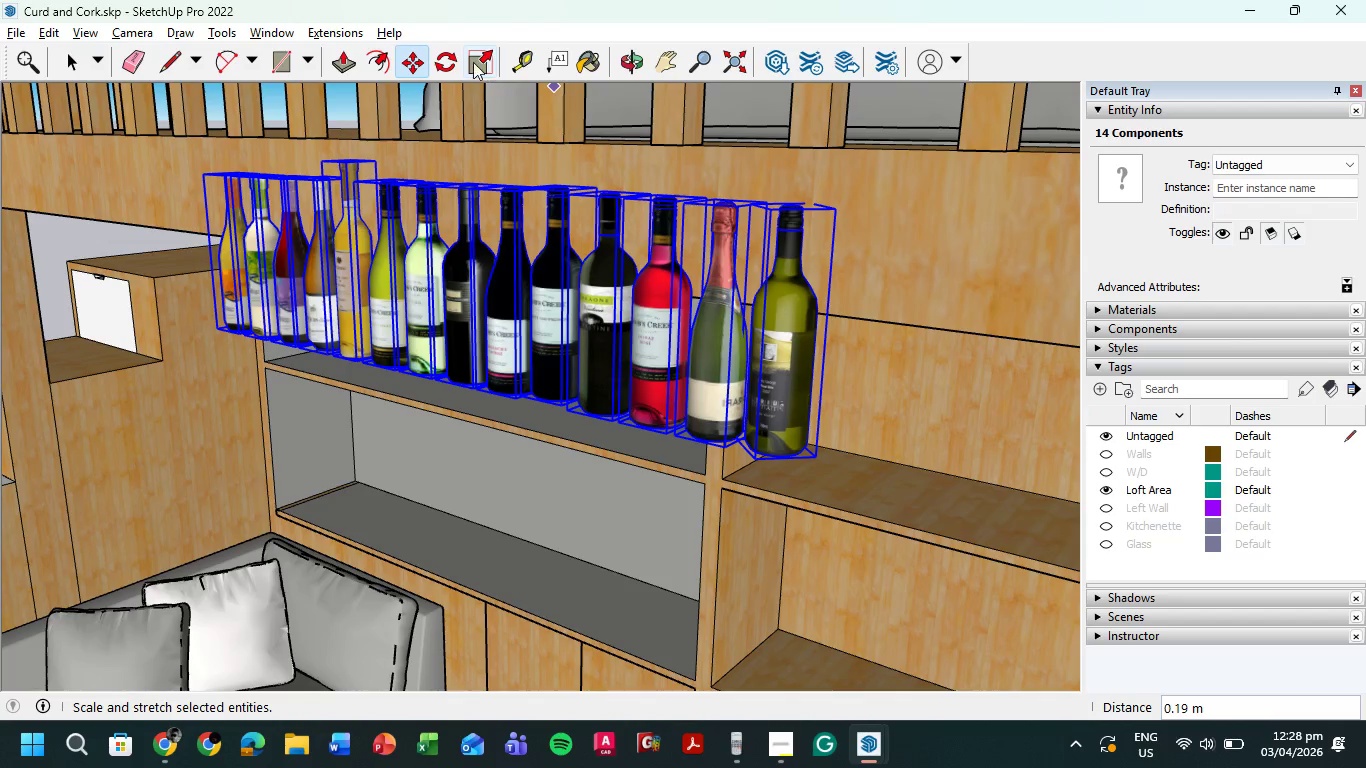 
scroll: coordinate [653, 367], scroll_direction: none, amount: 0.0
 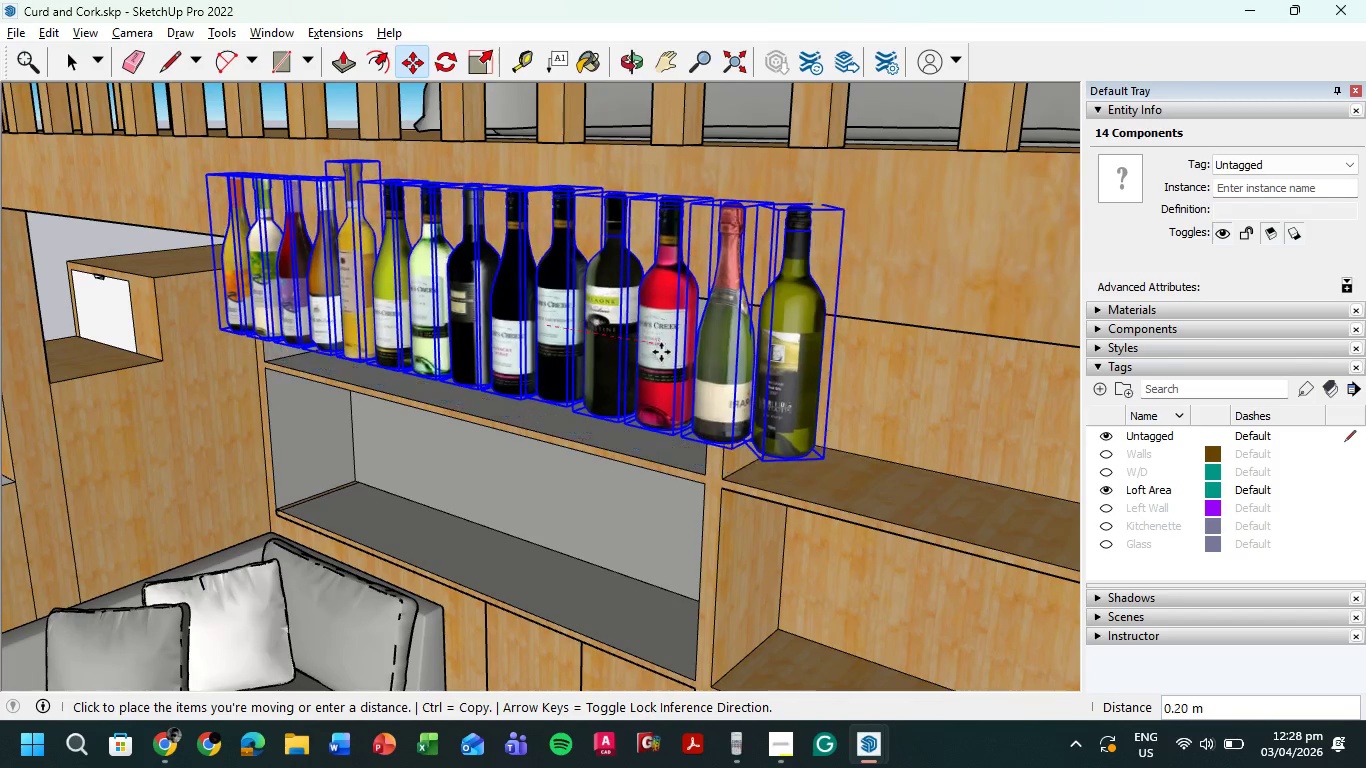 
left_click([476, 60])
 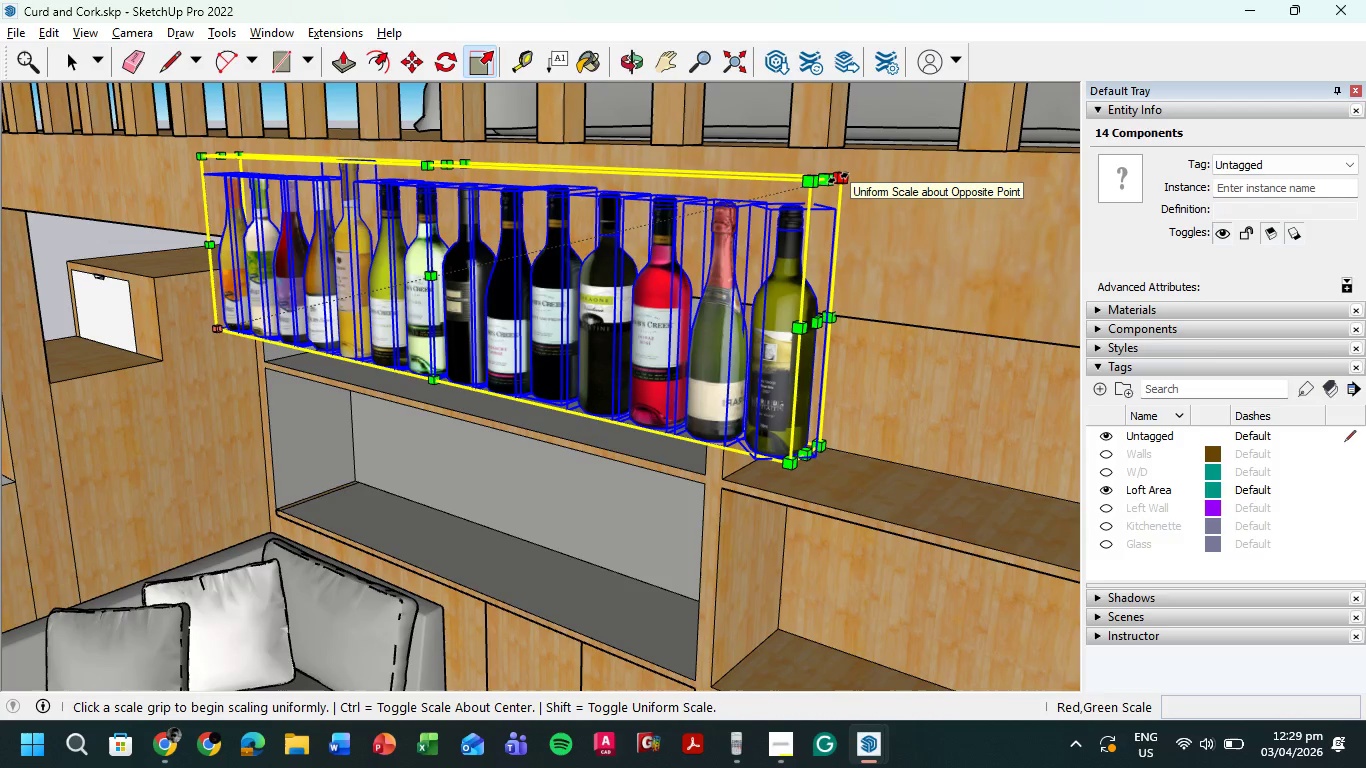 
left_click([836, 178])
 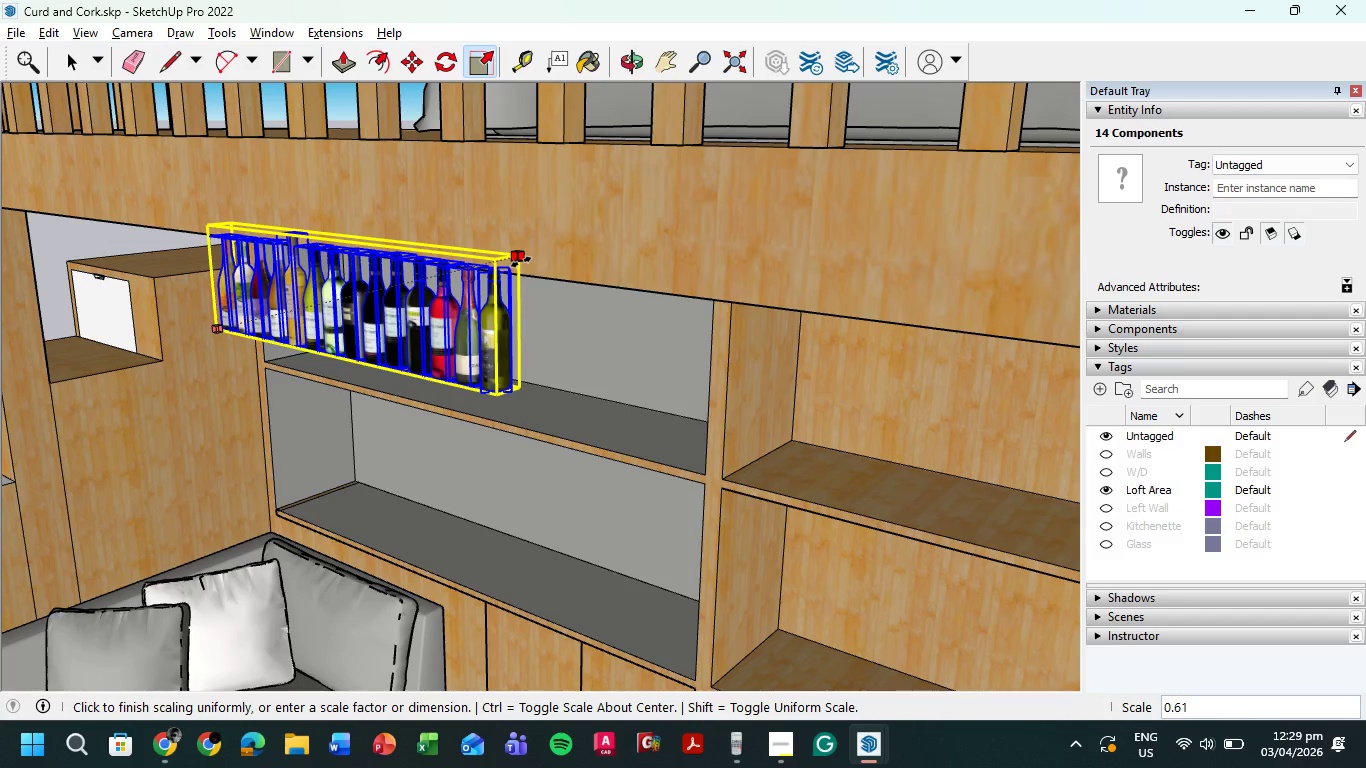 
left_click([532, 261])
 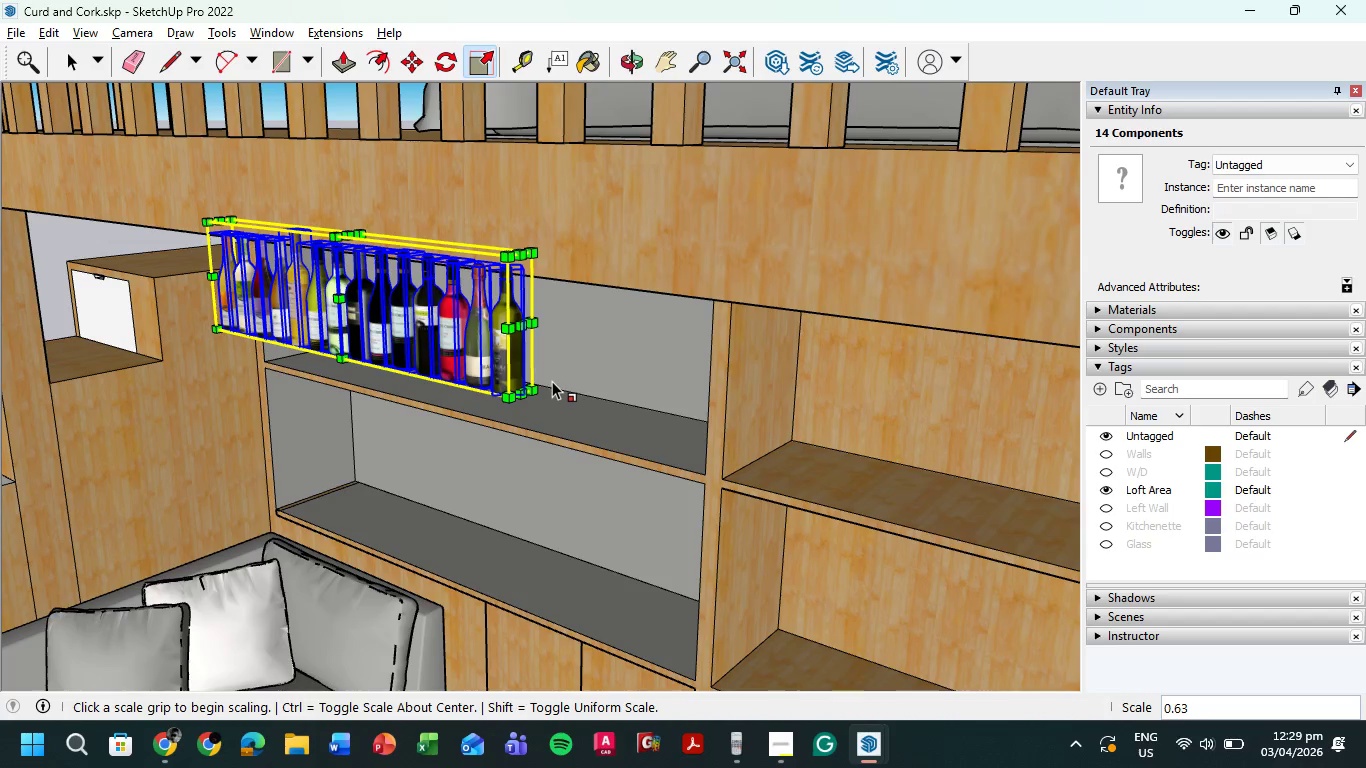 
key(M)
 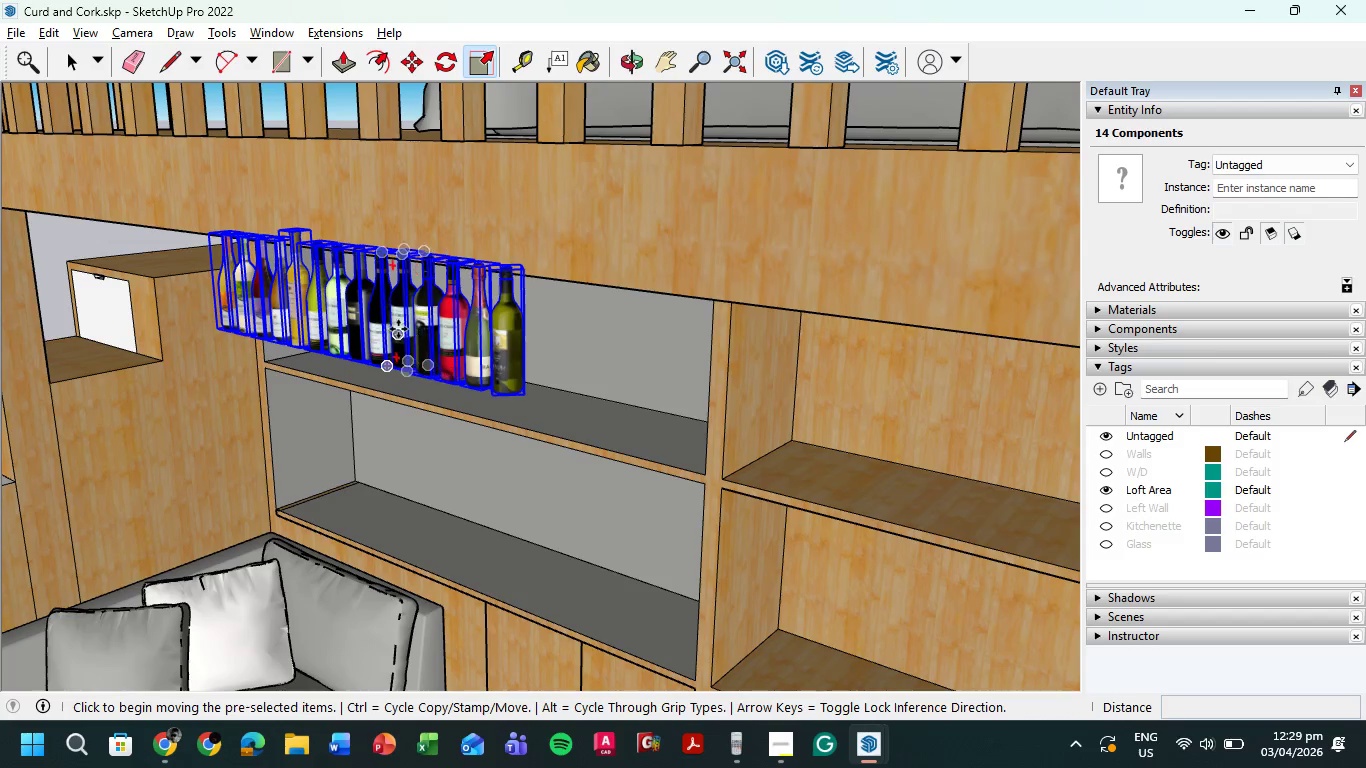 
left_click([397, 329])
 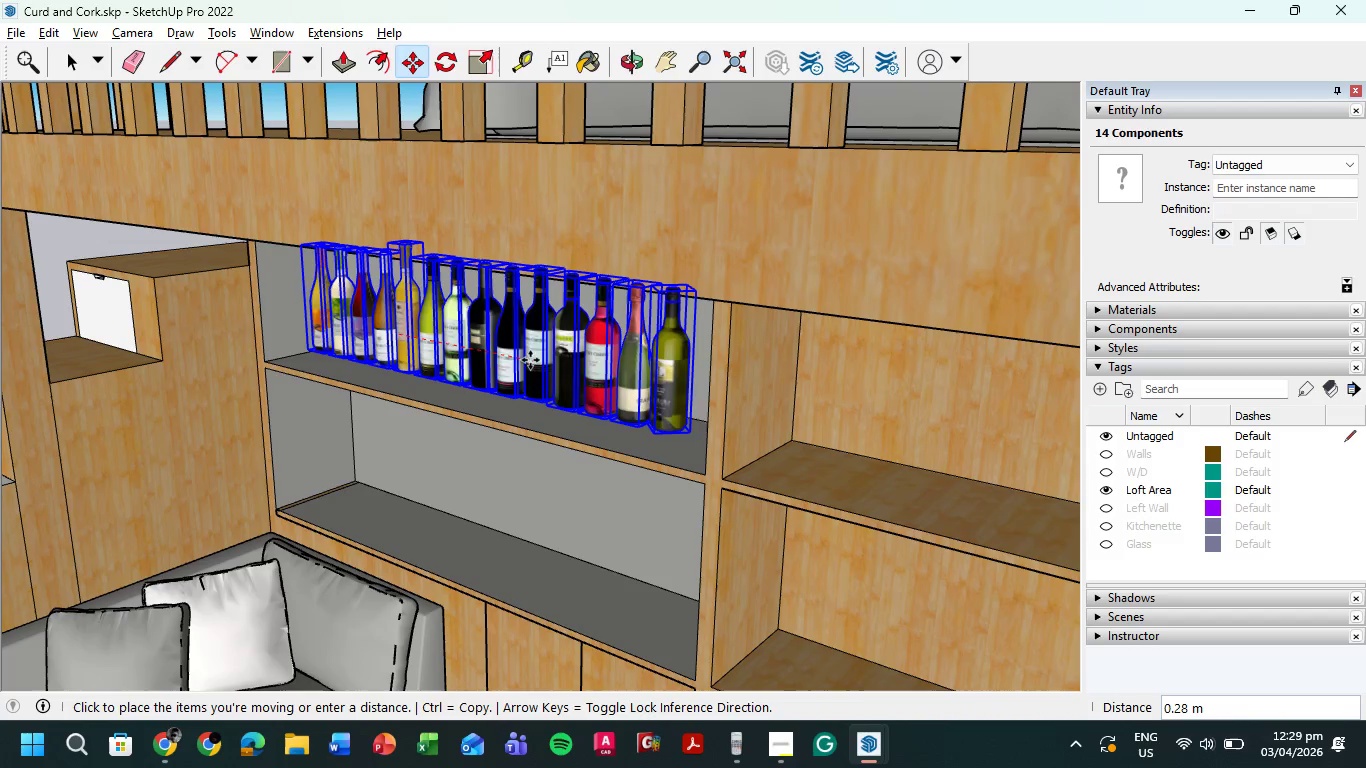 
scroll: coordinate [532, 359], scroll_direction: up, amount: 8.0
 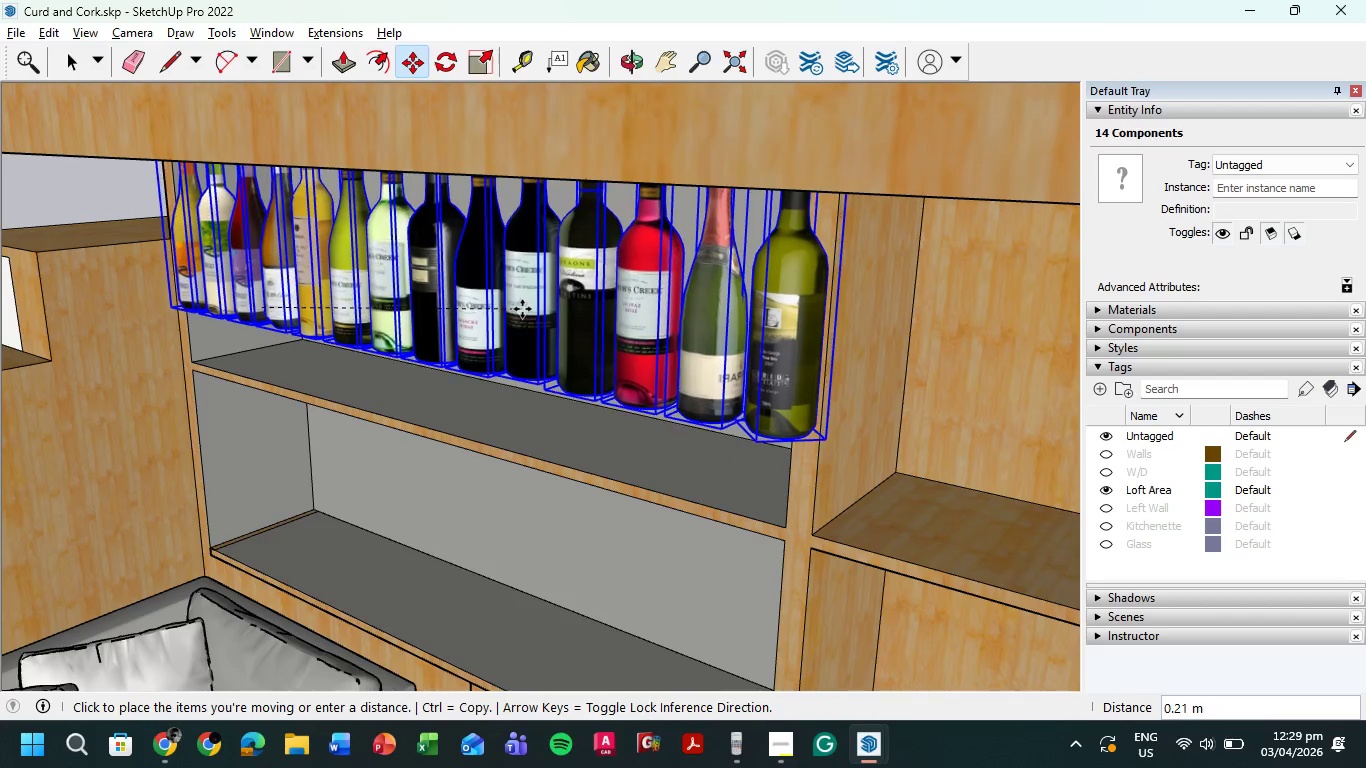 
left_click([522, 309])
 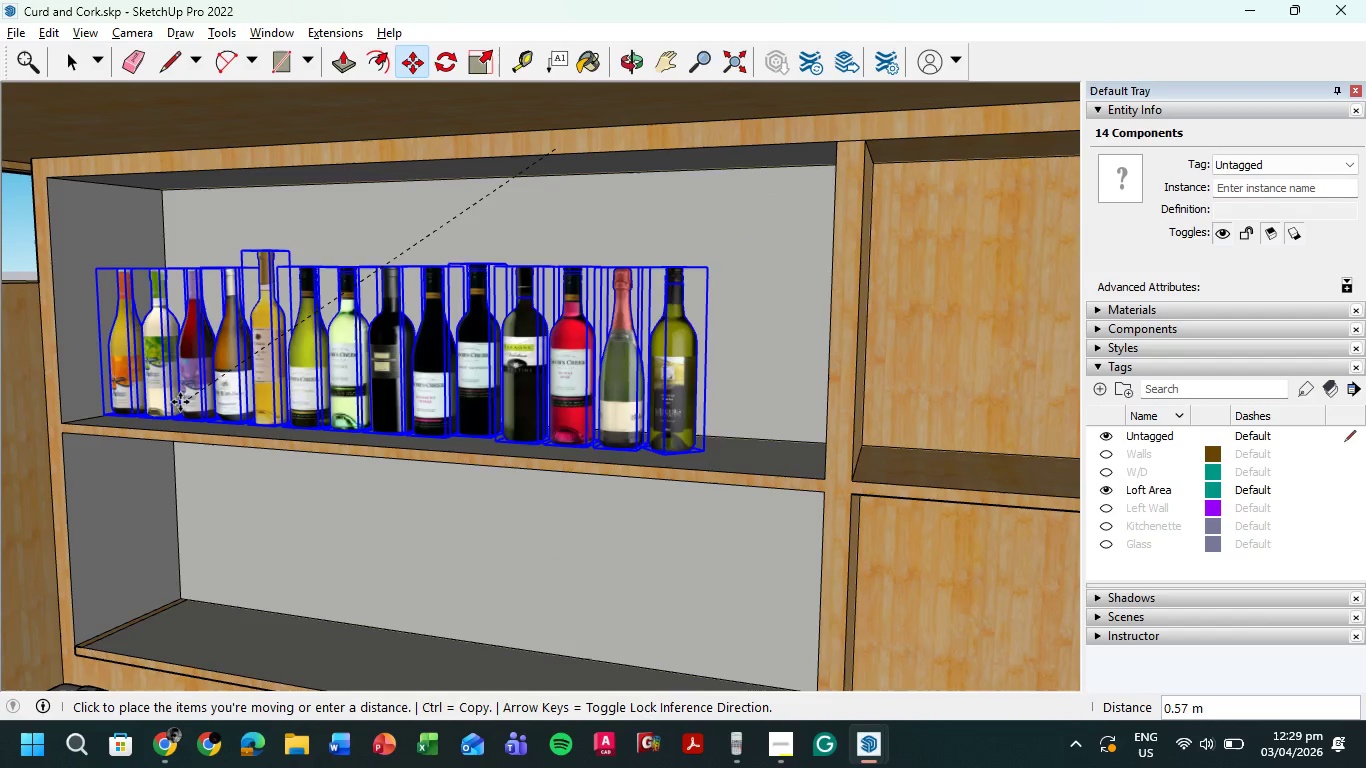 
wait(7.86)
 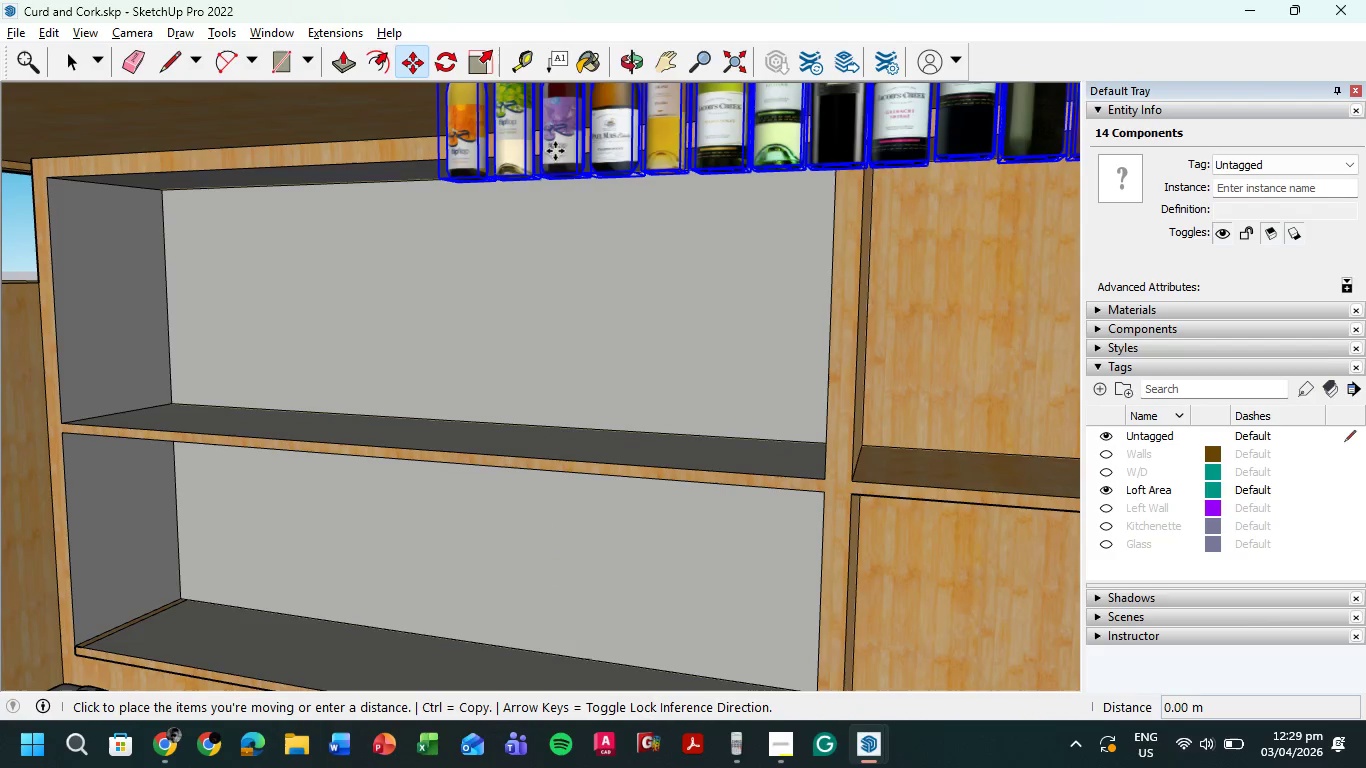 
left_click([174, 402])
 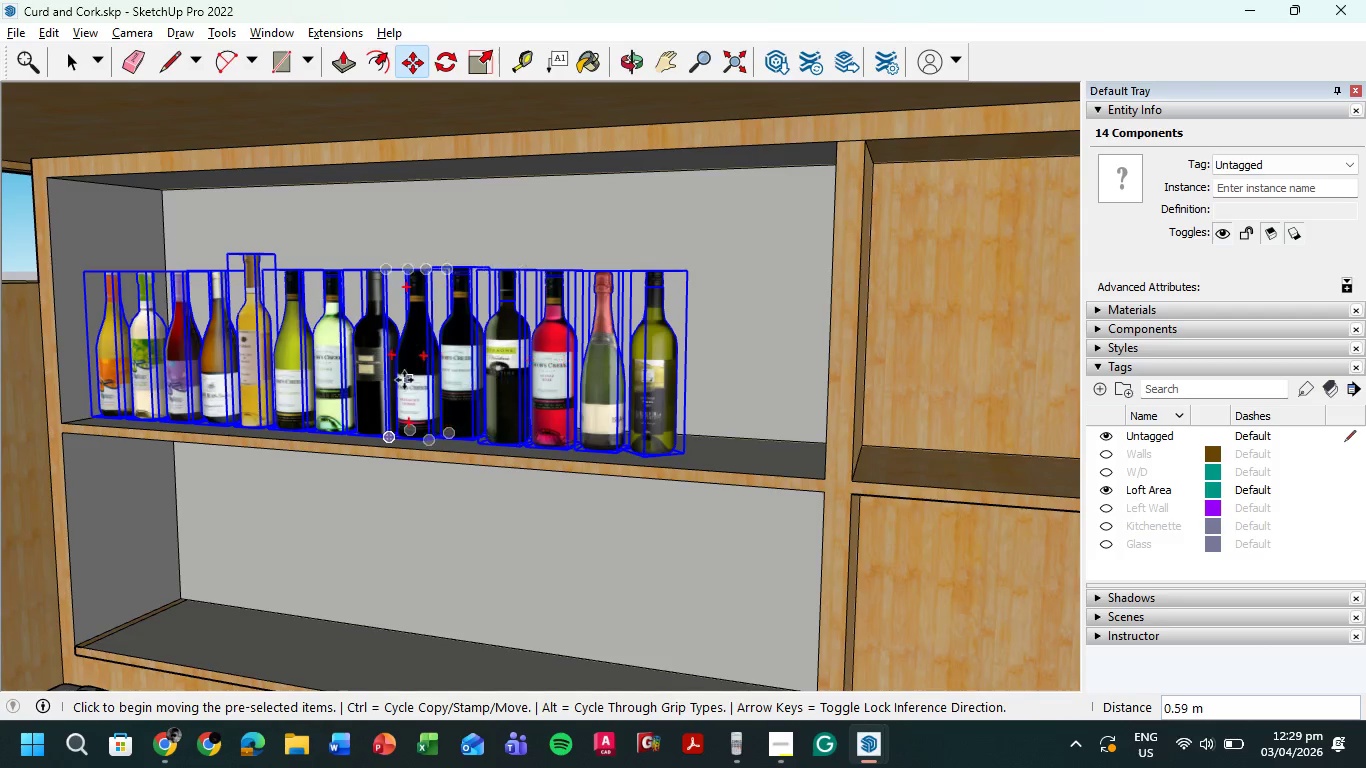 
left_click([319, 387])
 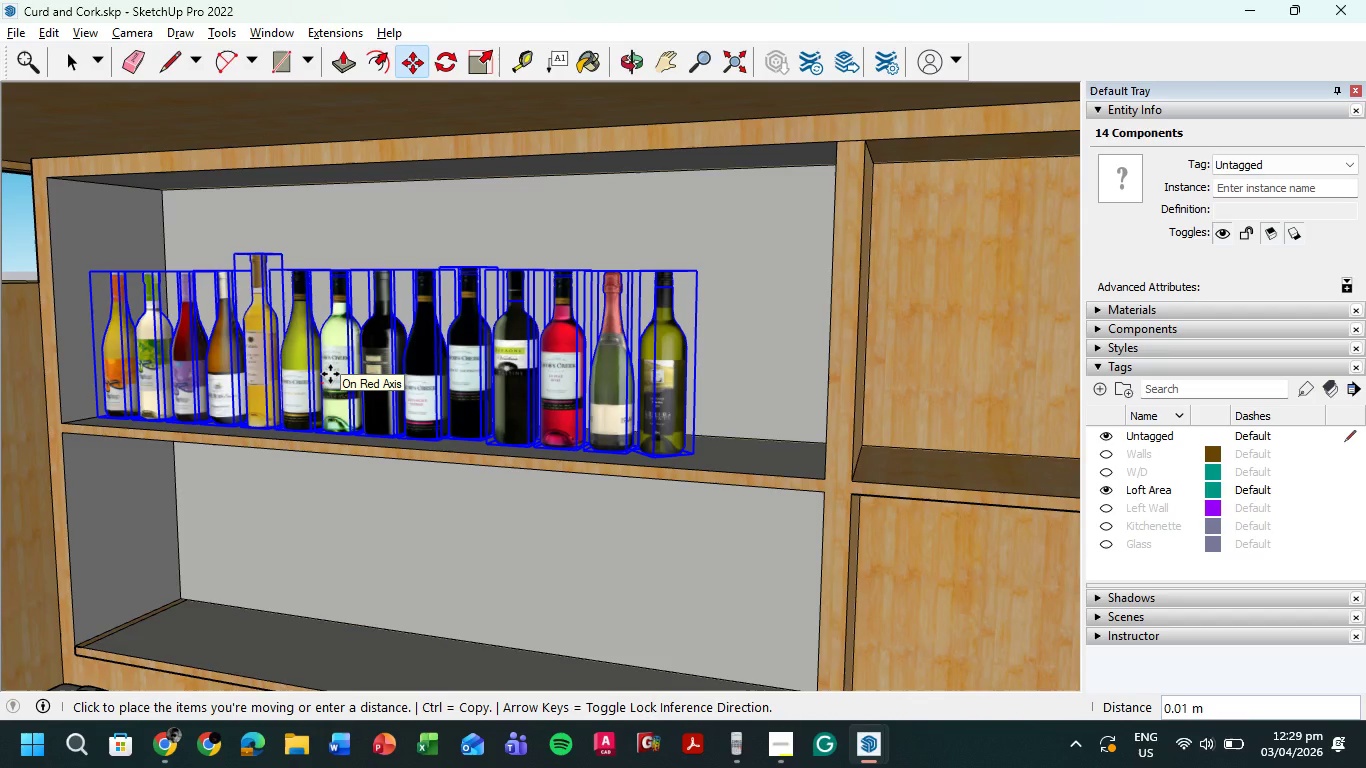 
left_click([329, 374])
 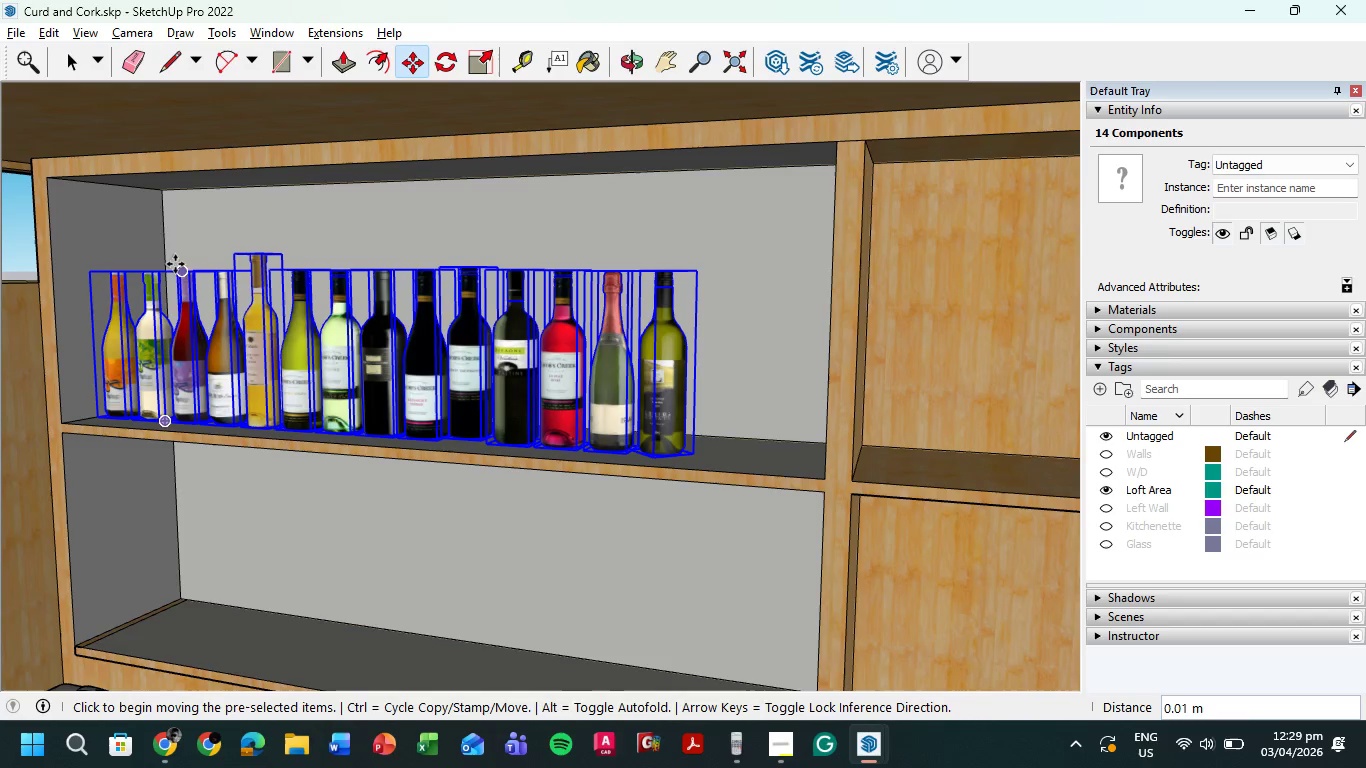 
scroll: coordinate [522, 285], scroll_direction: down, amount: 8.0
 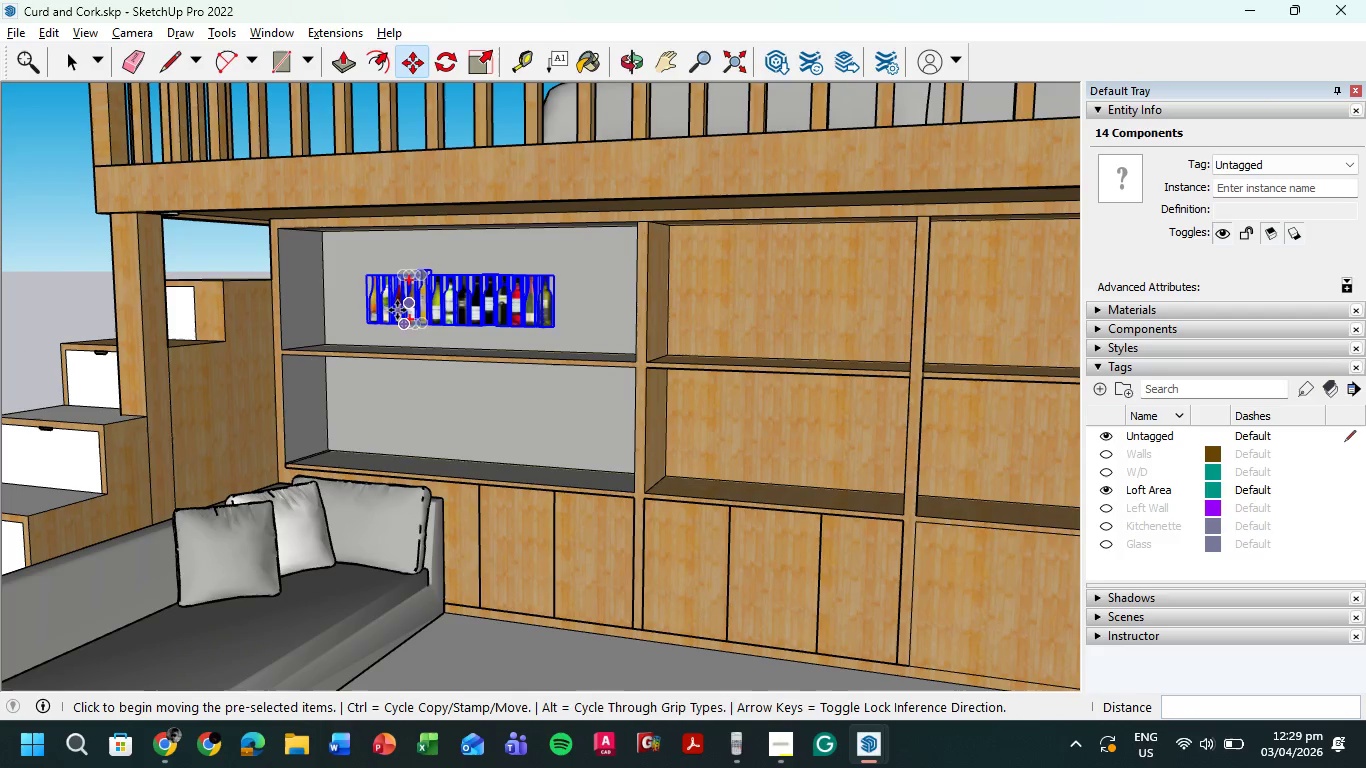 
scroll: coordinate [347, 371], scroll_direction: up, amount: 15.0
 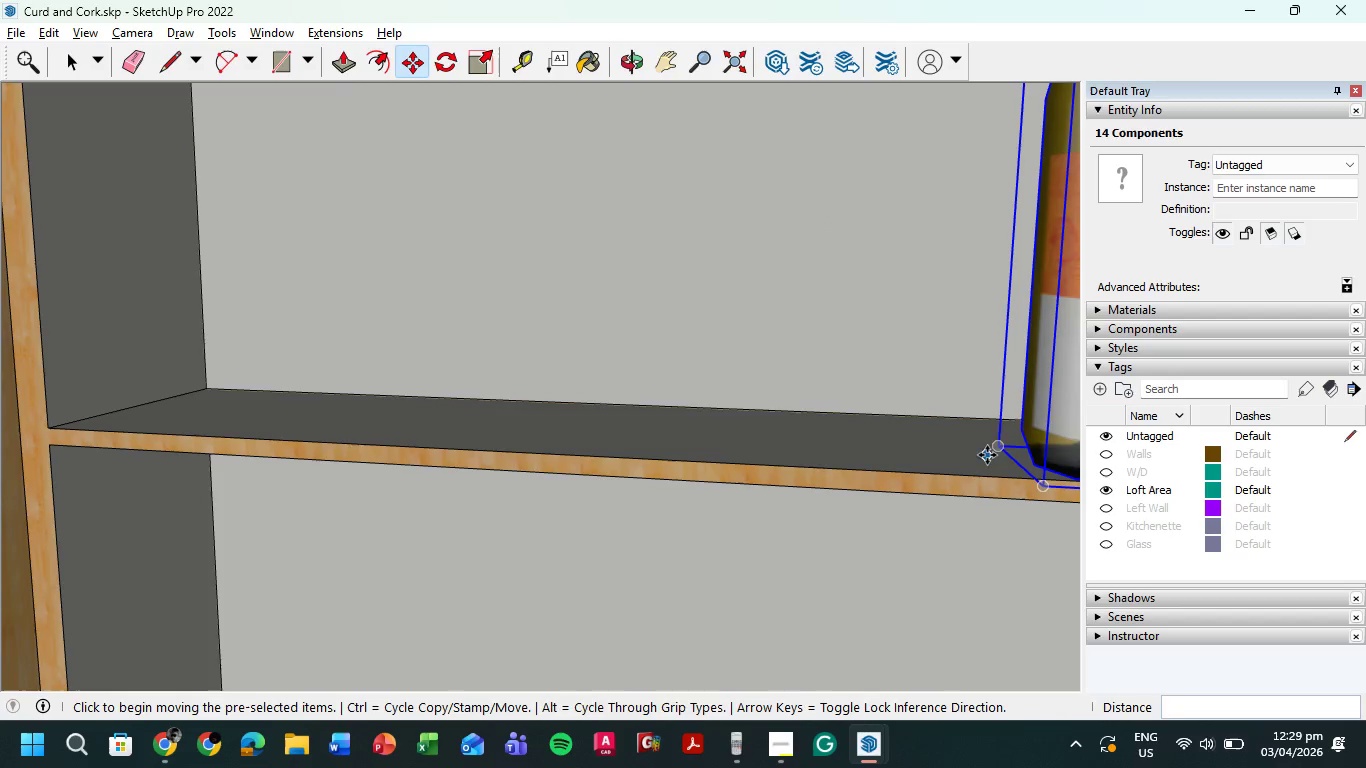 
left_click([1000, 446])
 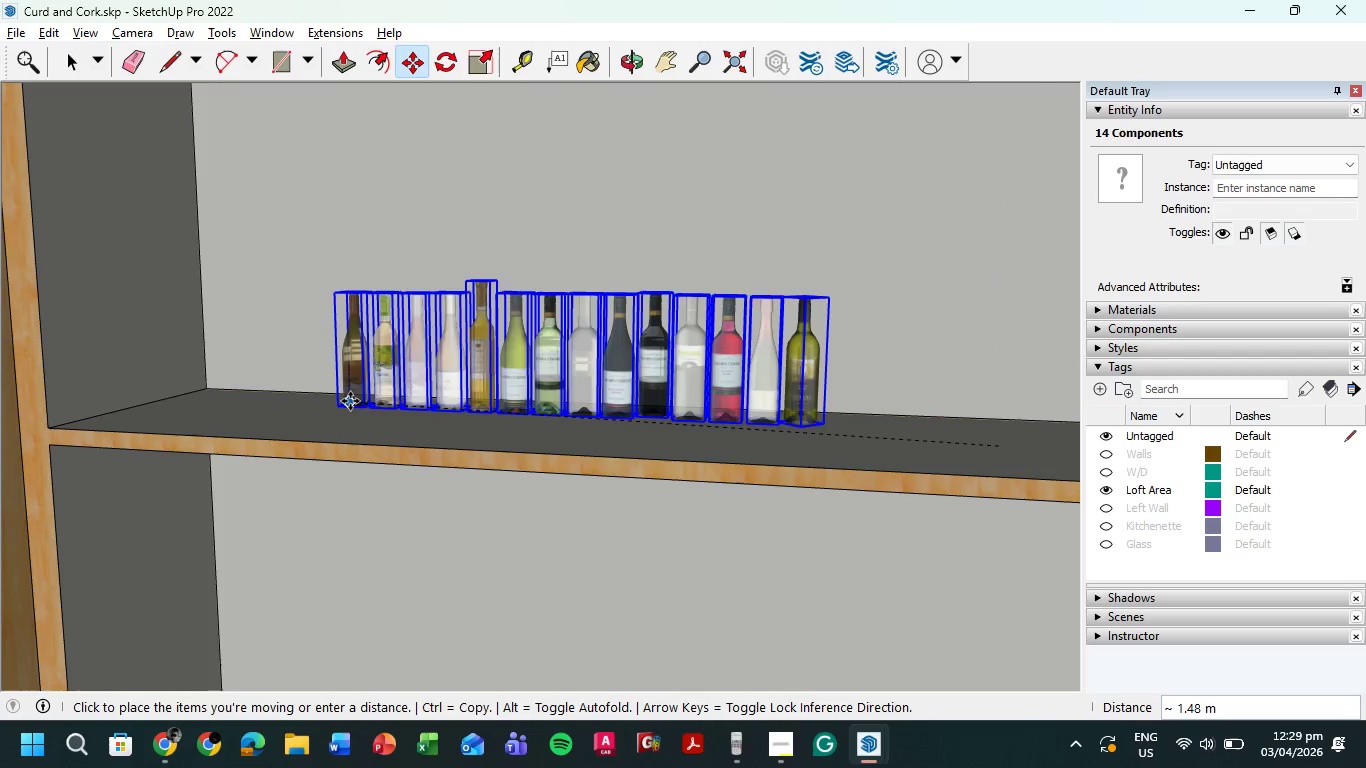 
left_click([349, 403])
 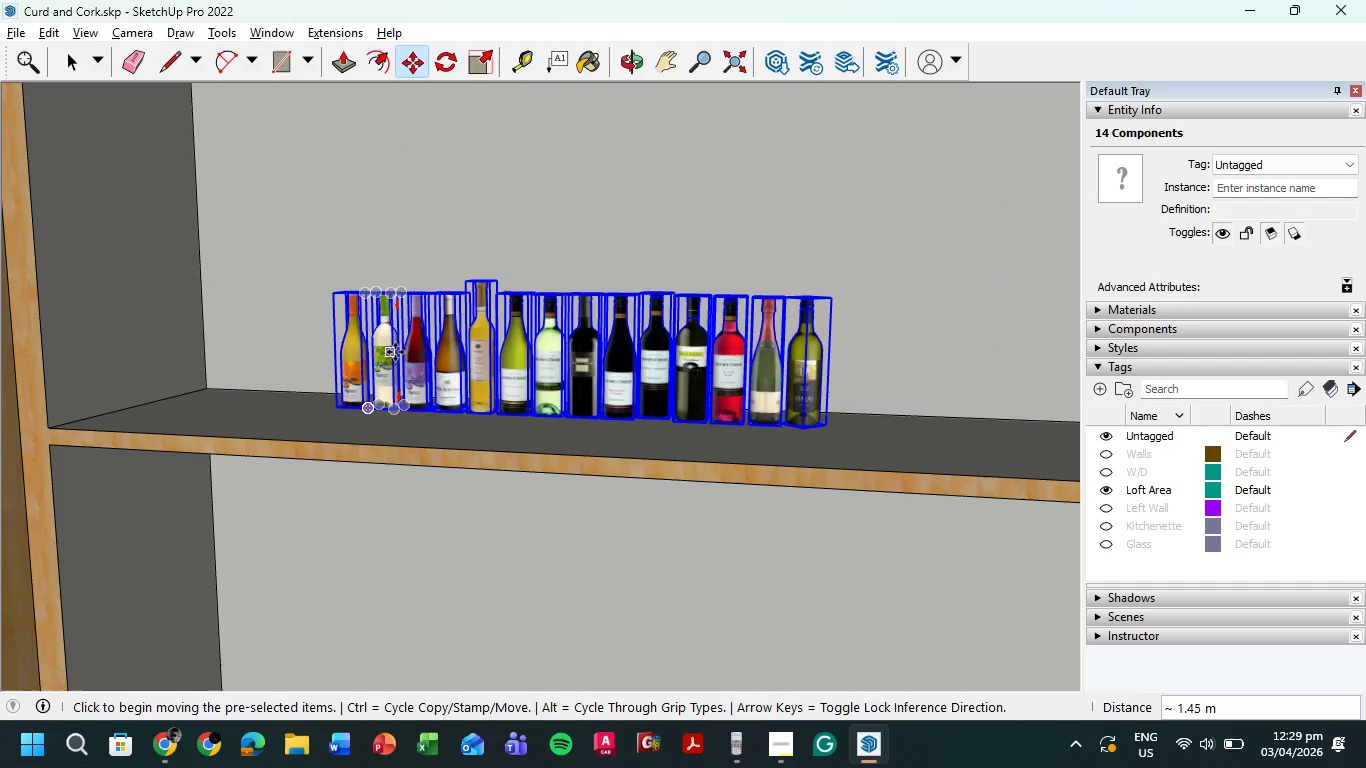 
scroll: coordinate [414, 349], scroll_direction: down, amount: 4.0
 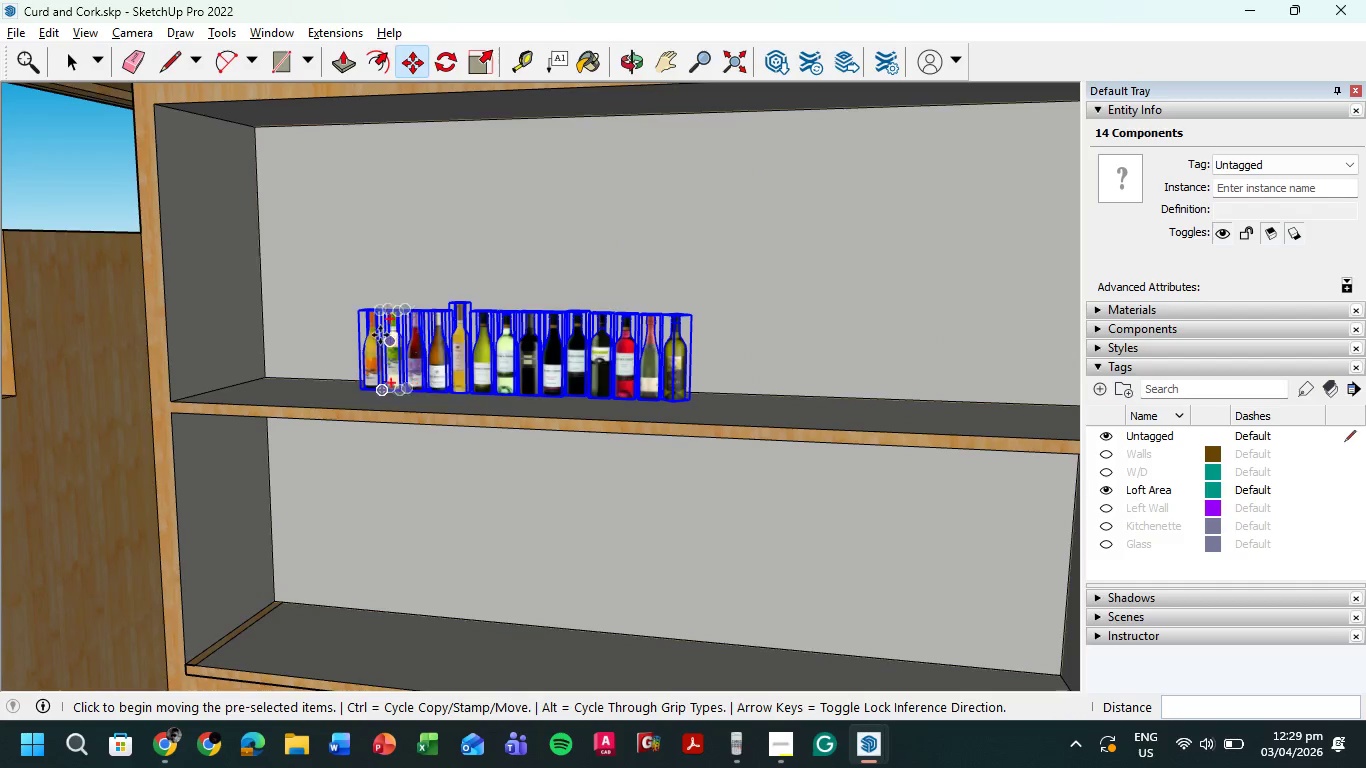 
scroll: coordinate [335, 378], scroll_direction: up, amount: 4.0
 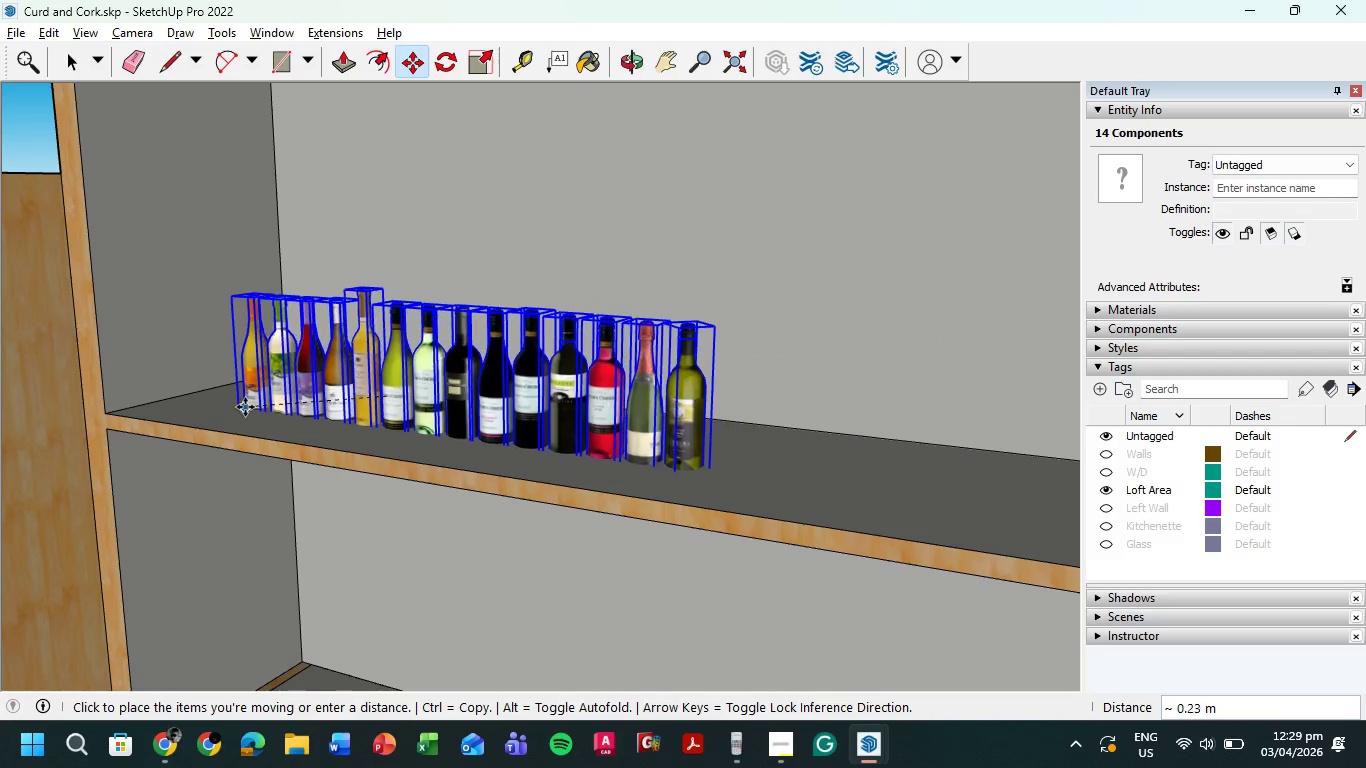 
left_click([212, 401])
 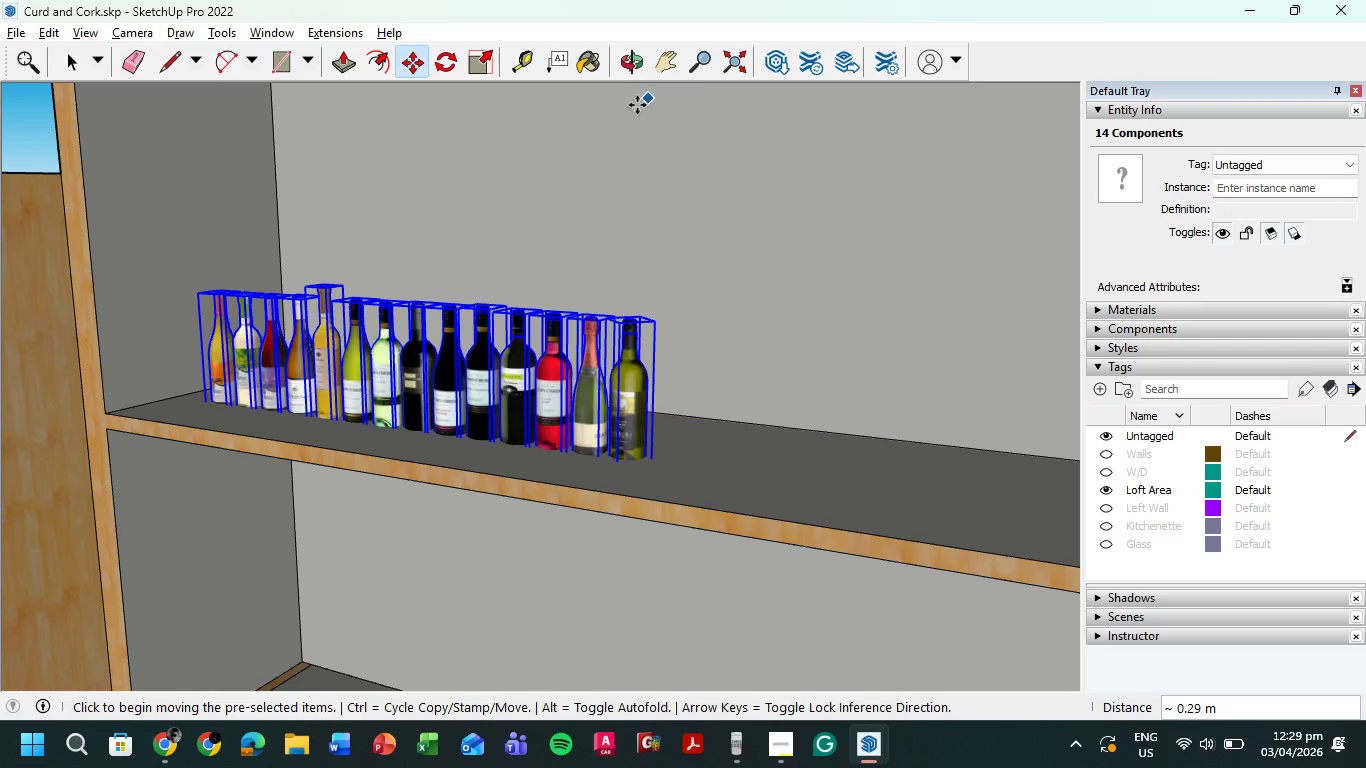 
scroll: coordinate [709, 169], scroll_direction: down, amount: 12.0
 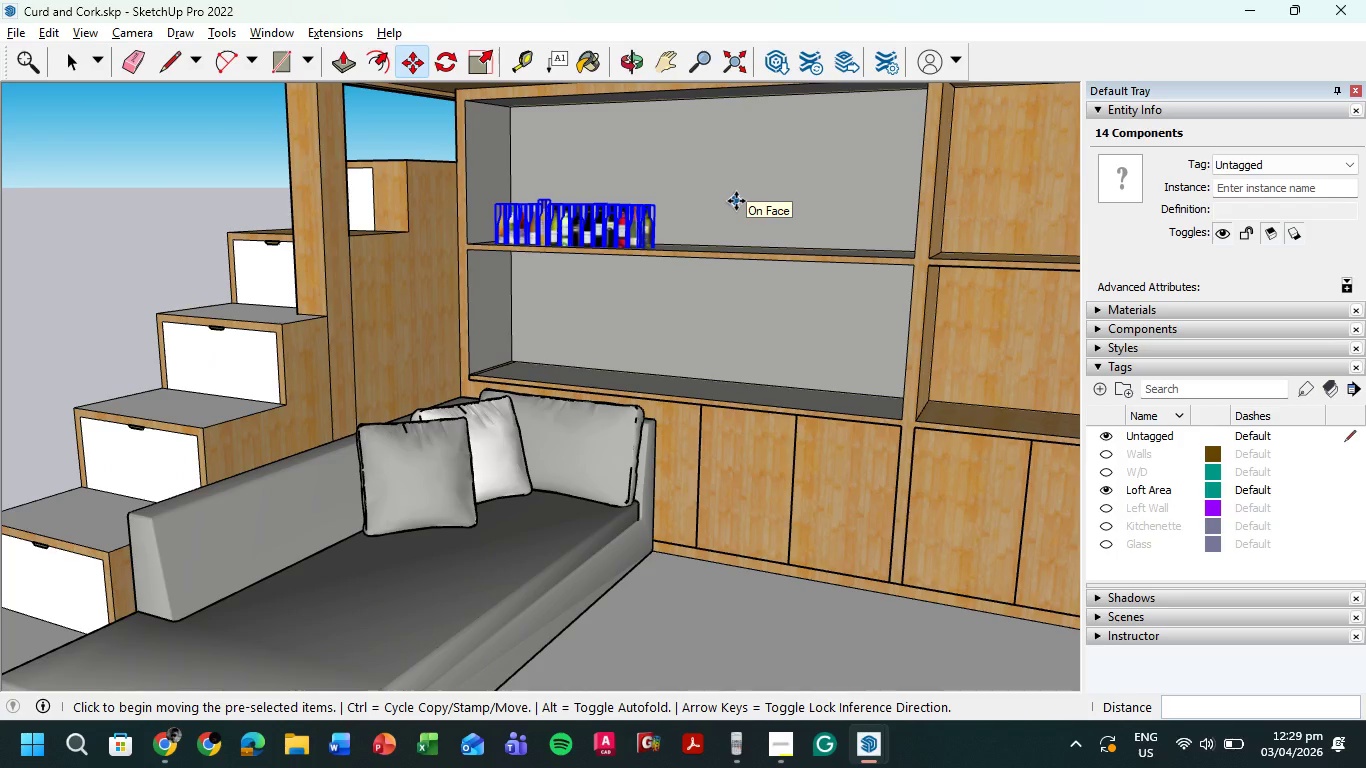 
wait(5.49)
 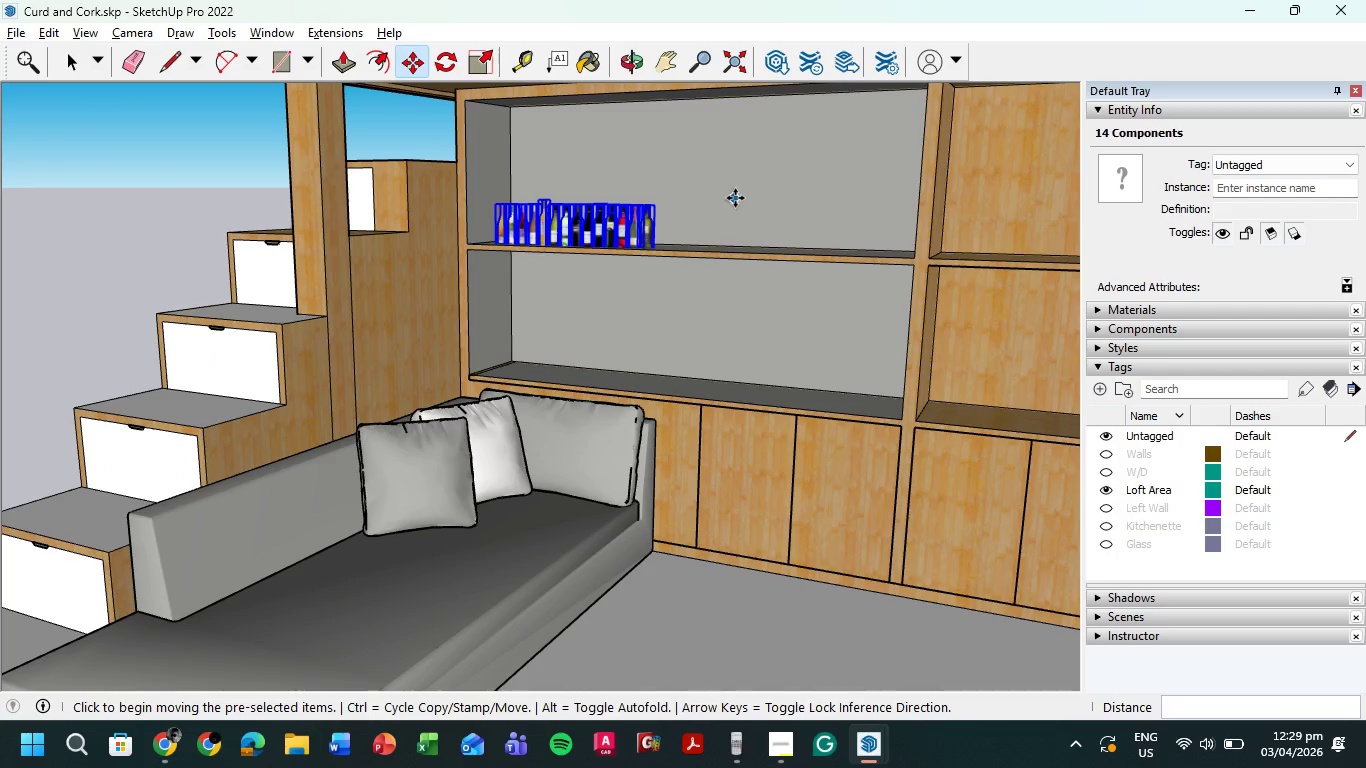 
scroll: coordinate [743, 204], scroll_direction: down, amount: 8.0
 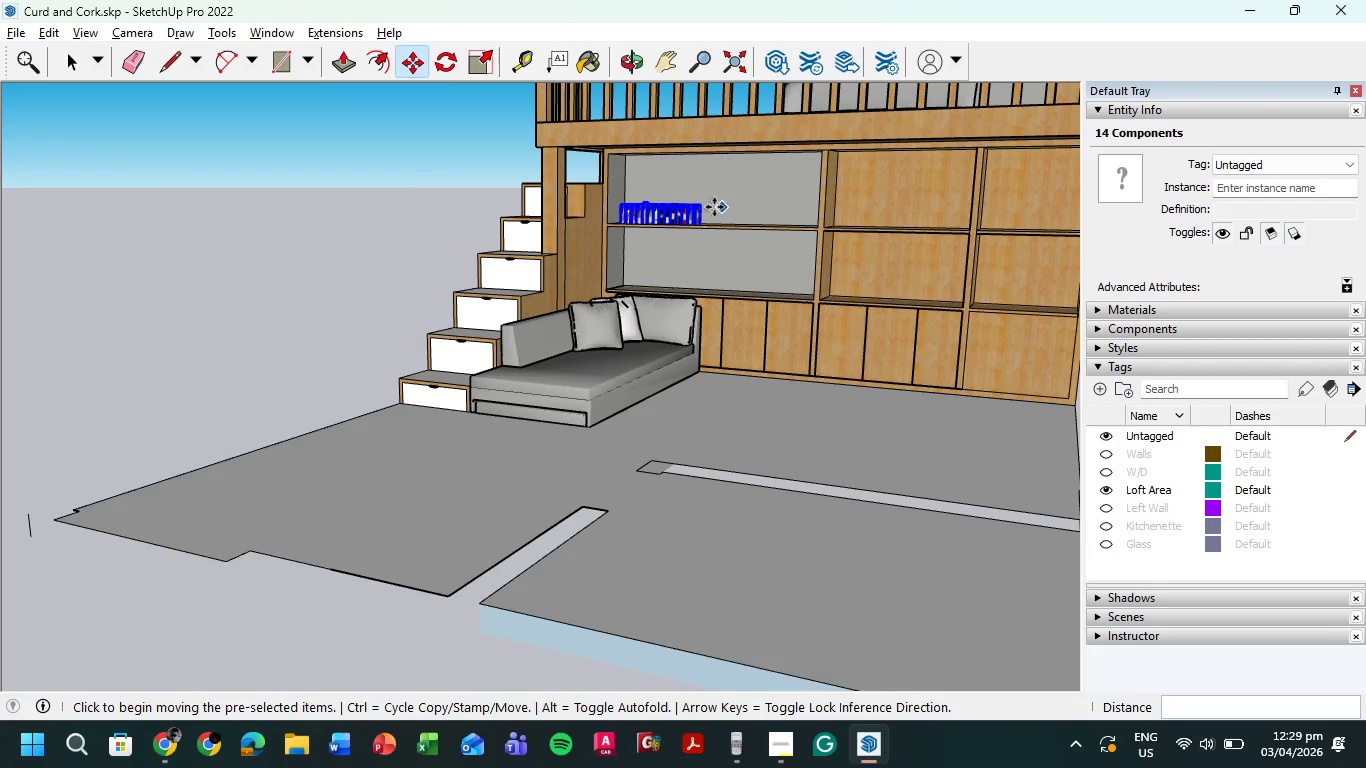 
scroll: coordinate [705, 209], scroll_direction: up, amount: 18.0
 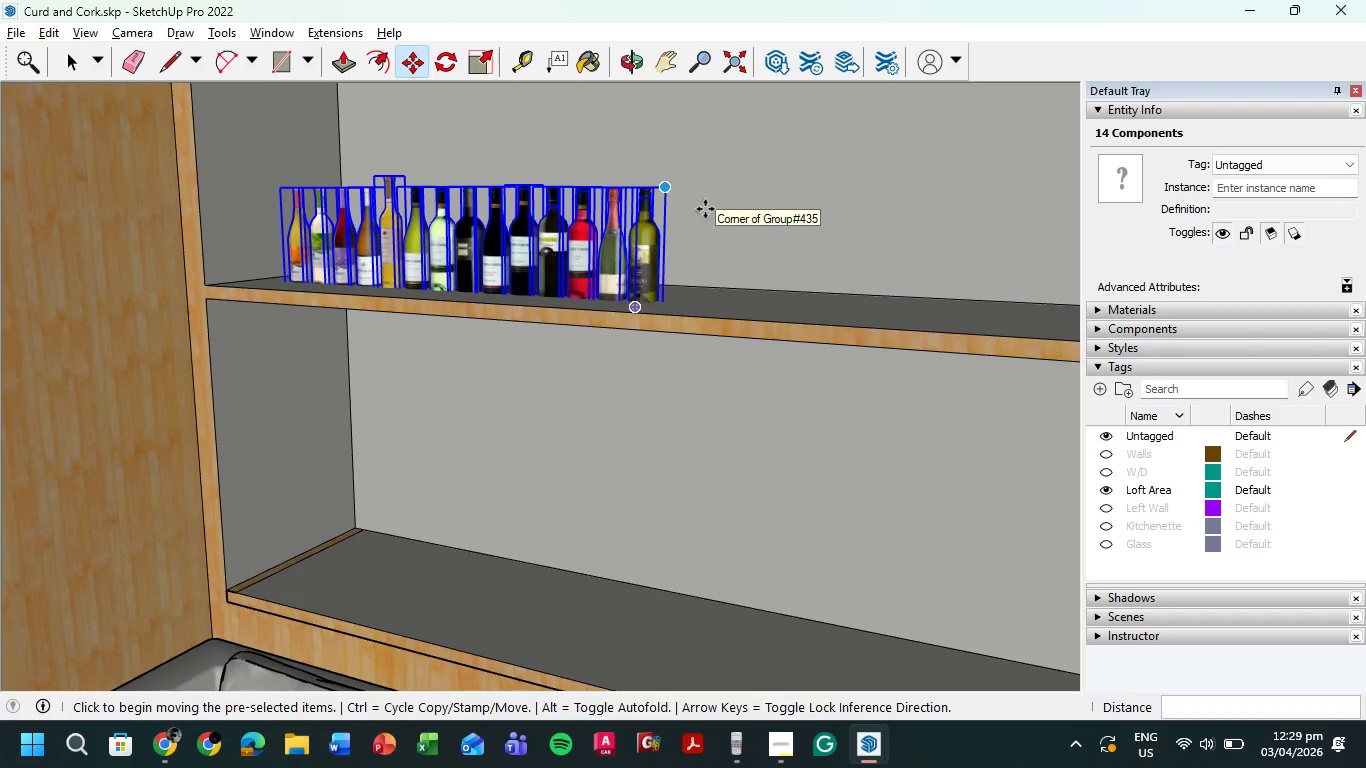 
key(Control+C)
 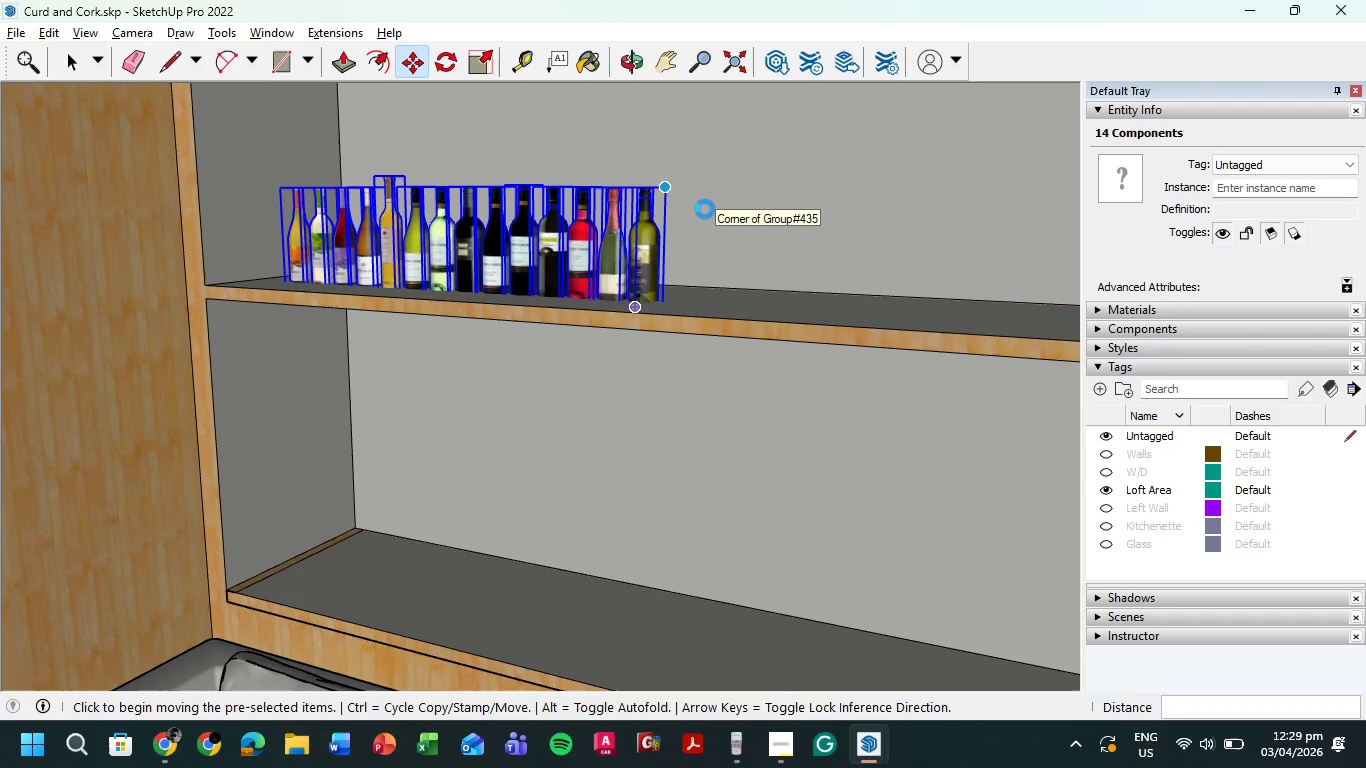 
key(Control+V)
 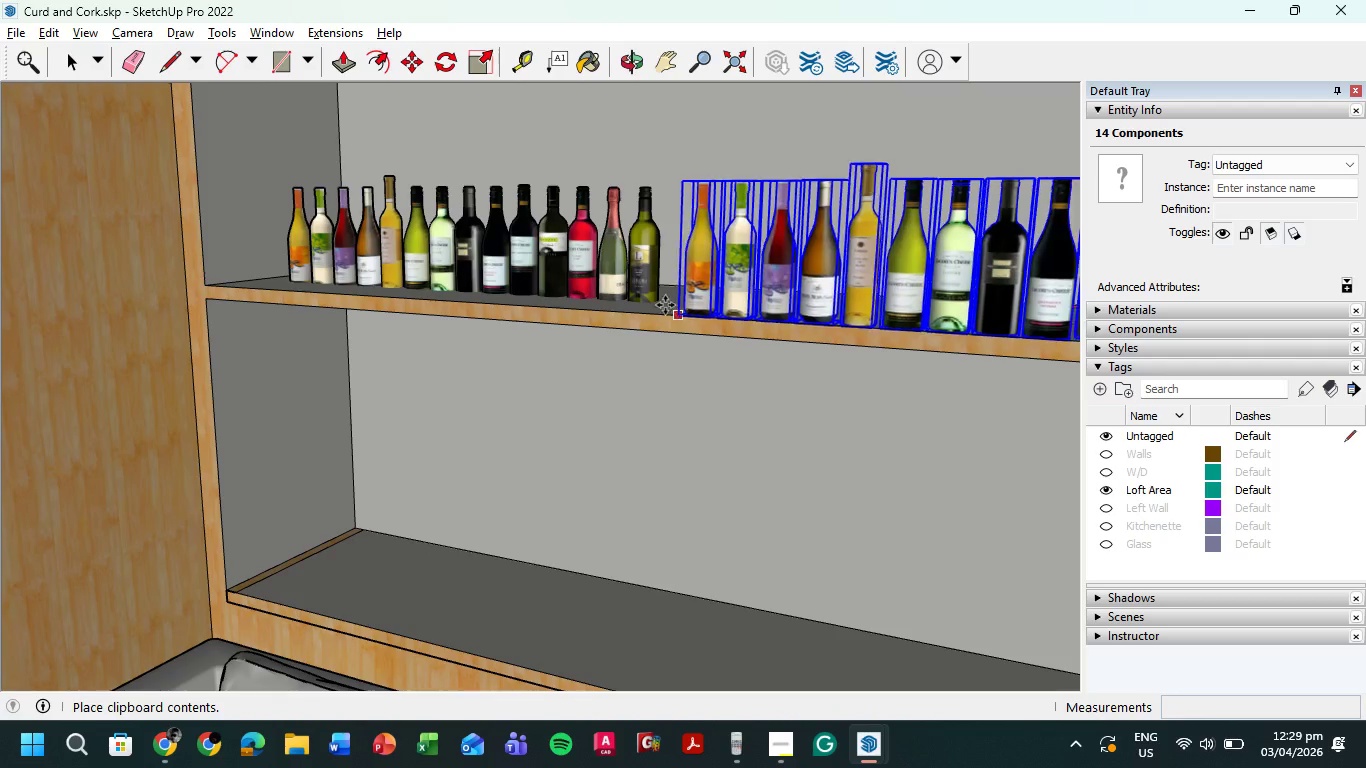 
scroll: coordinate [664, 298], scroll_direction: up, amount: 9.0
 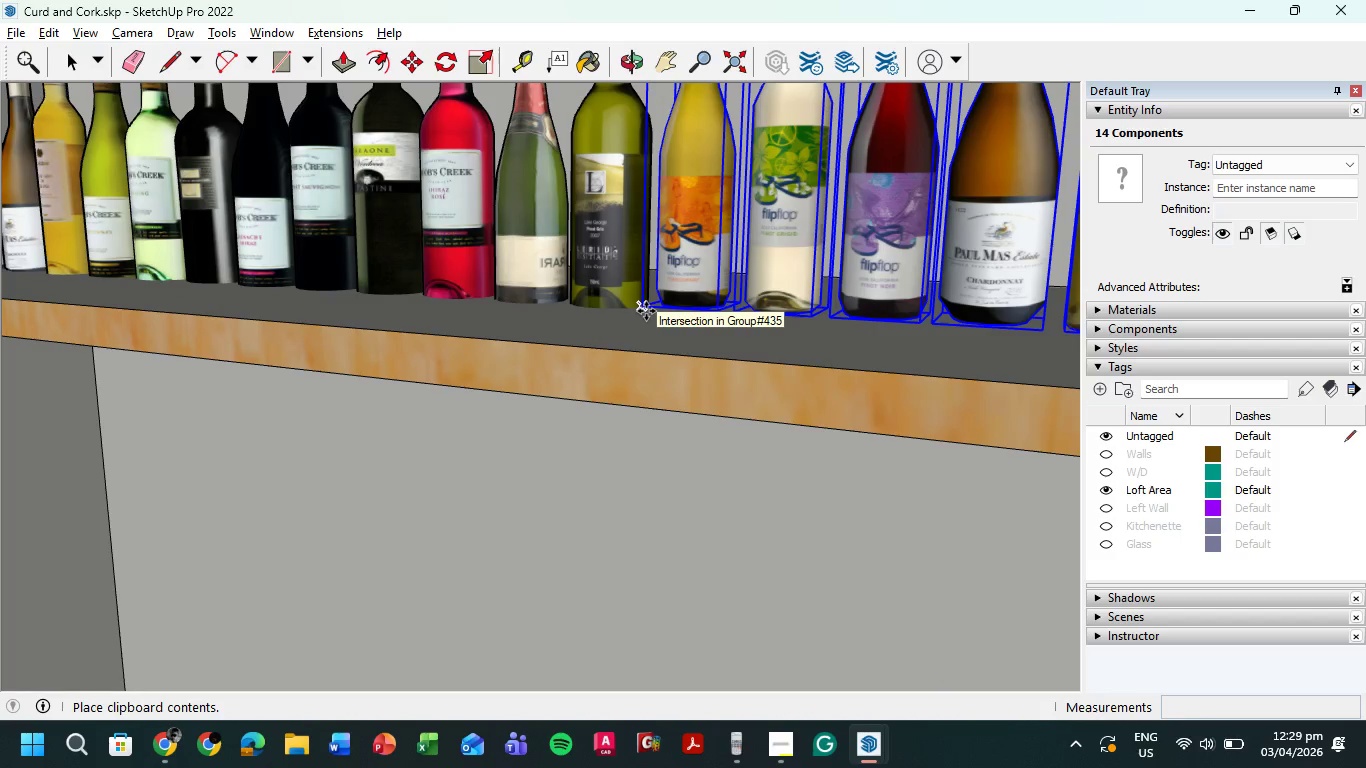 
left_click([646, 311])
 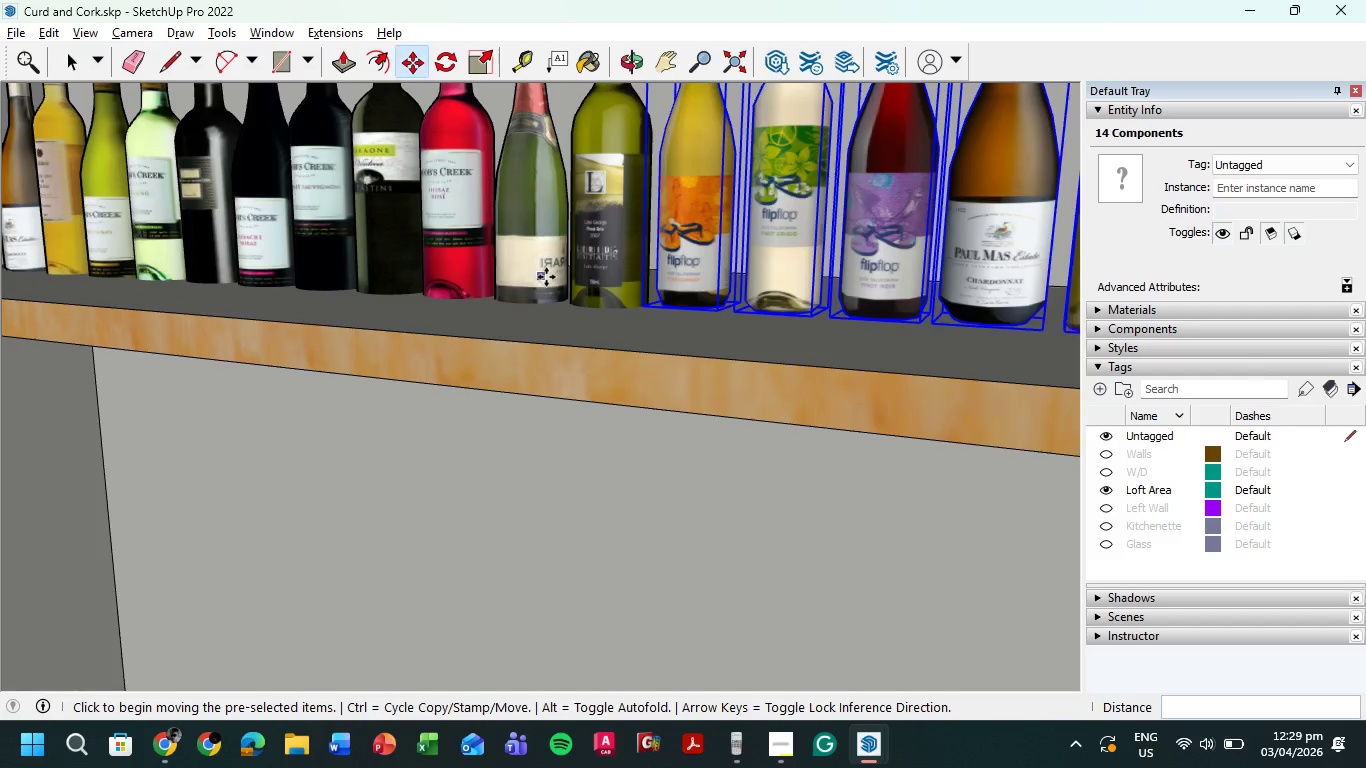 
scroll: coordinate [514, 288], scroll_direction: down, amount: 11.0
 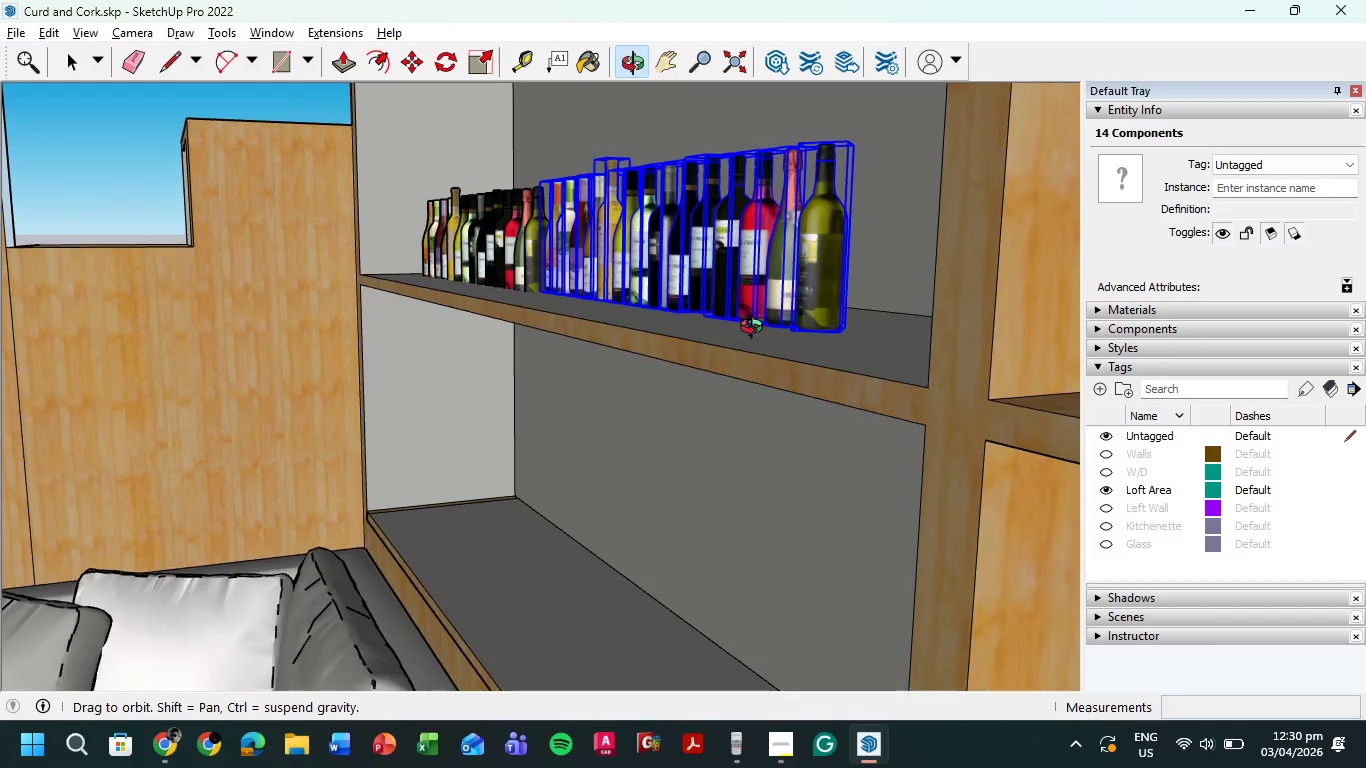 
scroll: coordinate [885, 308], scroll_direction: up, amount: 12.0
 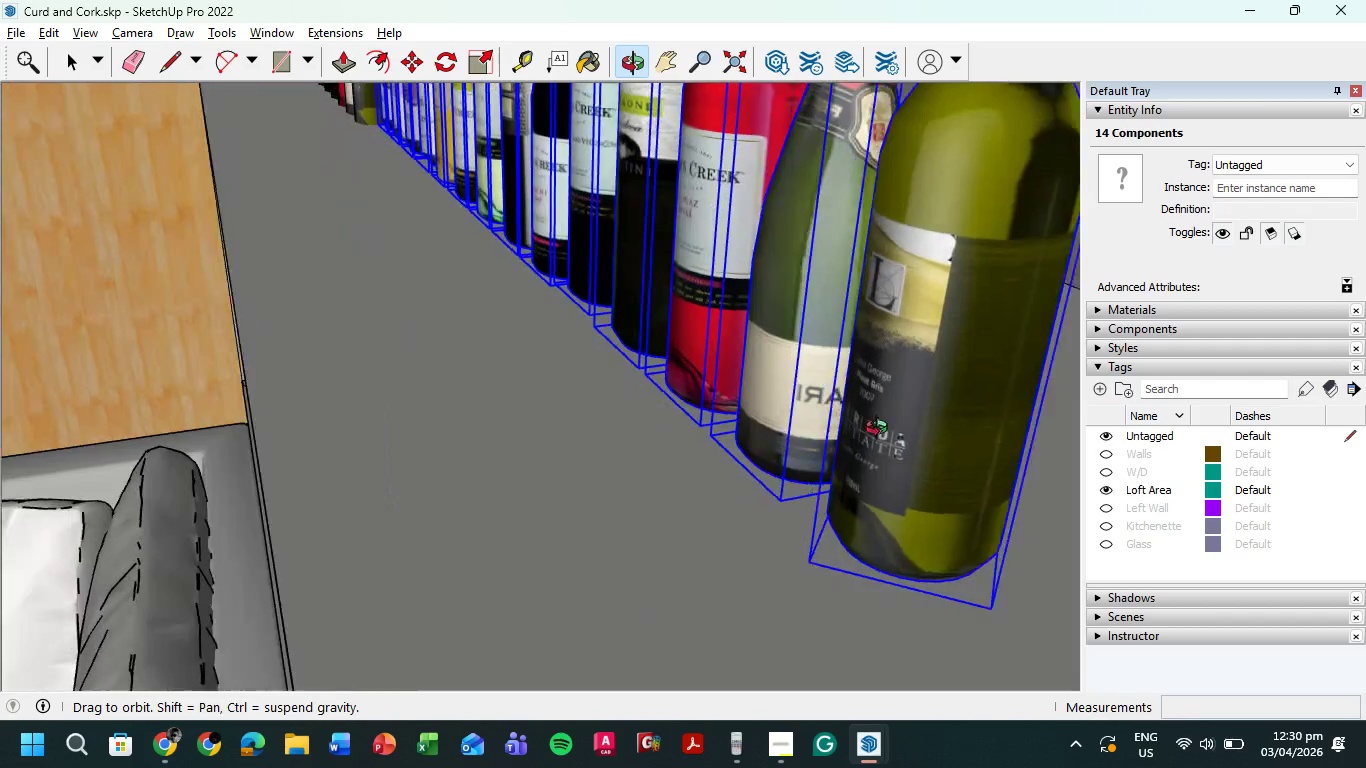 
scroll: coordinate [736, 335], scroll_direction: down, amount: 7.0
 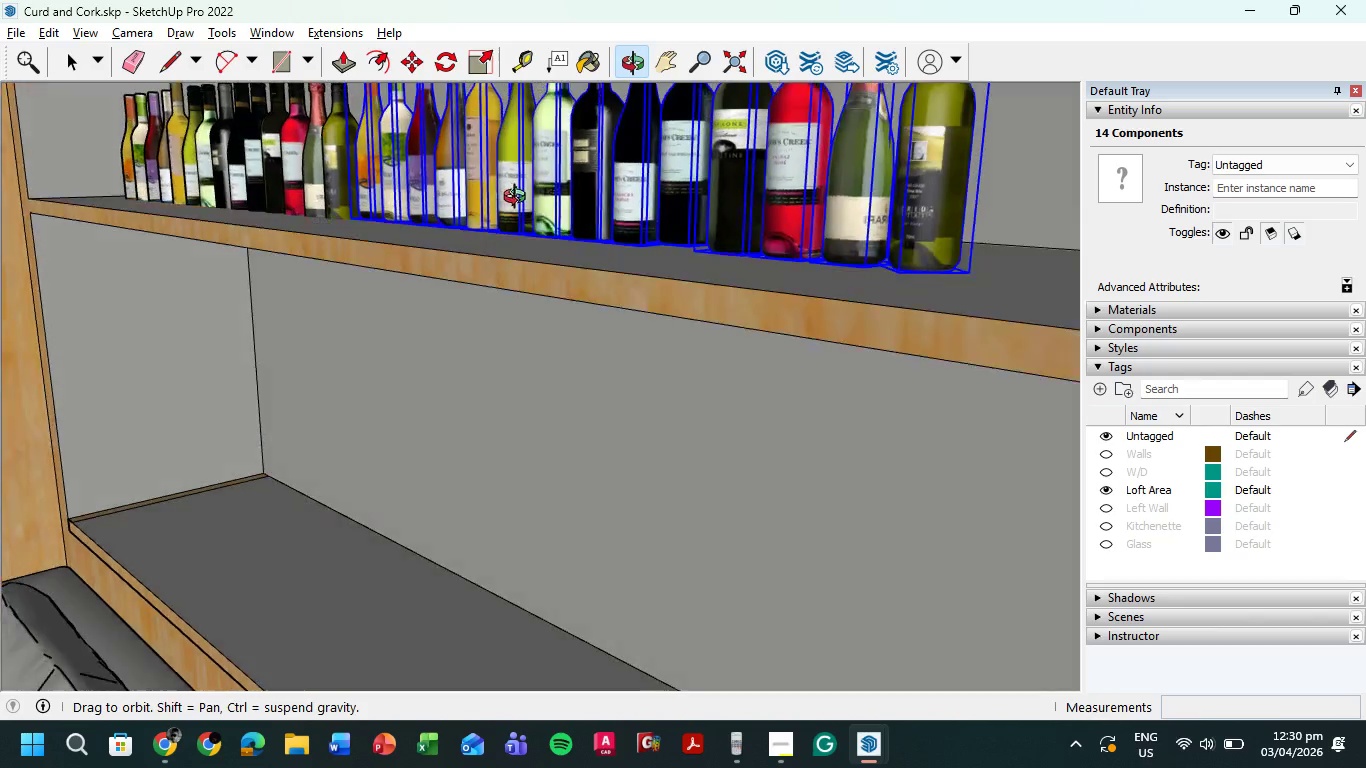 
scroll: coordinate [359, 237], scroll_direction: up, amount: 8.0
 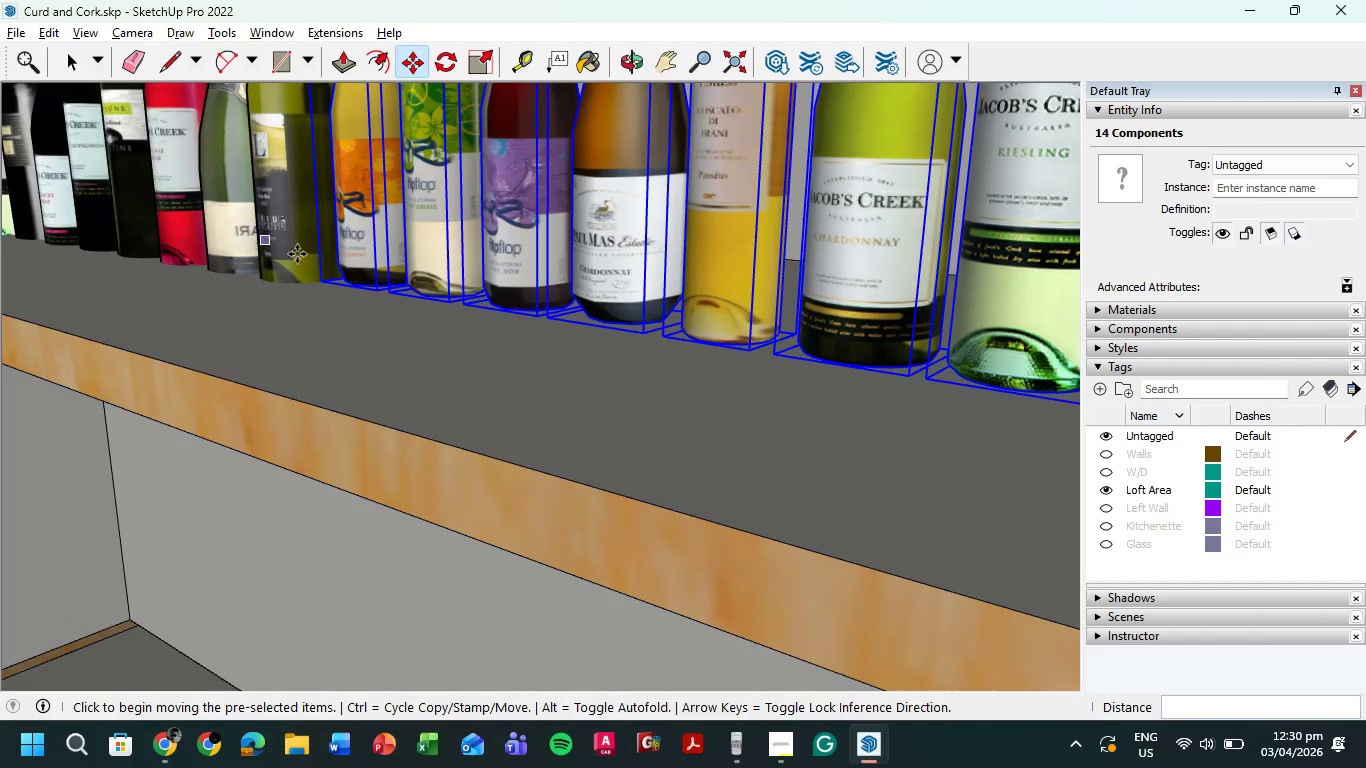 
scroll: coordinate [439, 271], scroll_direction: down, amount: 6.0
 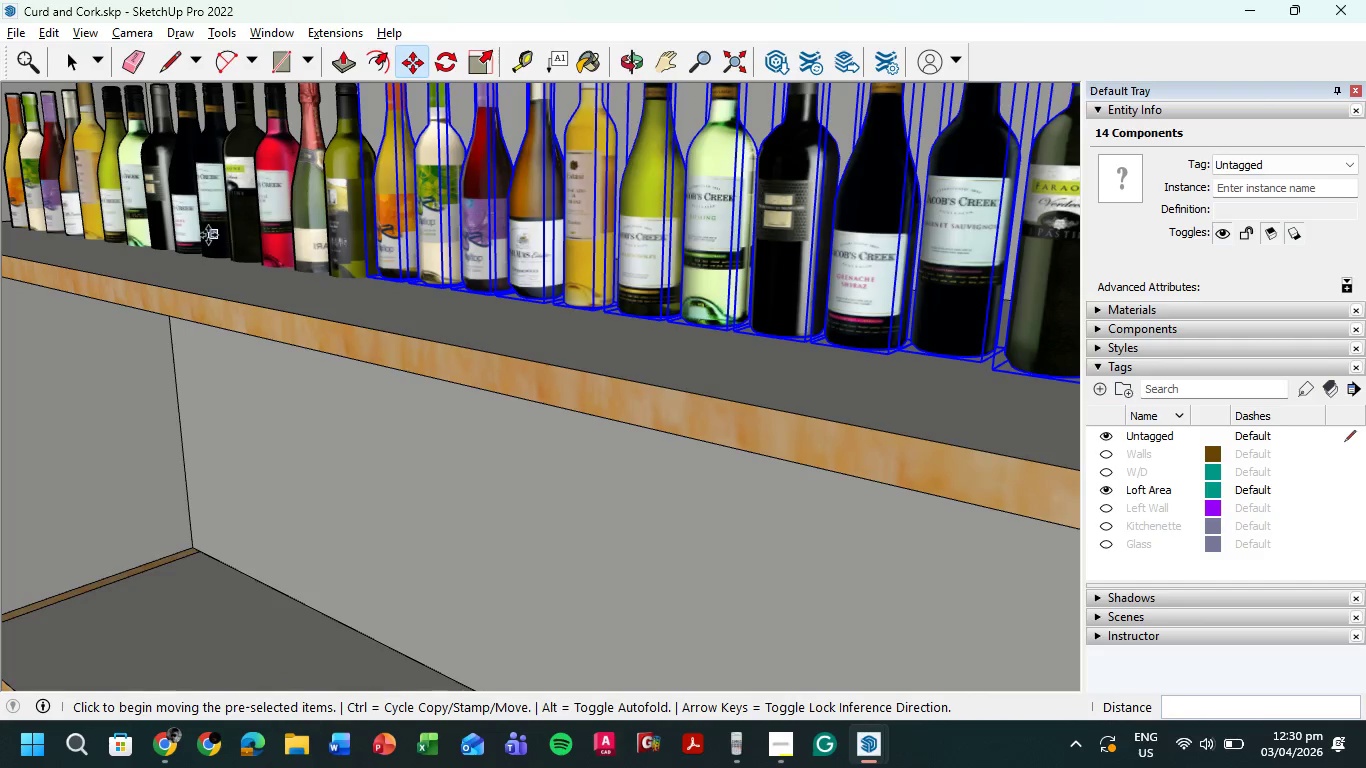 
hold_key(key=ShiftLeft, duration=0.52)
 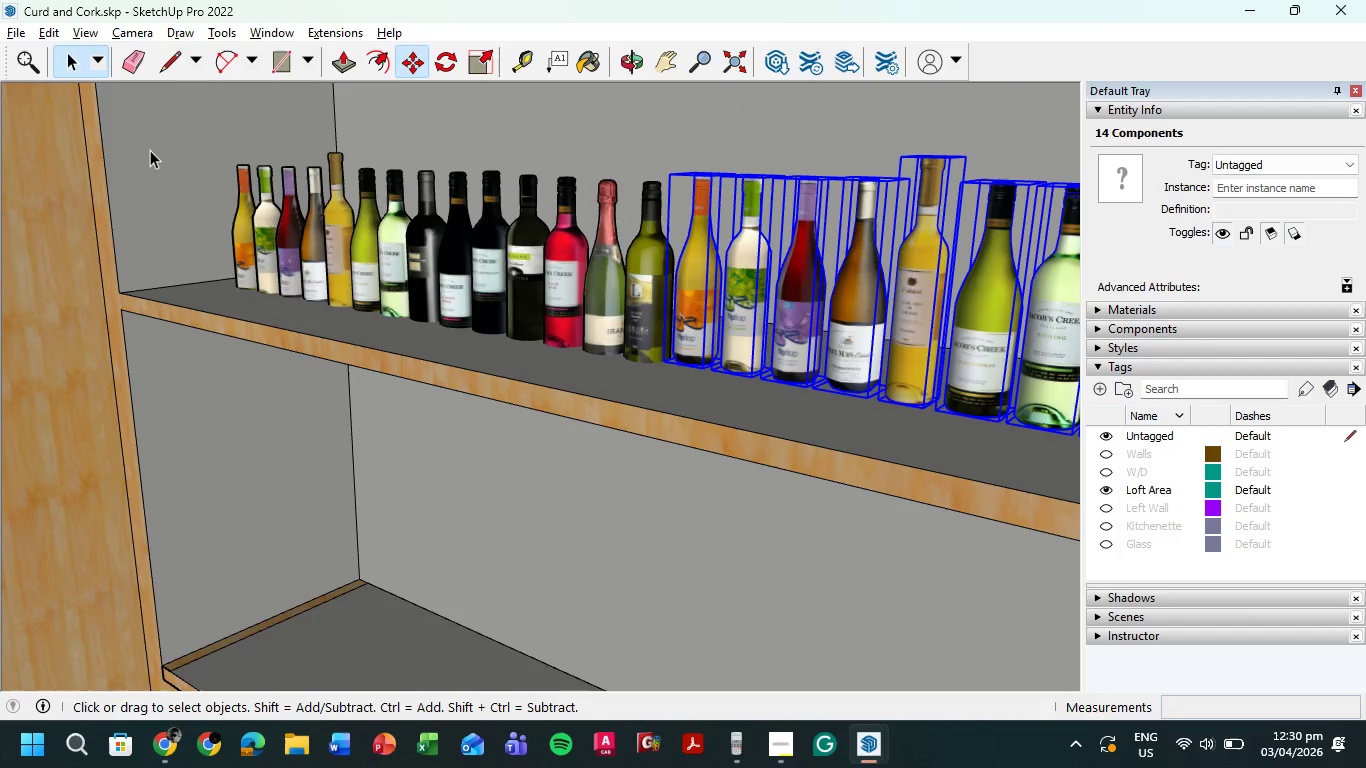 
scroll: coordinate [229, 253], scroll_direction: down, amount: 1.0
 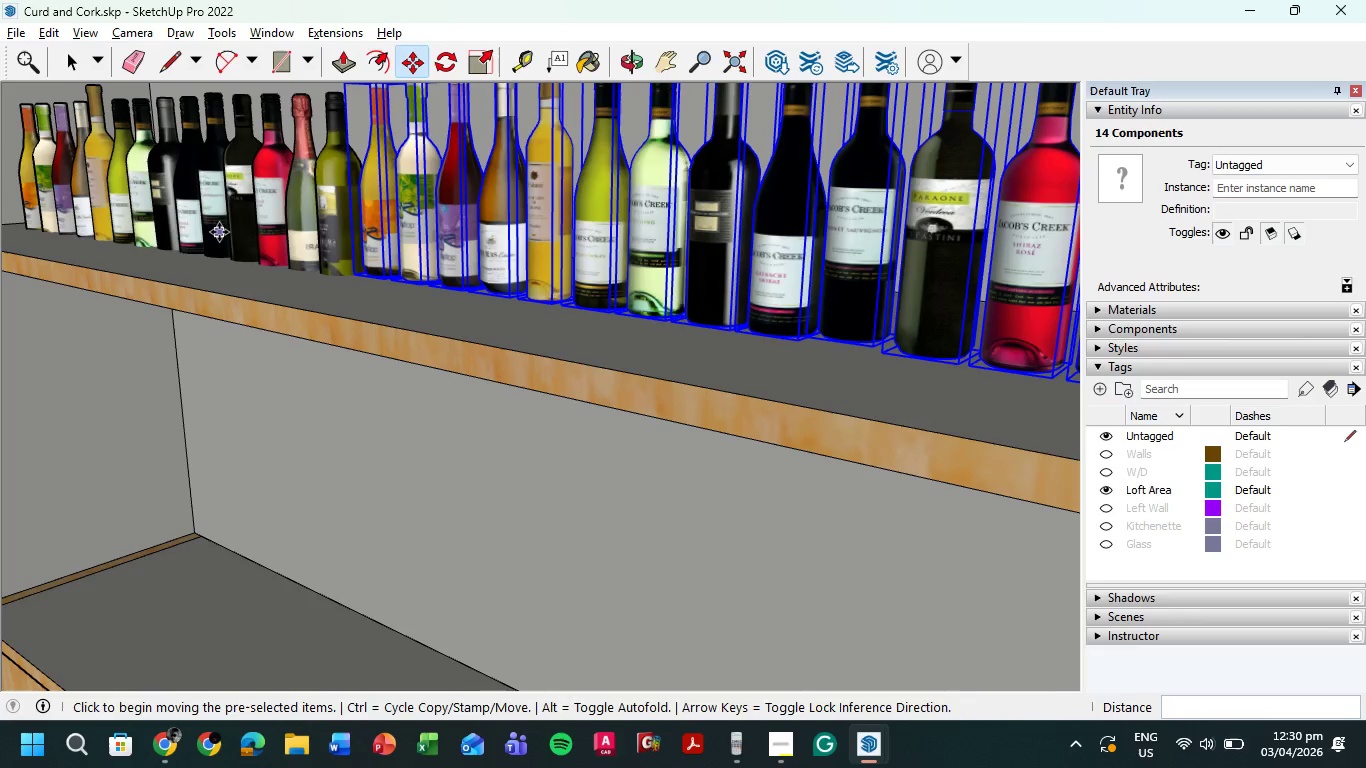 
double_click([255, 251])
 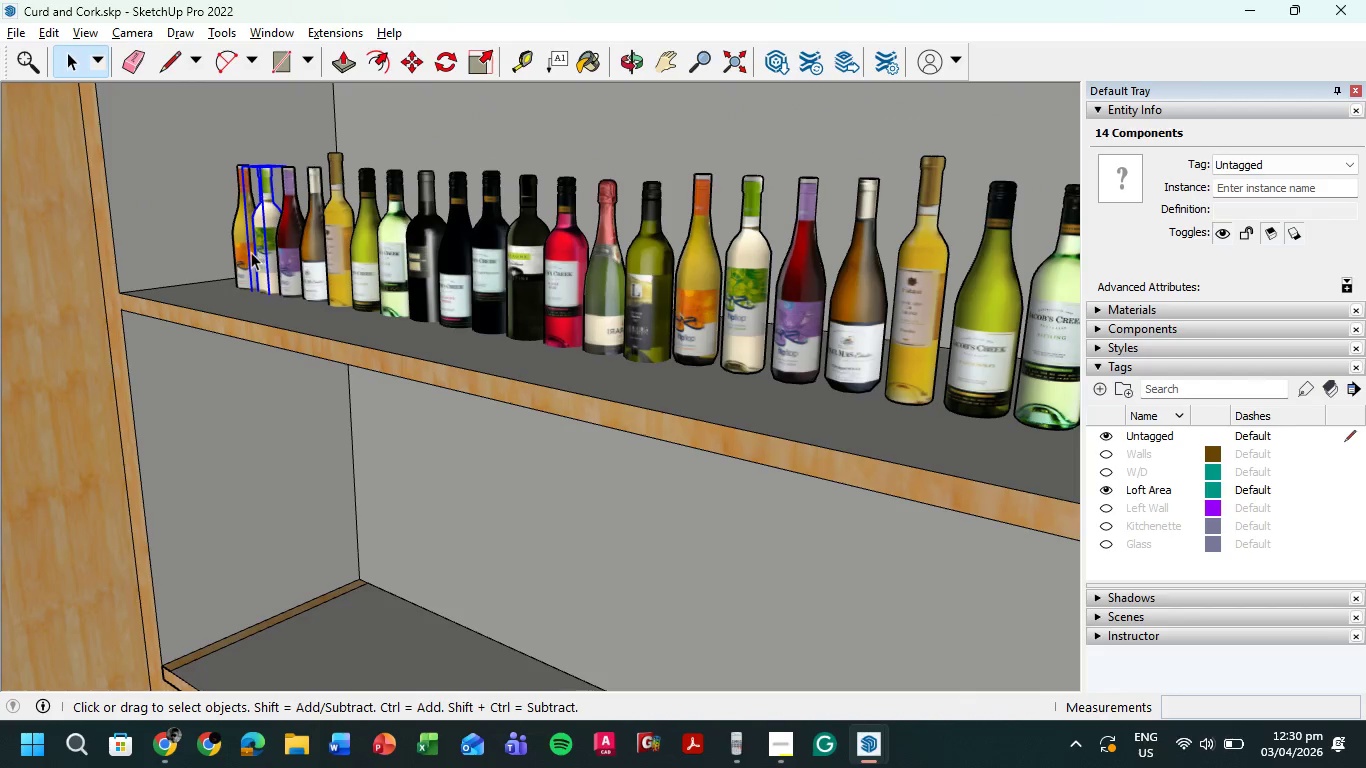 
hold_key(key=ShiftLeft, duration=1.52)
left_click([240, 252])
 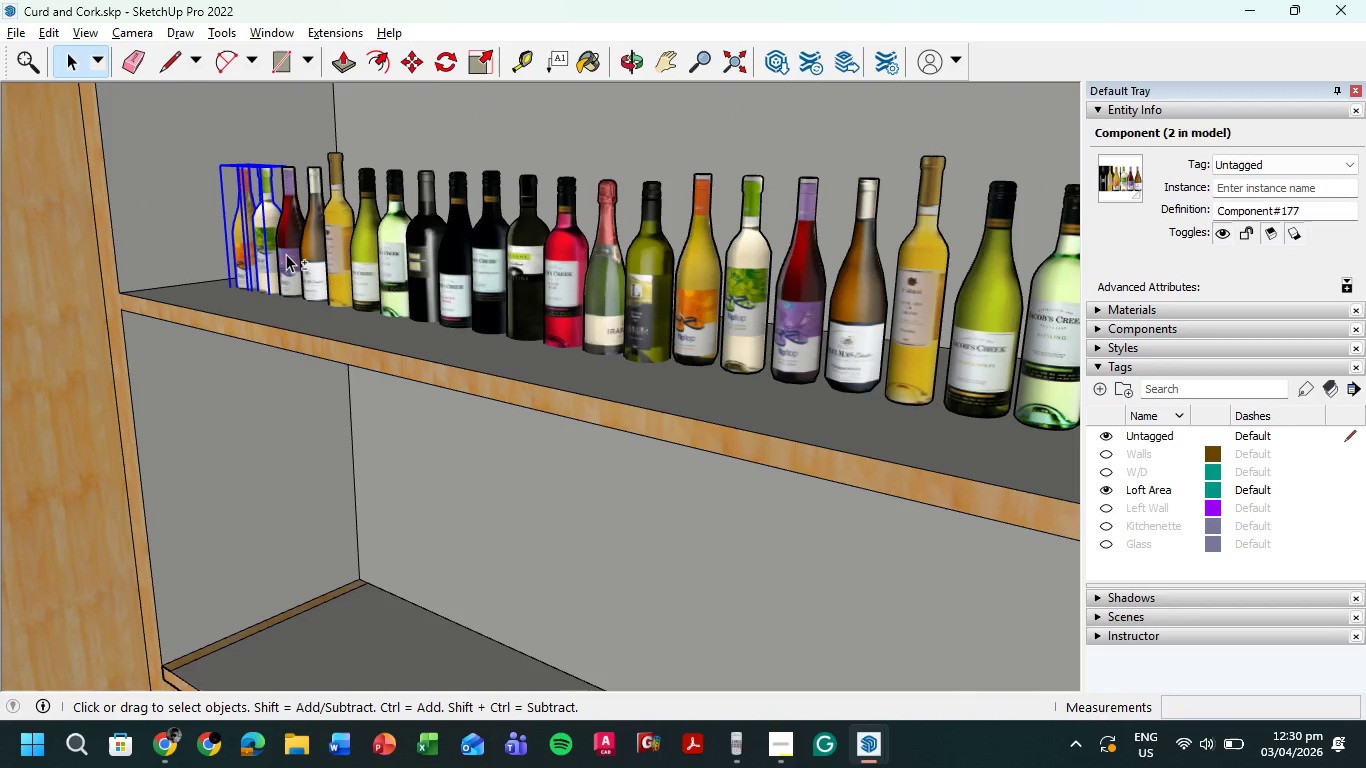 
left_click([289, 255])
 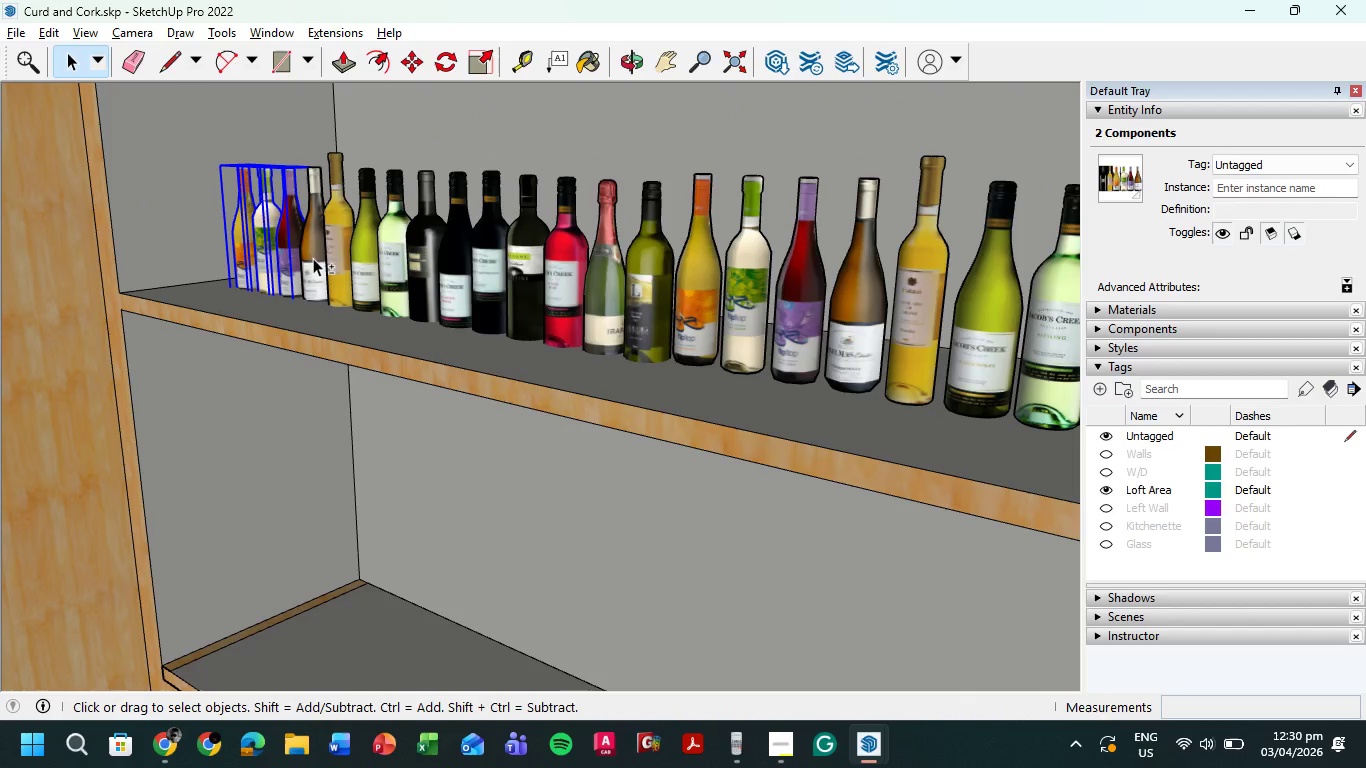 
left_click([313, 258])
 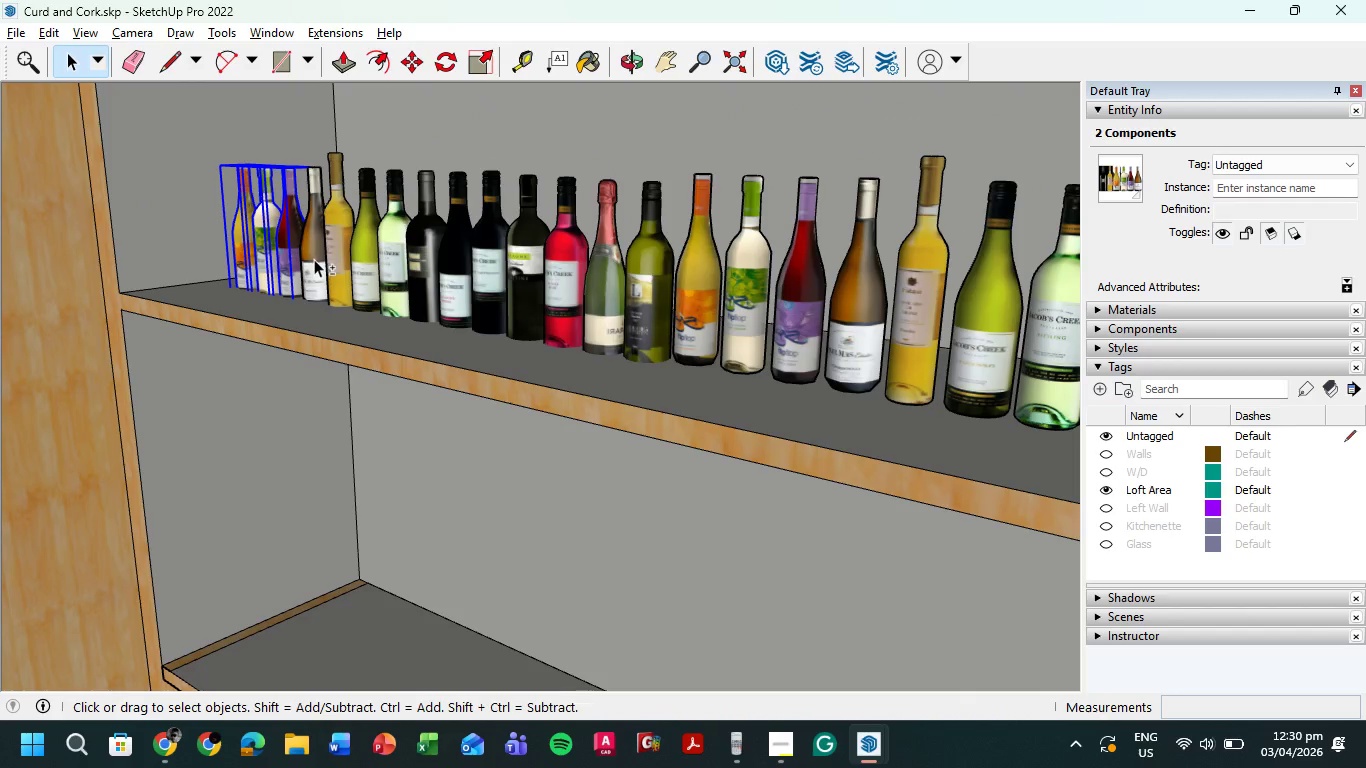 
hold_key(key=ShiftLeft, duration=1.53)
double_click([338, 260])
 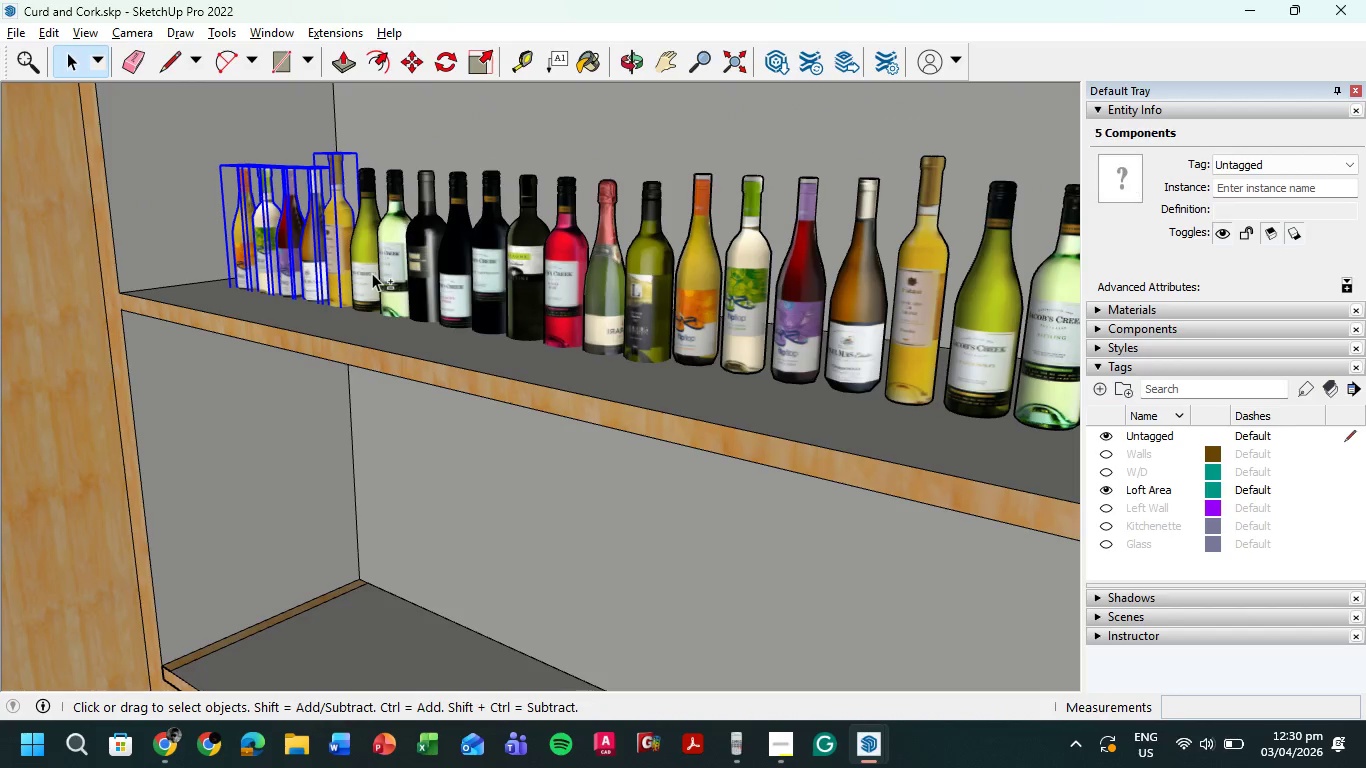 
left_click([369, 273])
 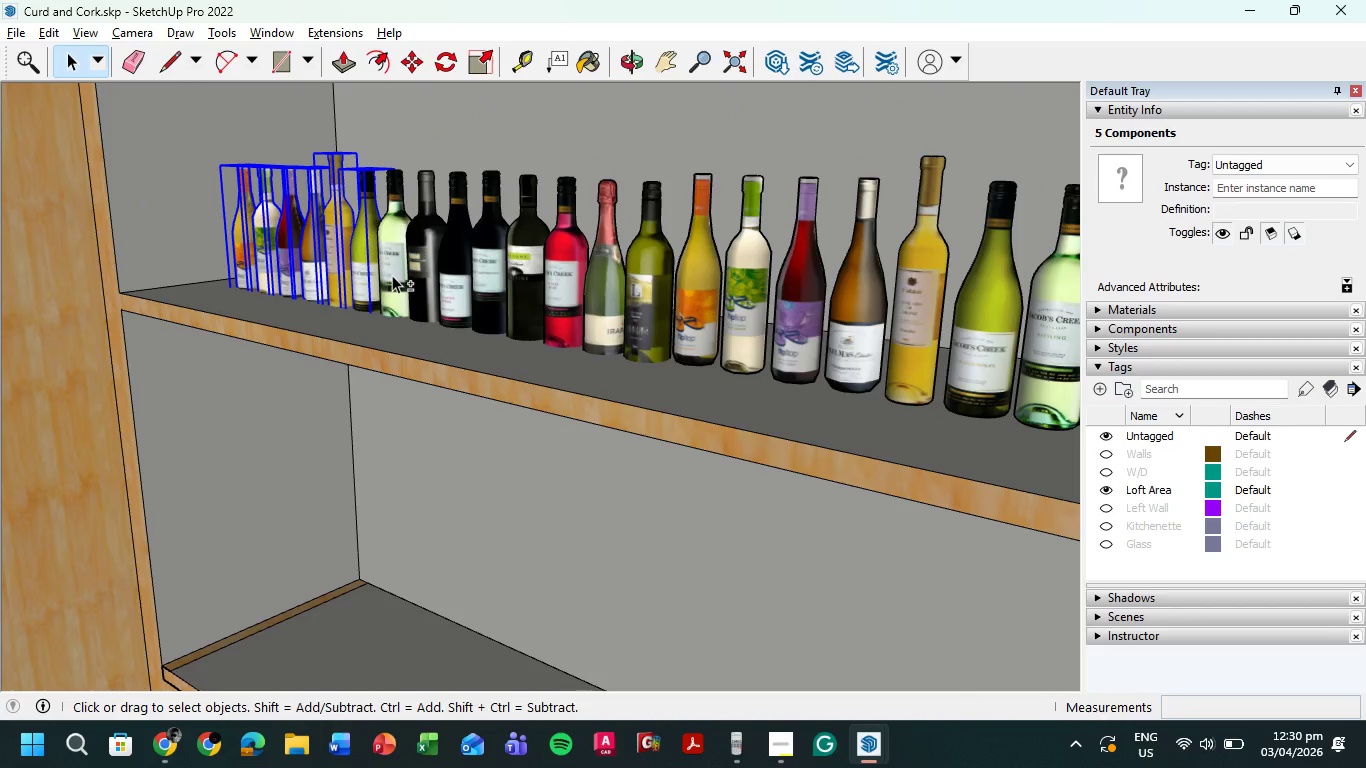 
double_click([392, 275])
 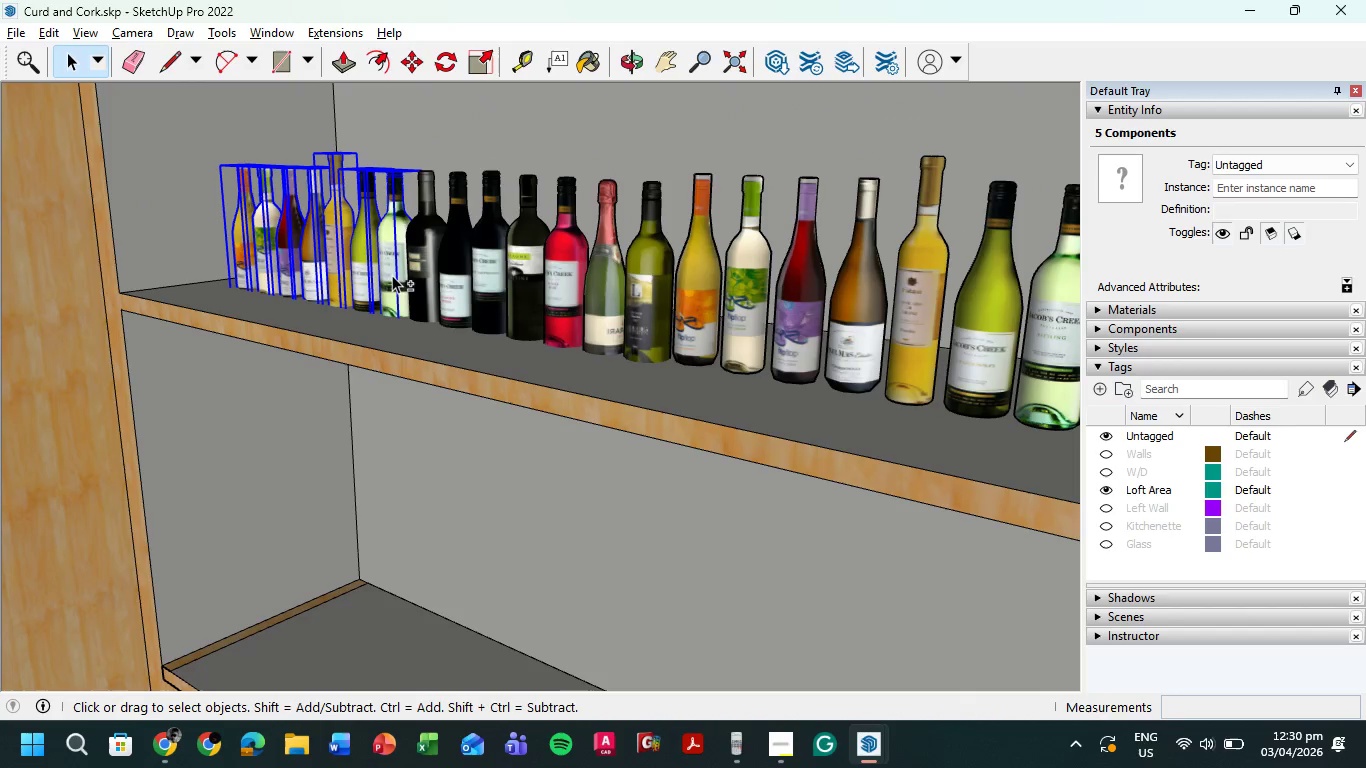 
hold_key(key=ShiftLeft, duration=1.5)
triple_click([494, 291])
 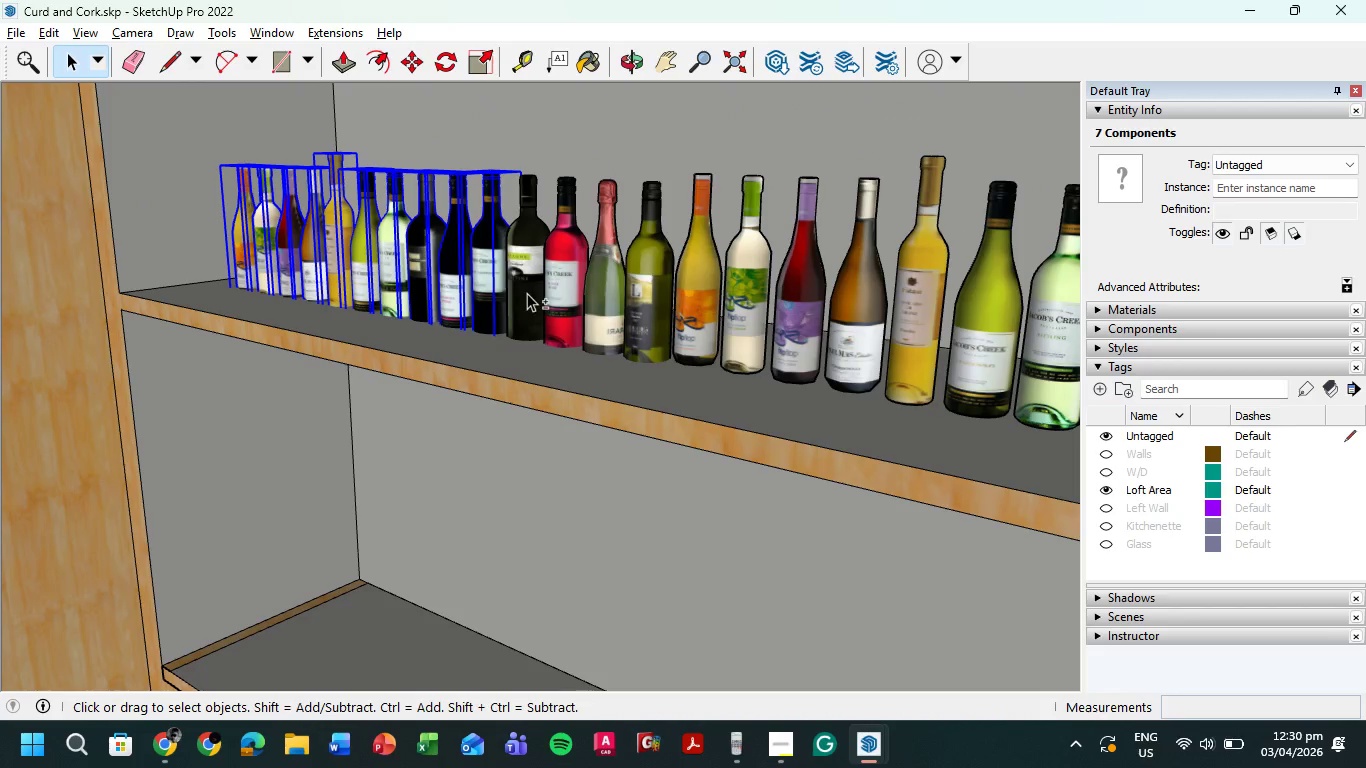 
hold_key(key=ShiftLeft, duration=1.52)
triple_click([555, 298])
 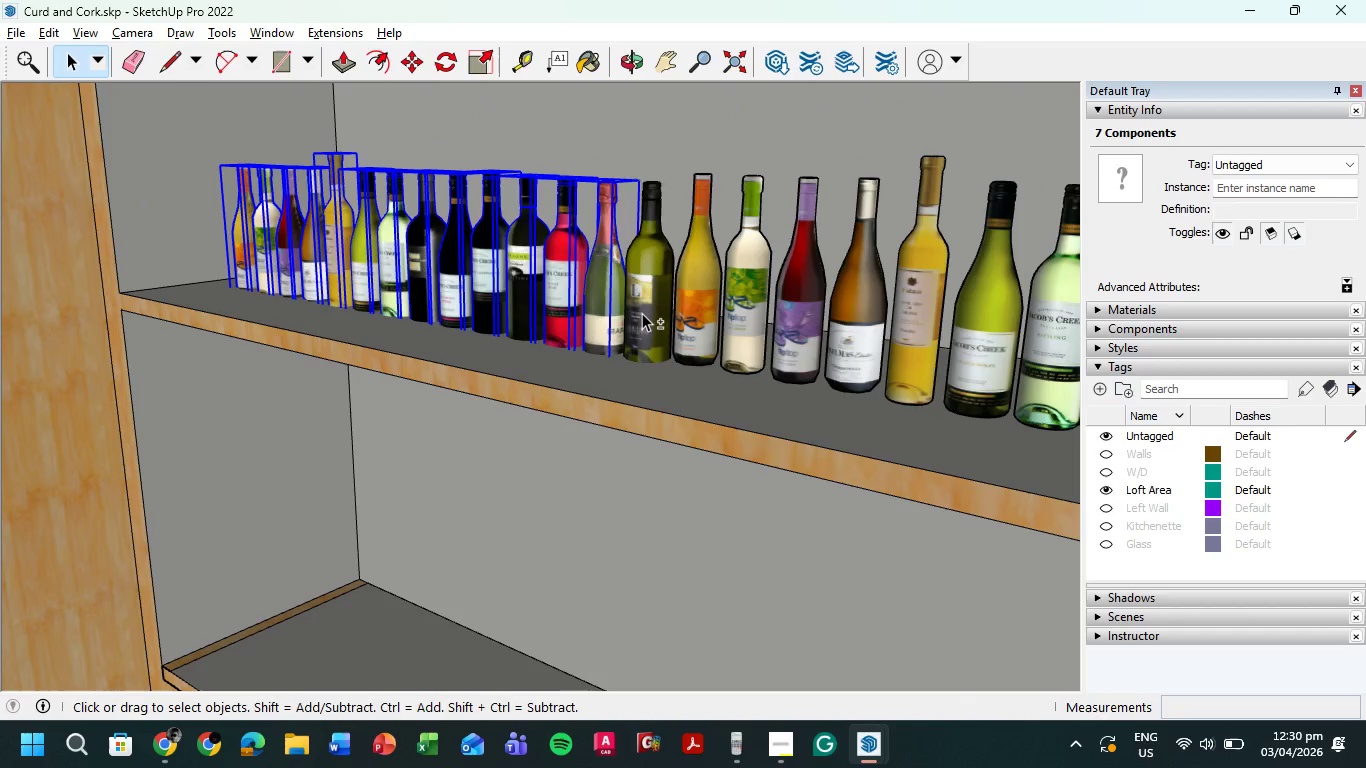 
hold_key(key=ShiftLeft, duration=1.14)
 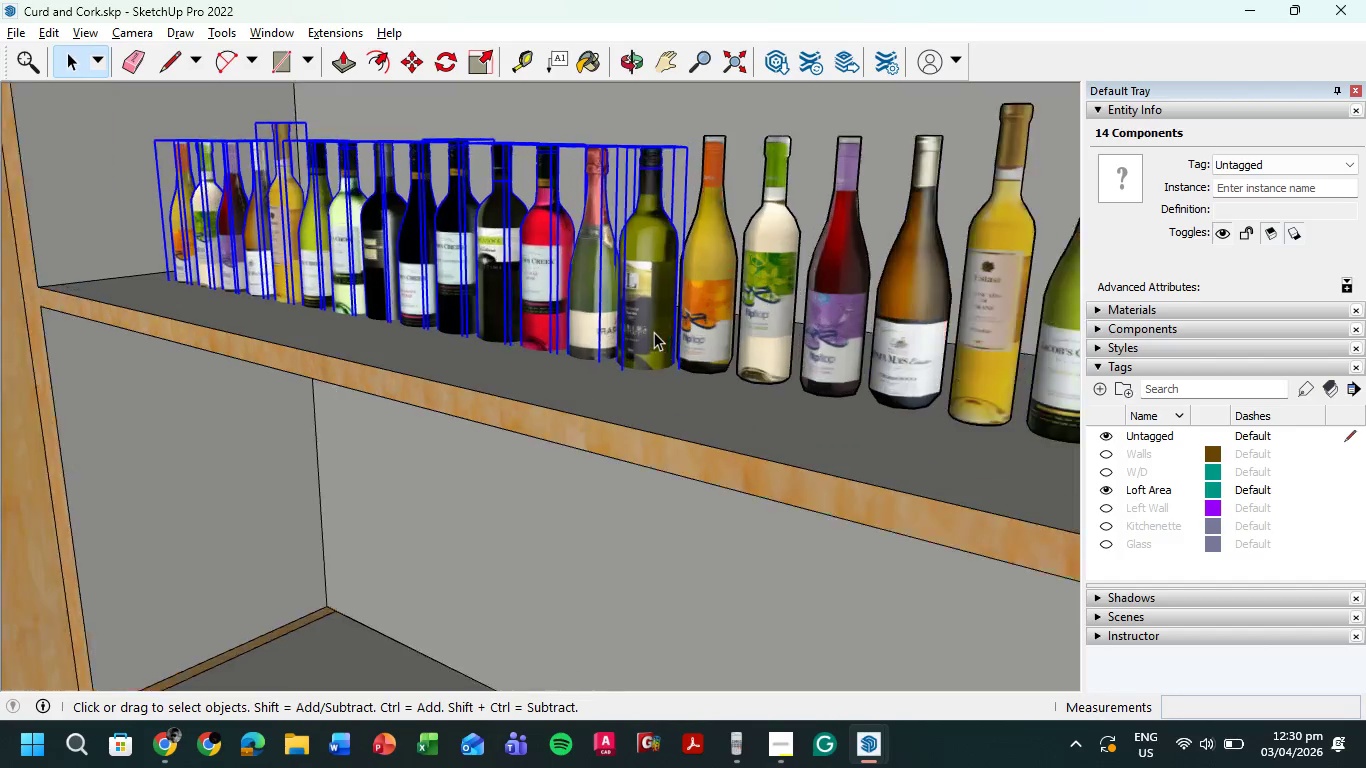 
key(M)
 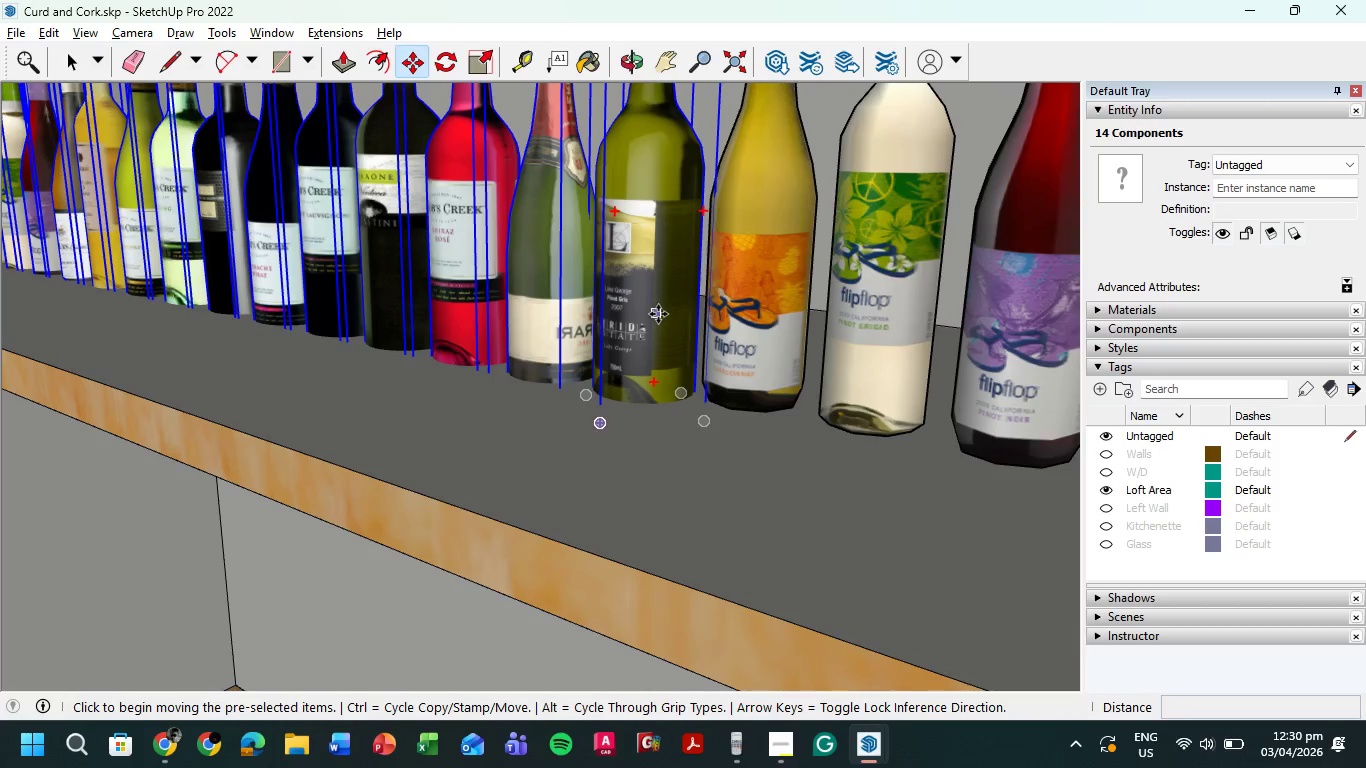 
scroll: coordinate [640, 326], scroll_direction: up, amount: 8.0
 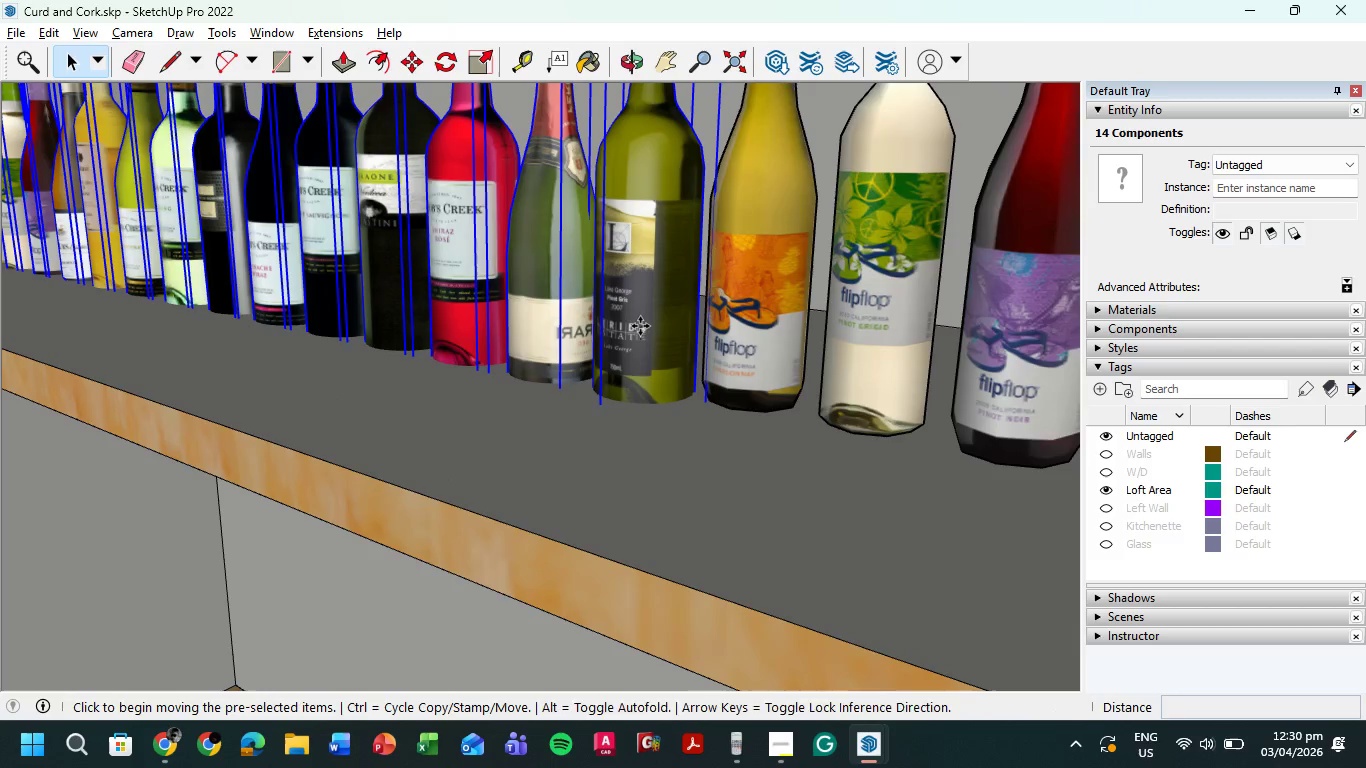 
left_click([658, 314])
 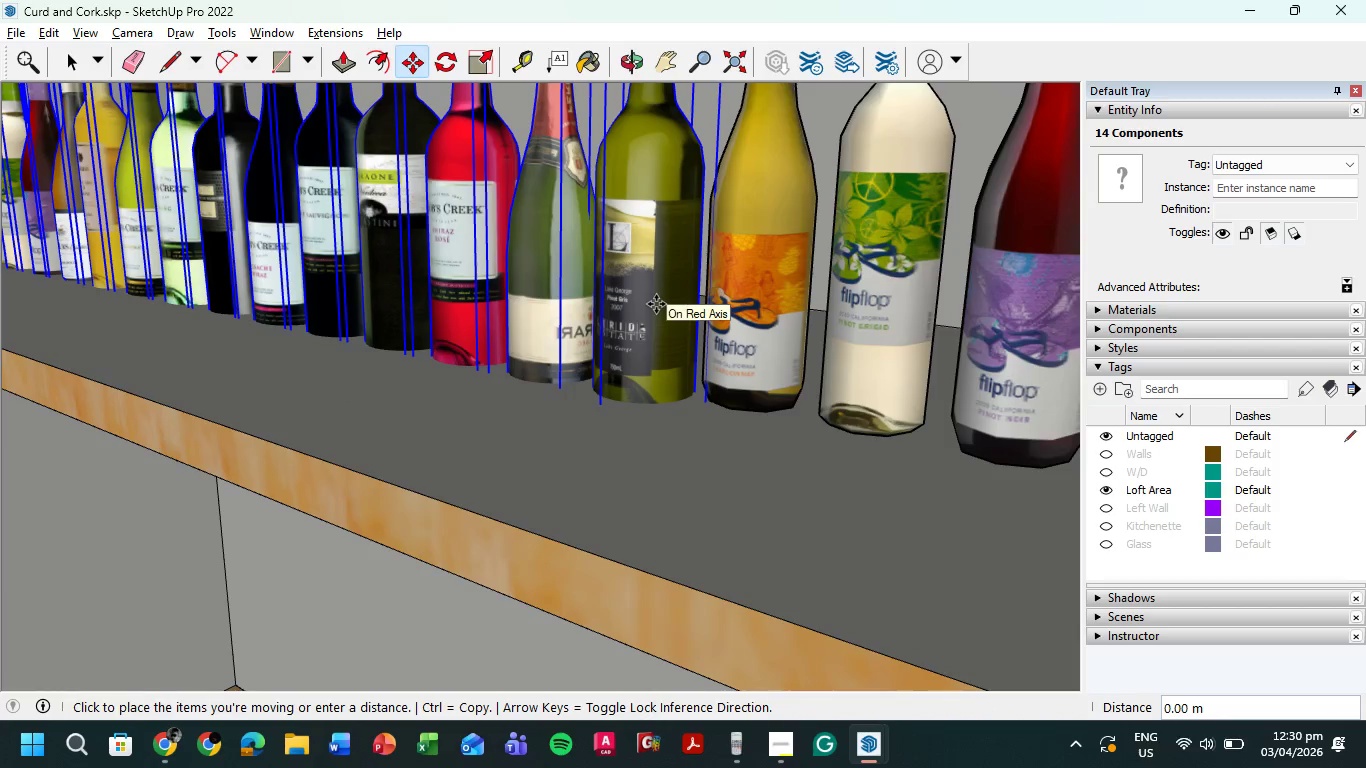 
left_click([656, 300])
 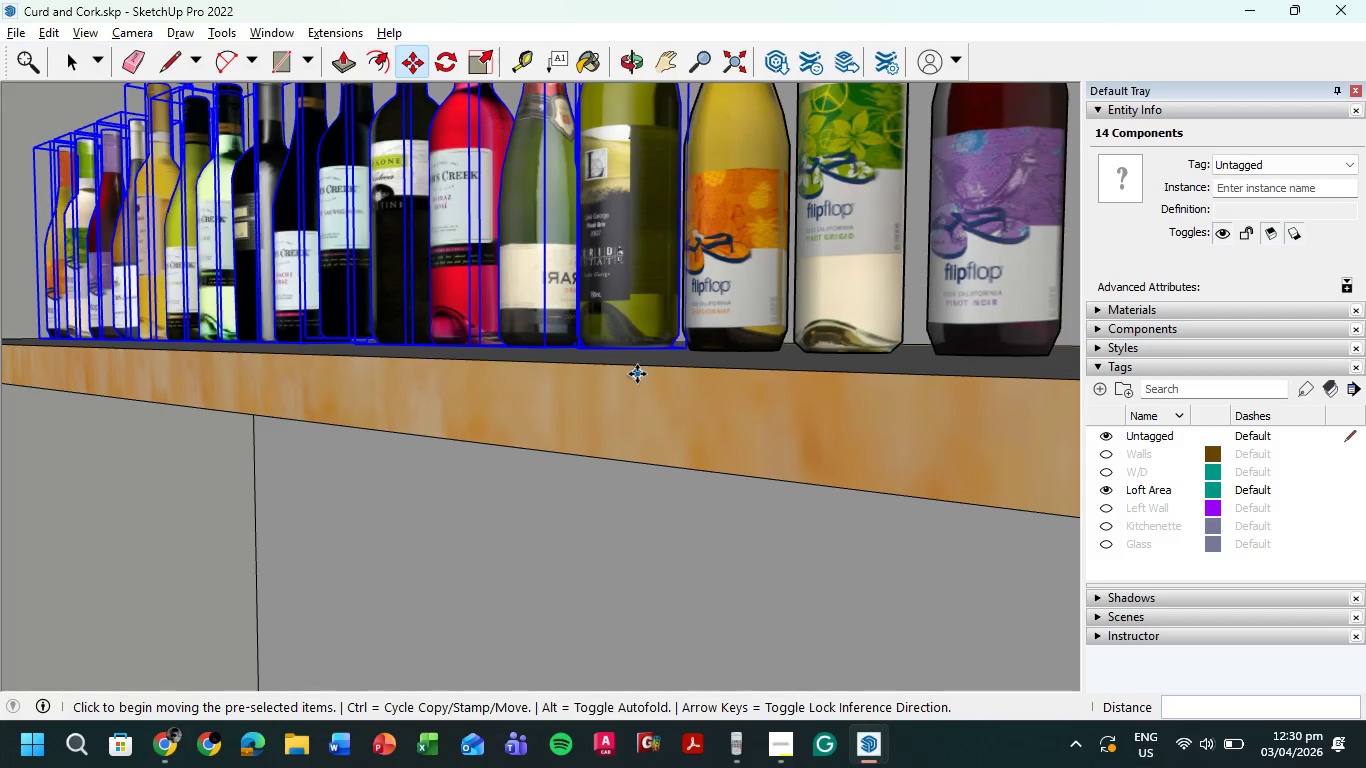 
key(Escape)
 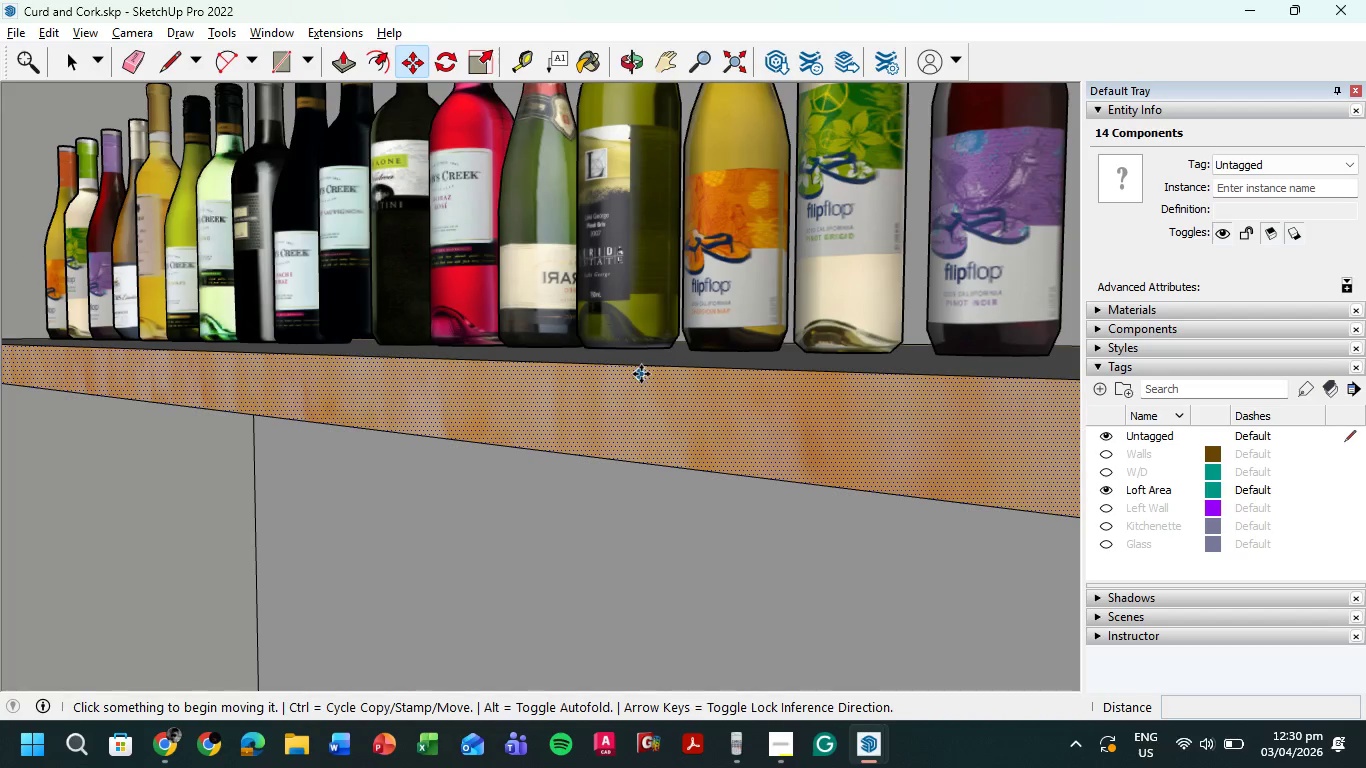 
key(Escape)
 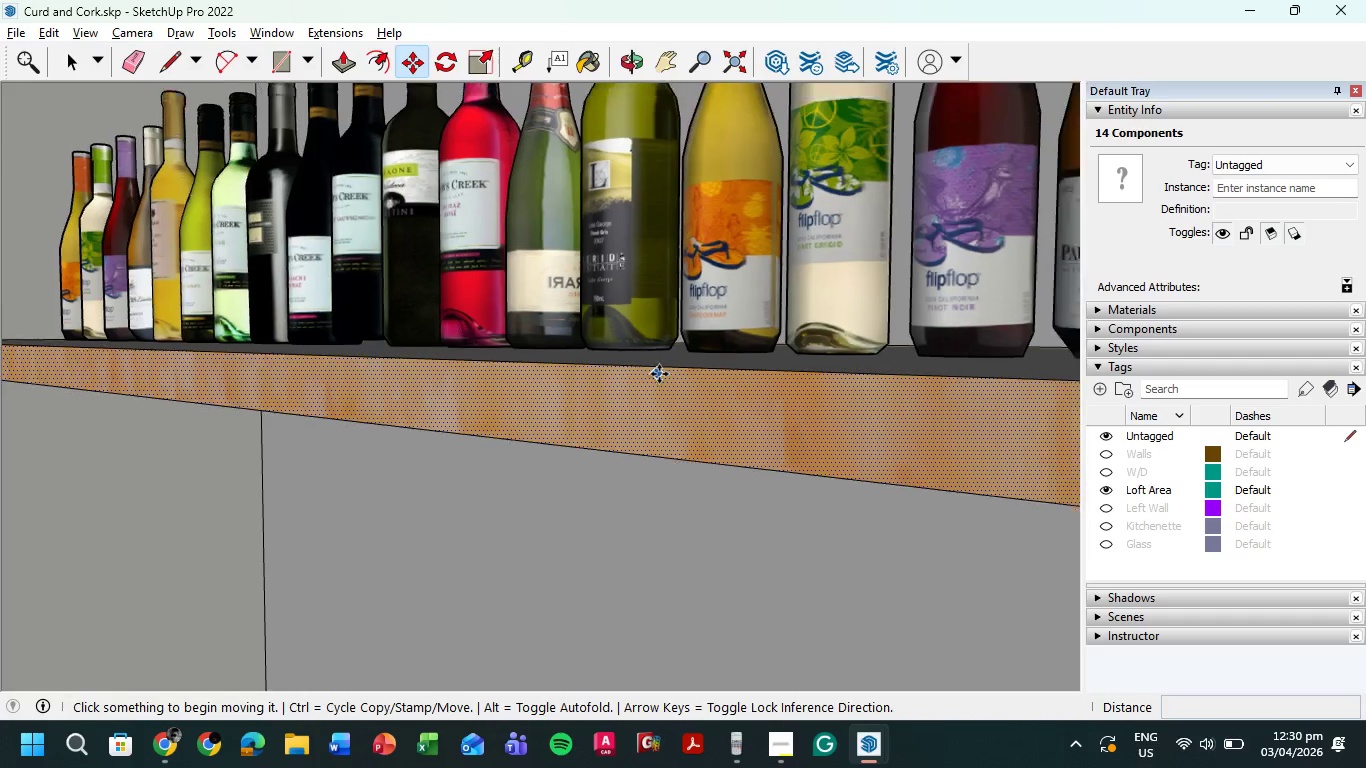 
scroll: coordinate [661, 395], scroll_direction: down, amount: 27.0
 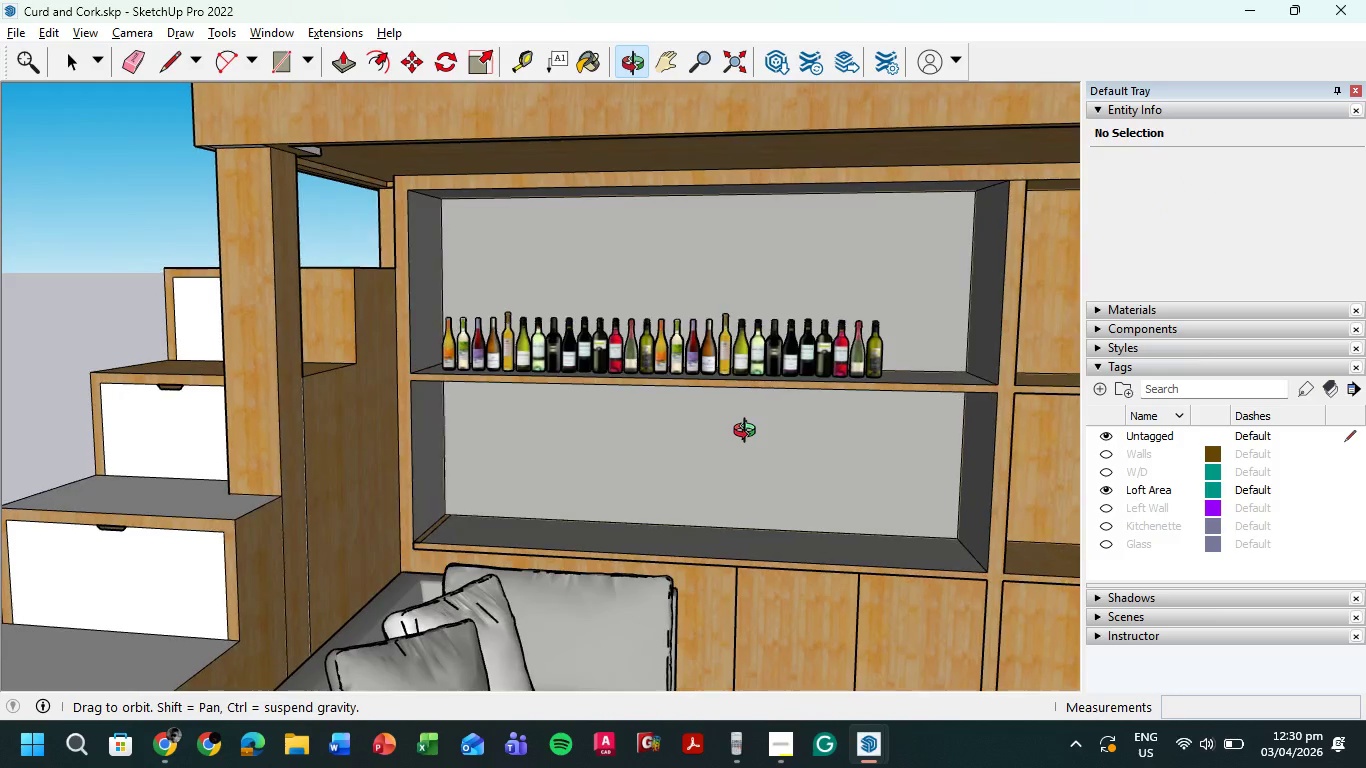 
scroll: coordinate [947, 332], scroll_direction: up, amount: 4.0
 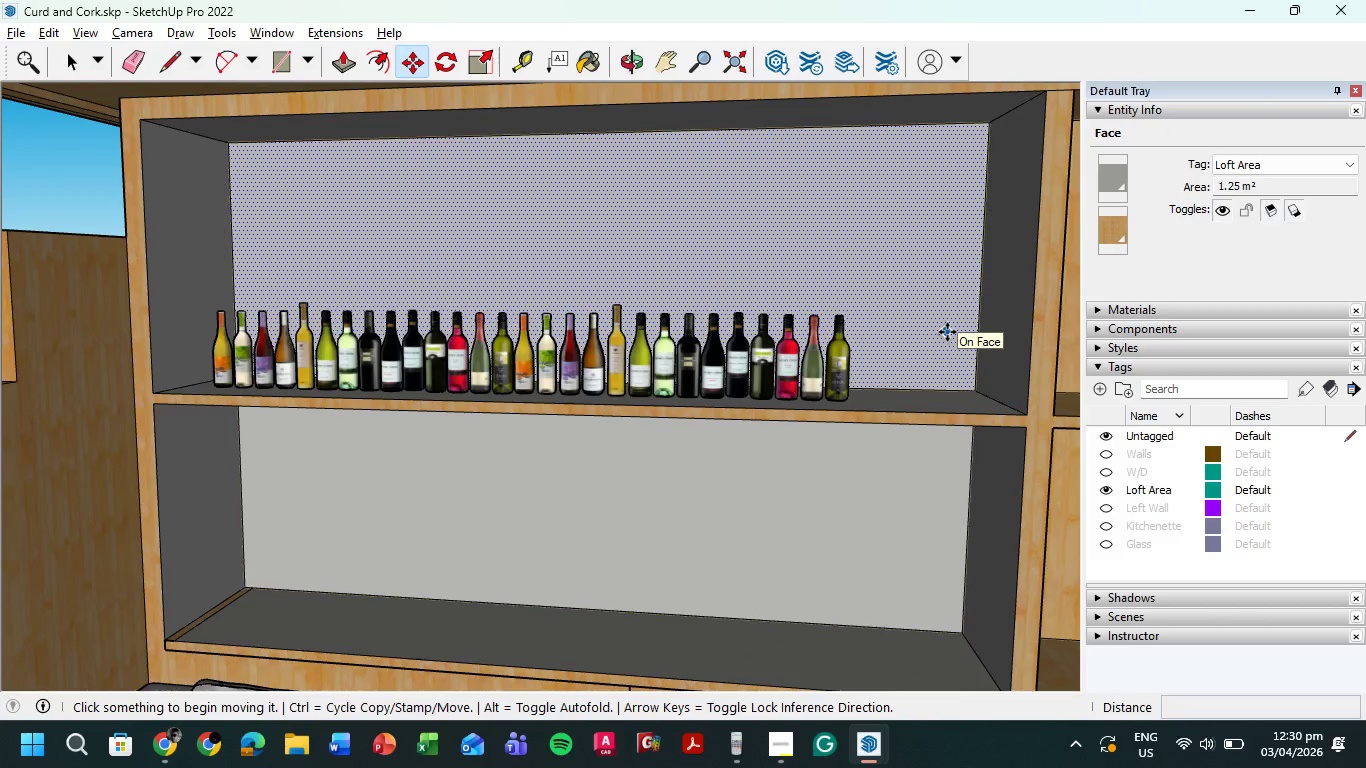 
scroll: coordinate [963, 355], scroll_direction: down, amount: 23.0
 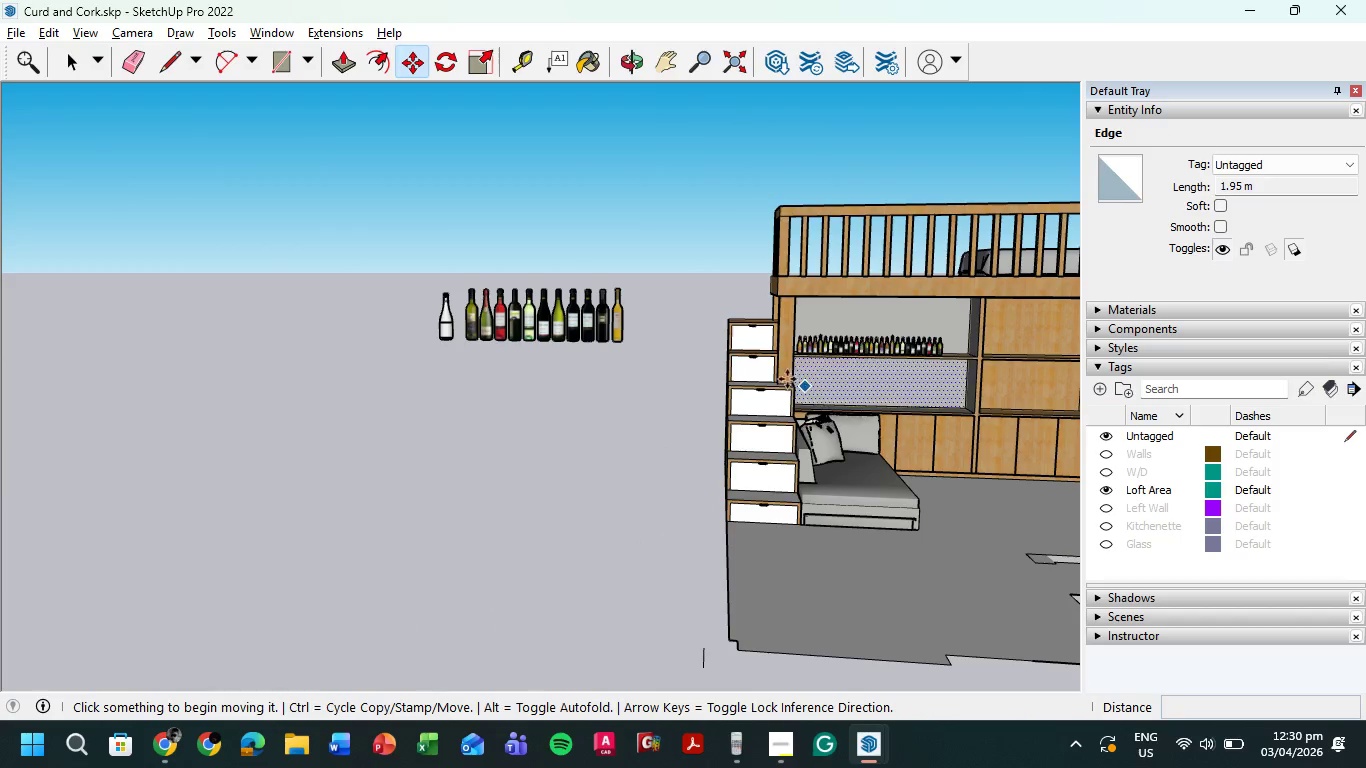 
scroll: coordinate [692, 340], scroll_direction: up, amount: 4.0
 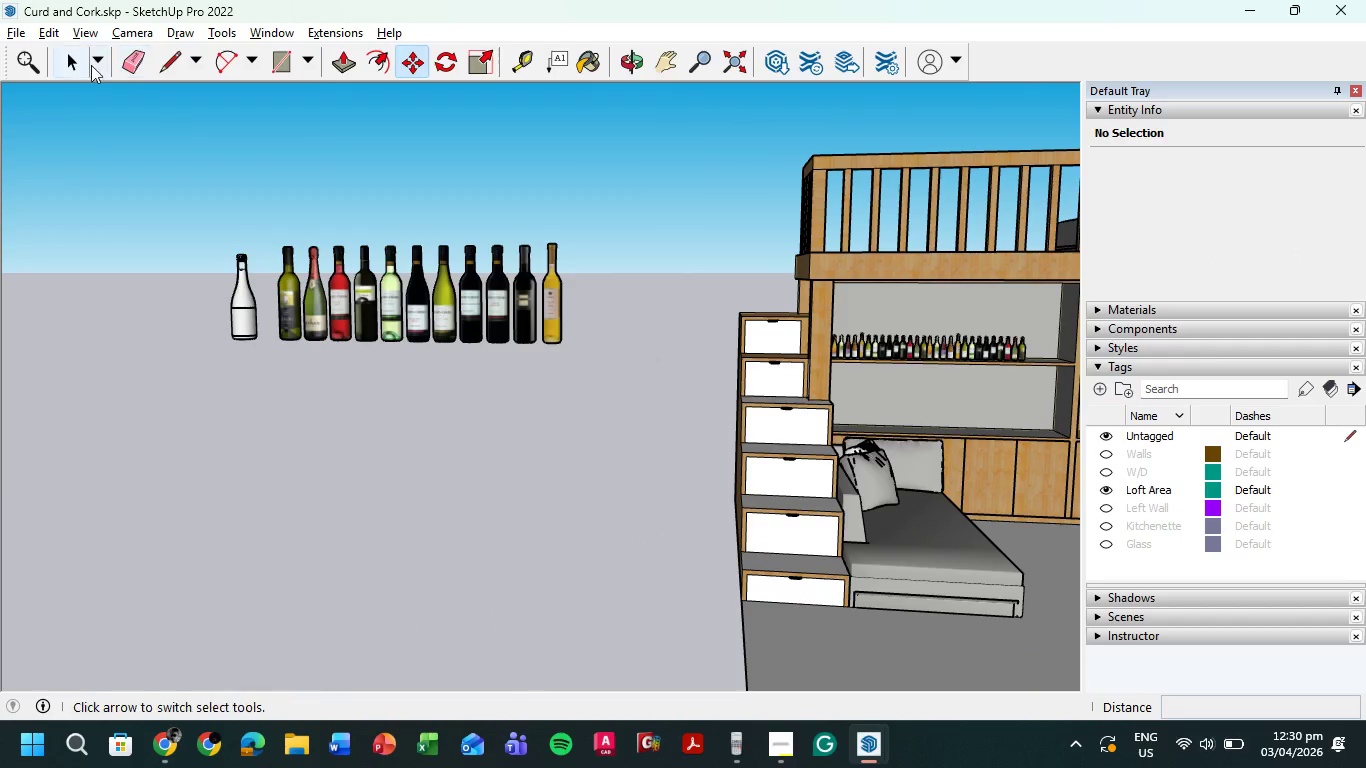 
left_click([75, 63])
 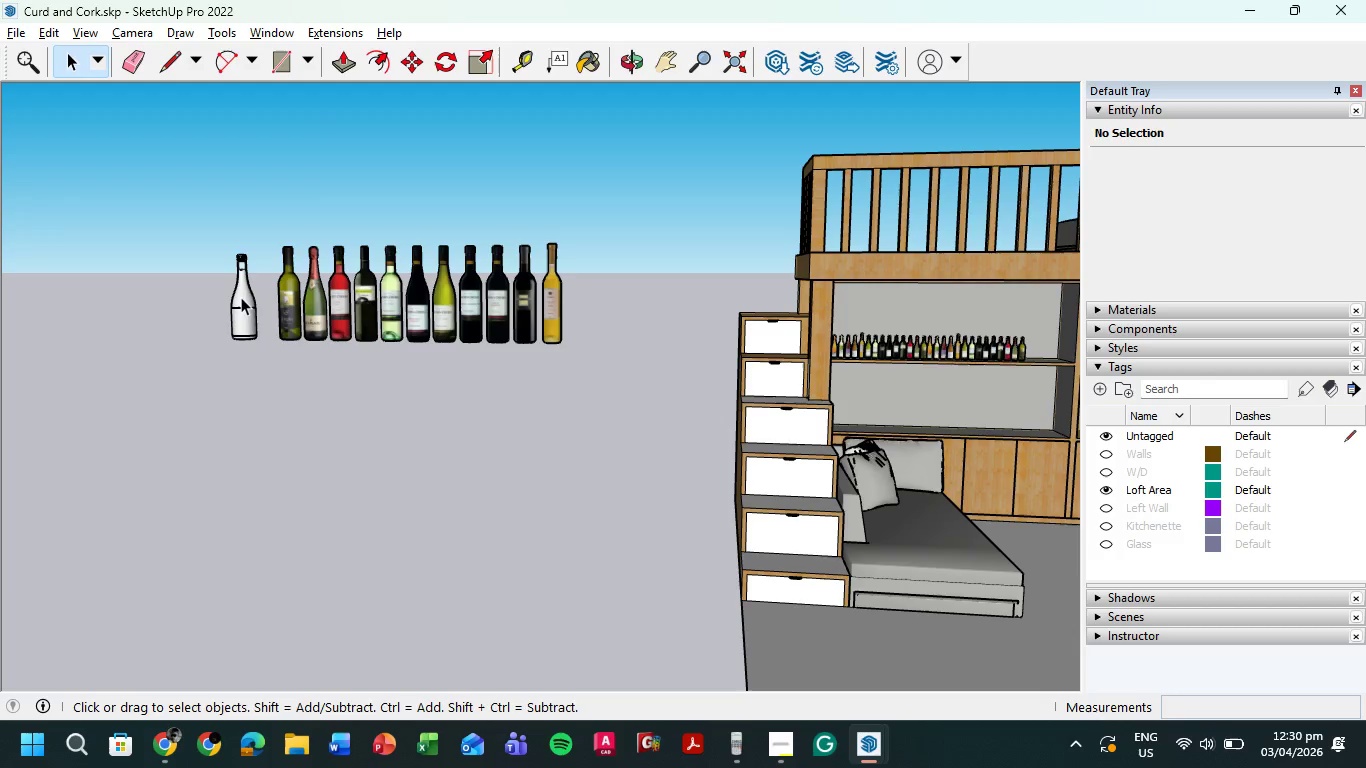 
left_click([241, 297])
 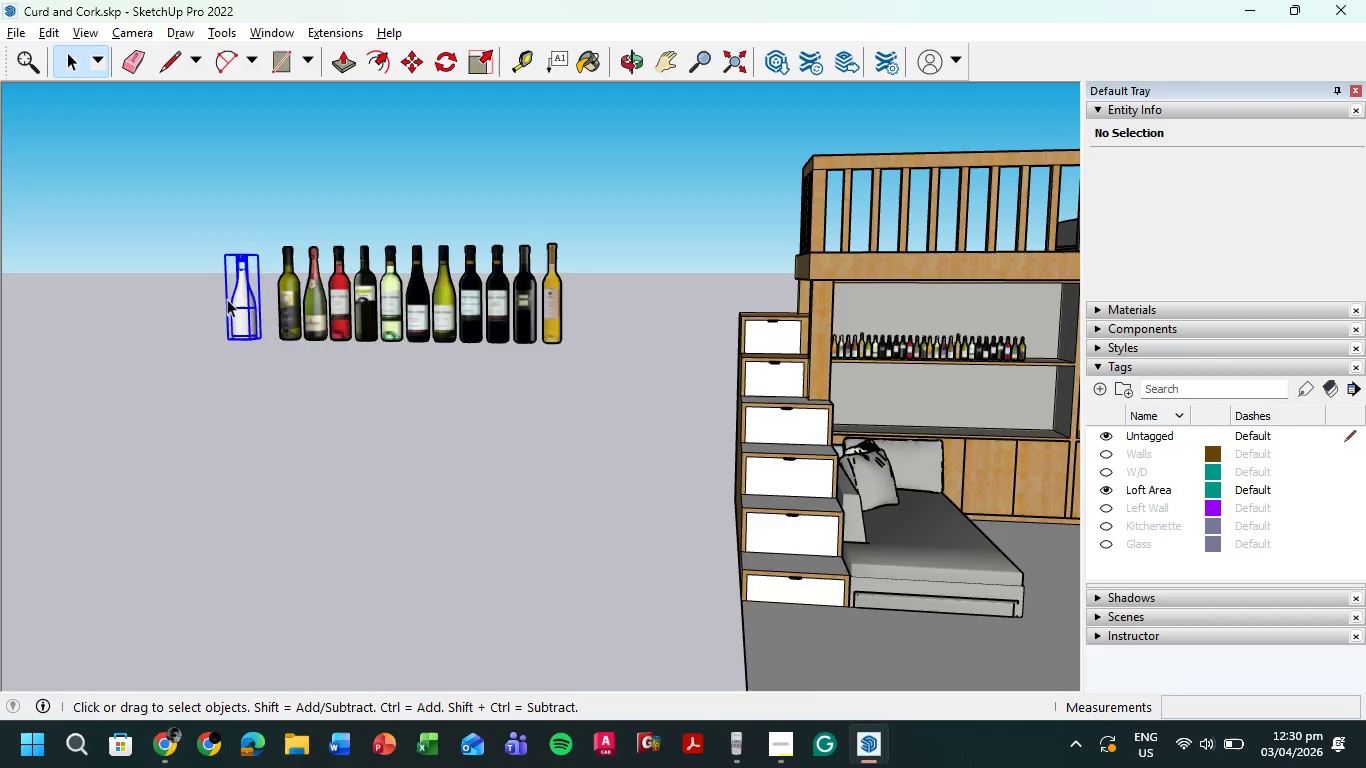 
scroll: coordinate [227, 299], scroll_direction: up, amount: 7.0
 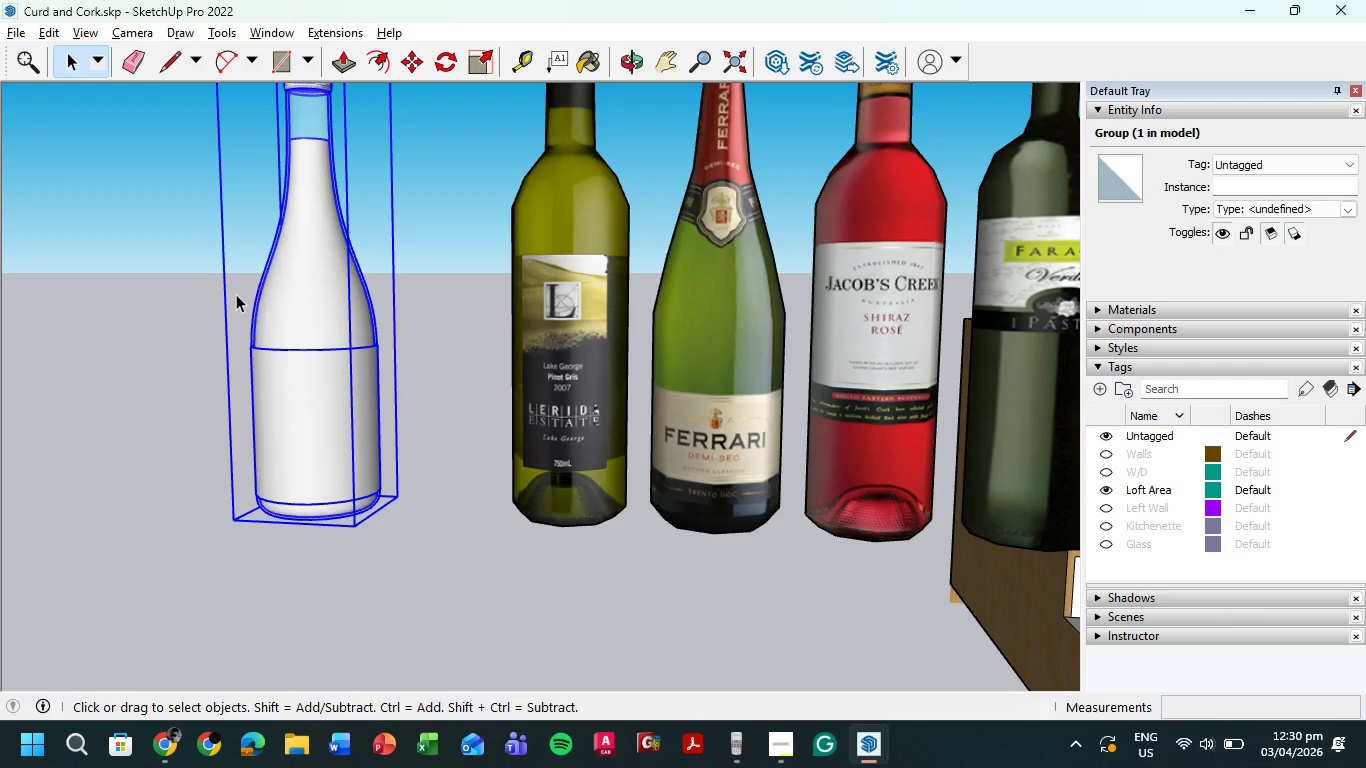 
scroll: coordinate [234, 298], scroll_direction: down, amount: 1.0
 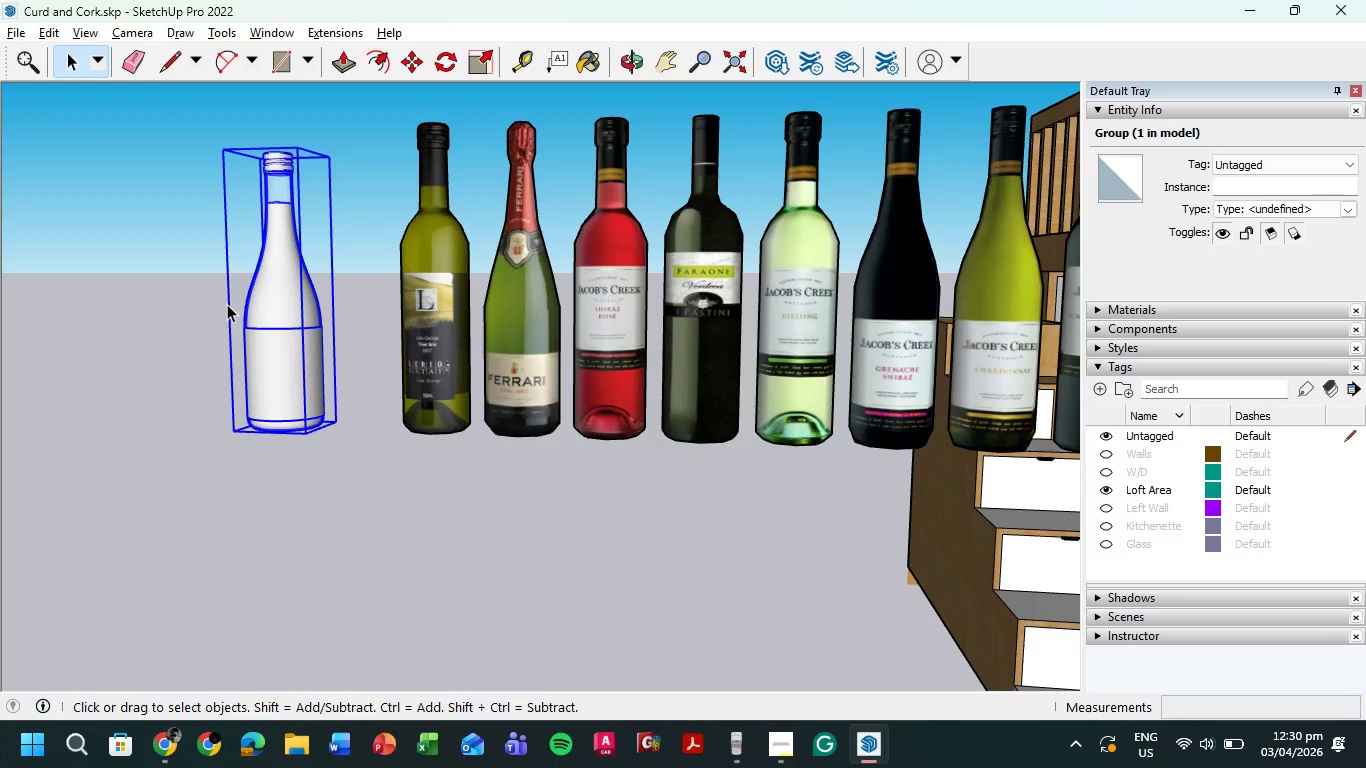 
key(Delete)
 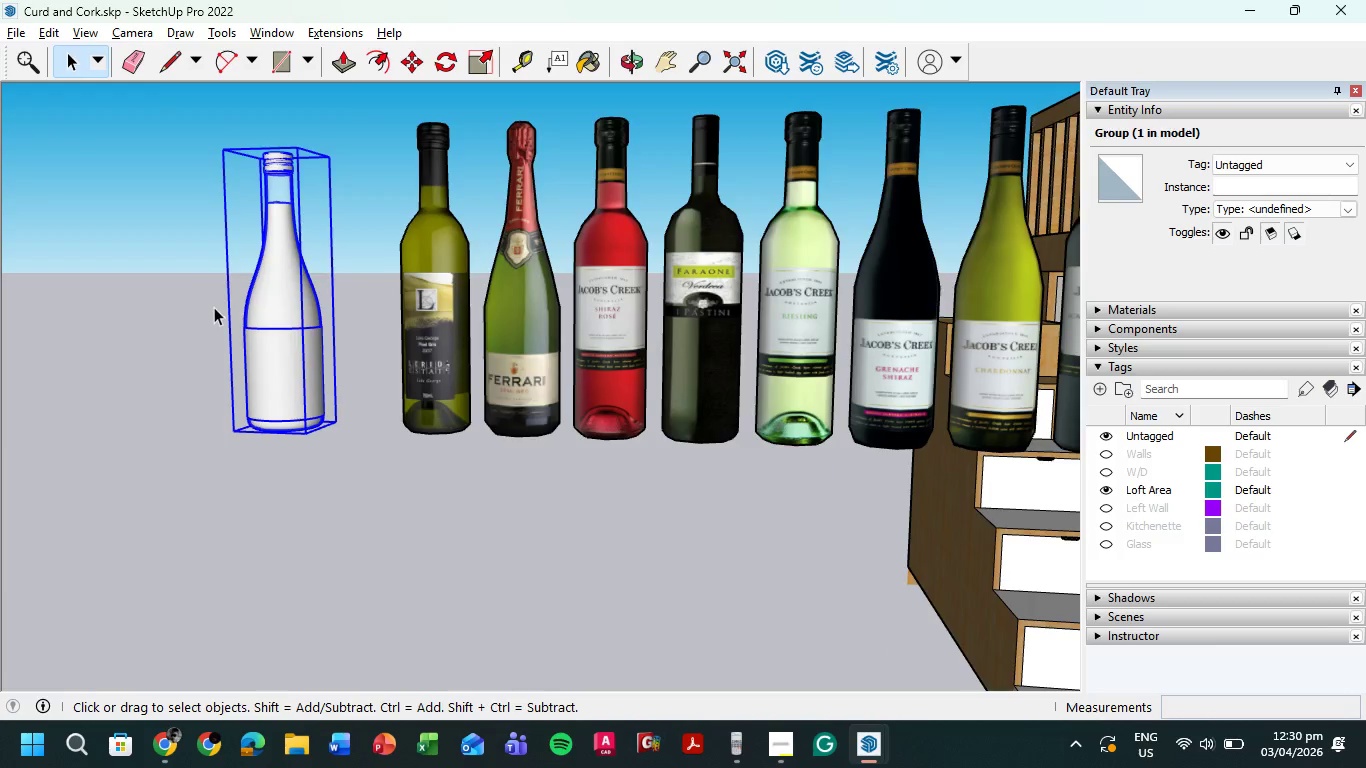 
scroll: coordinate [213, 309], scroll_direction: down, amount: 2.0
 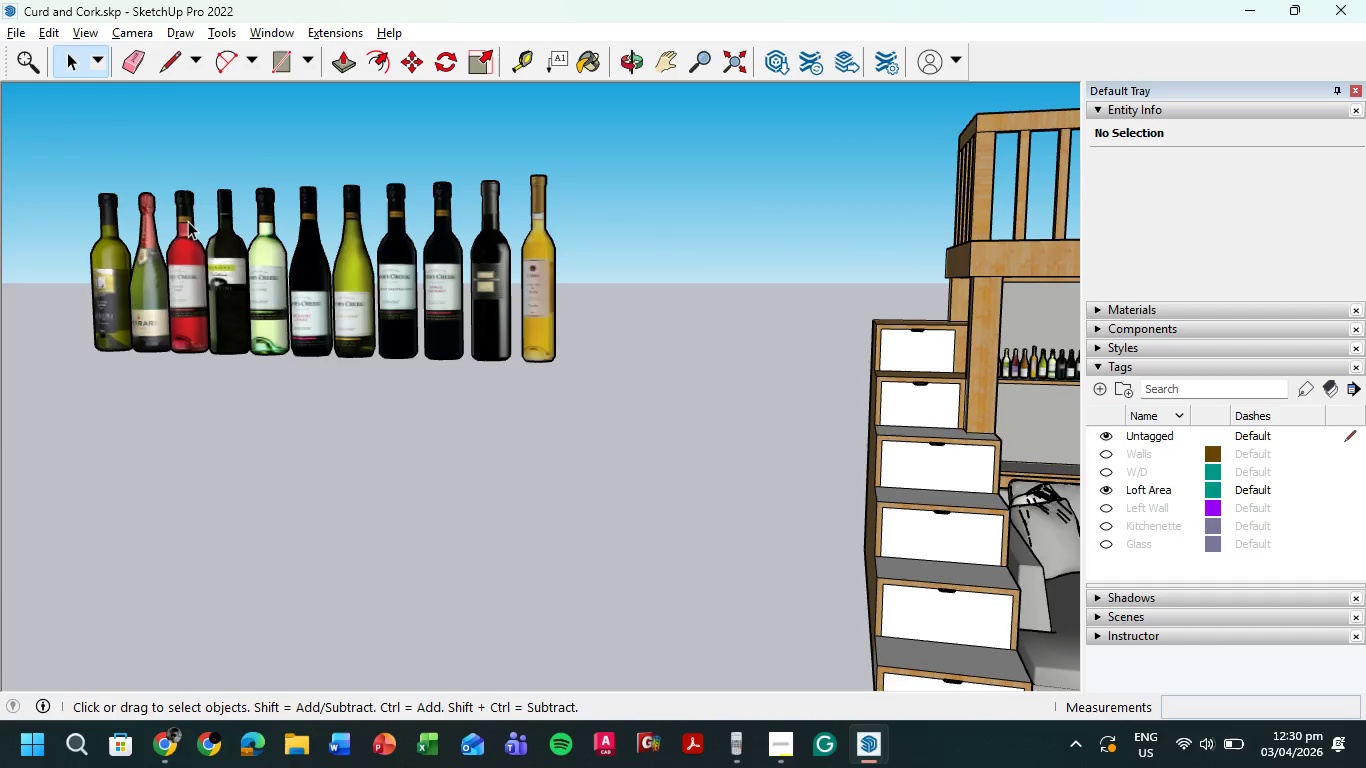 
left_click_drag(start_coordinate=[59, 159], to_coordinate=[78, 182])
 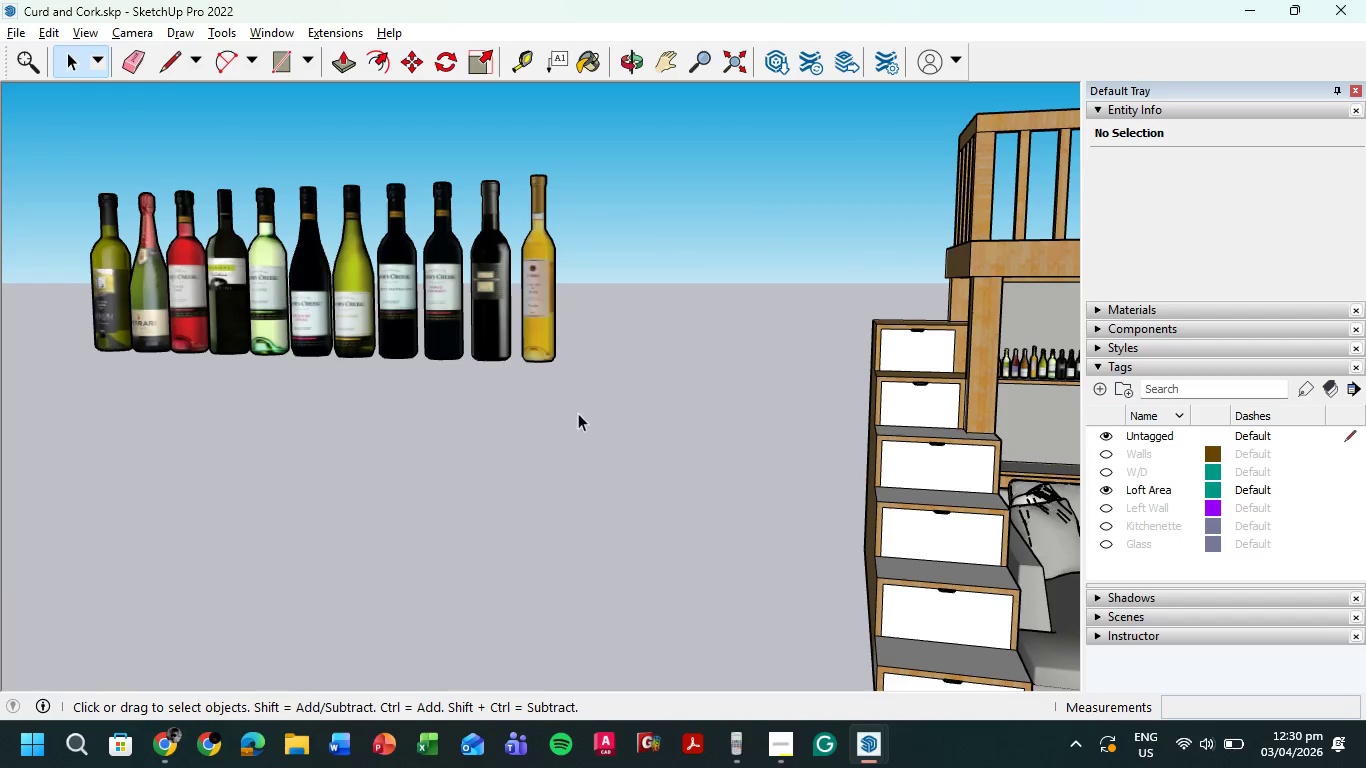 
left_click_drag(start_coordinate=[595, 391], to_coordinate=[26, 145])
 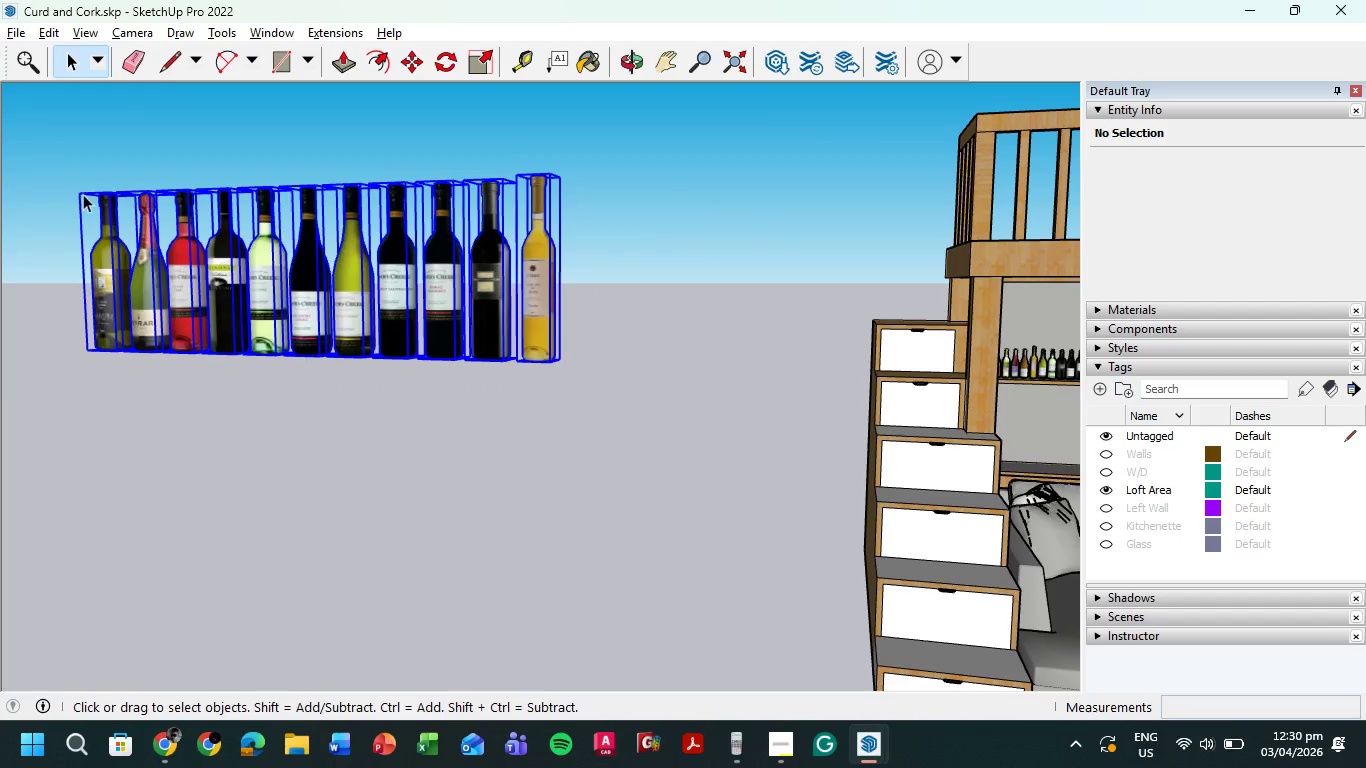 
key(M)
 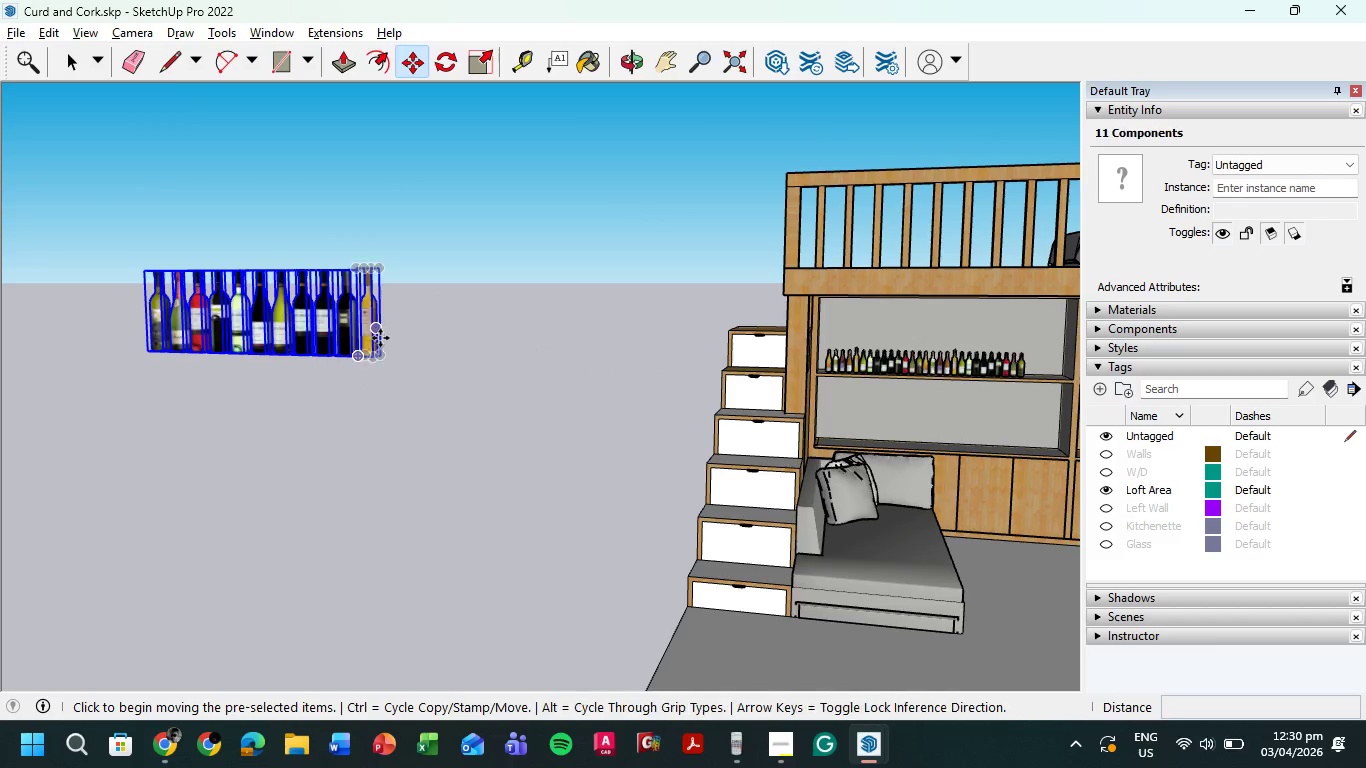 
scroll: coordinate [225, 368], scroll_direction: down, amount: 5.0
 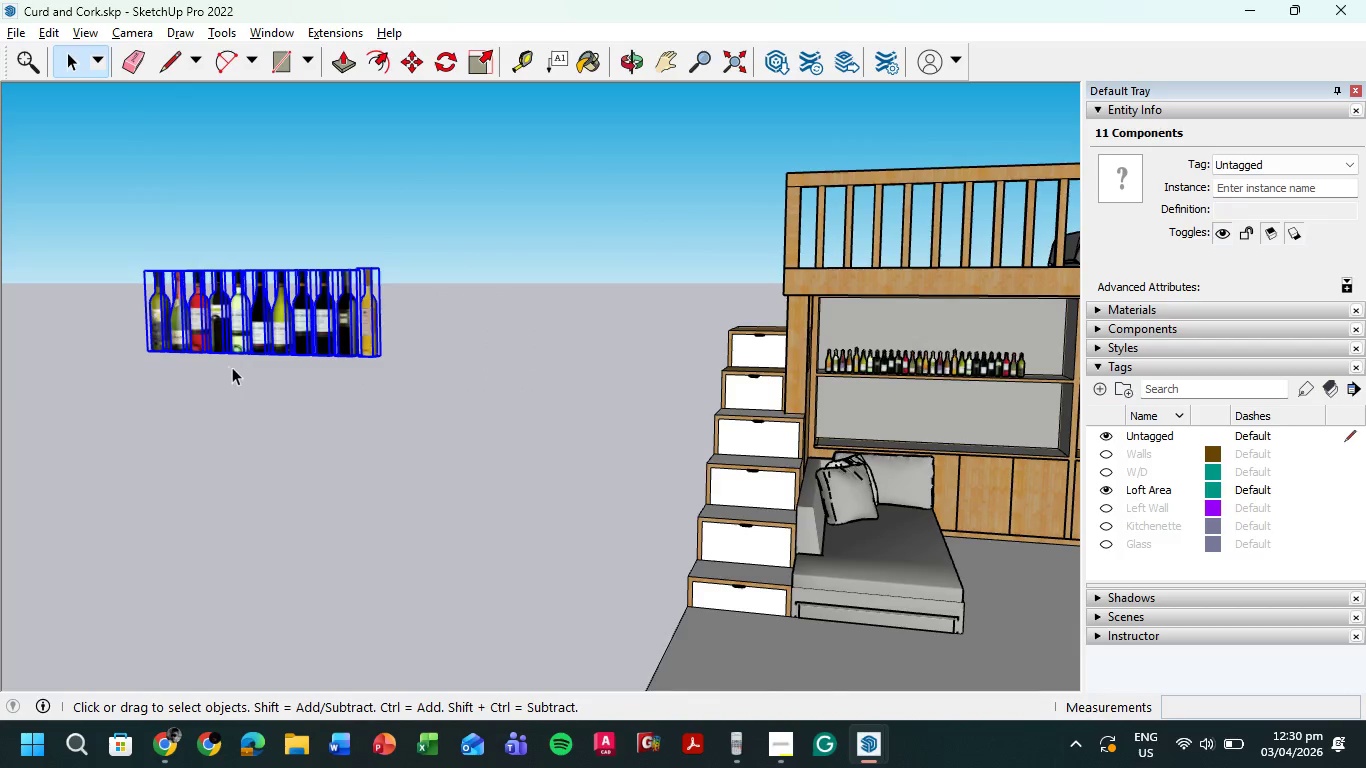 
scroll: coordinate [267, 369], scroll_direction: up, amount: 5.0
 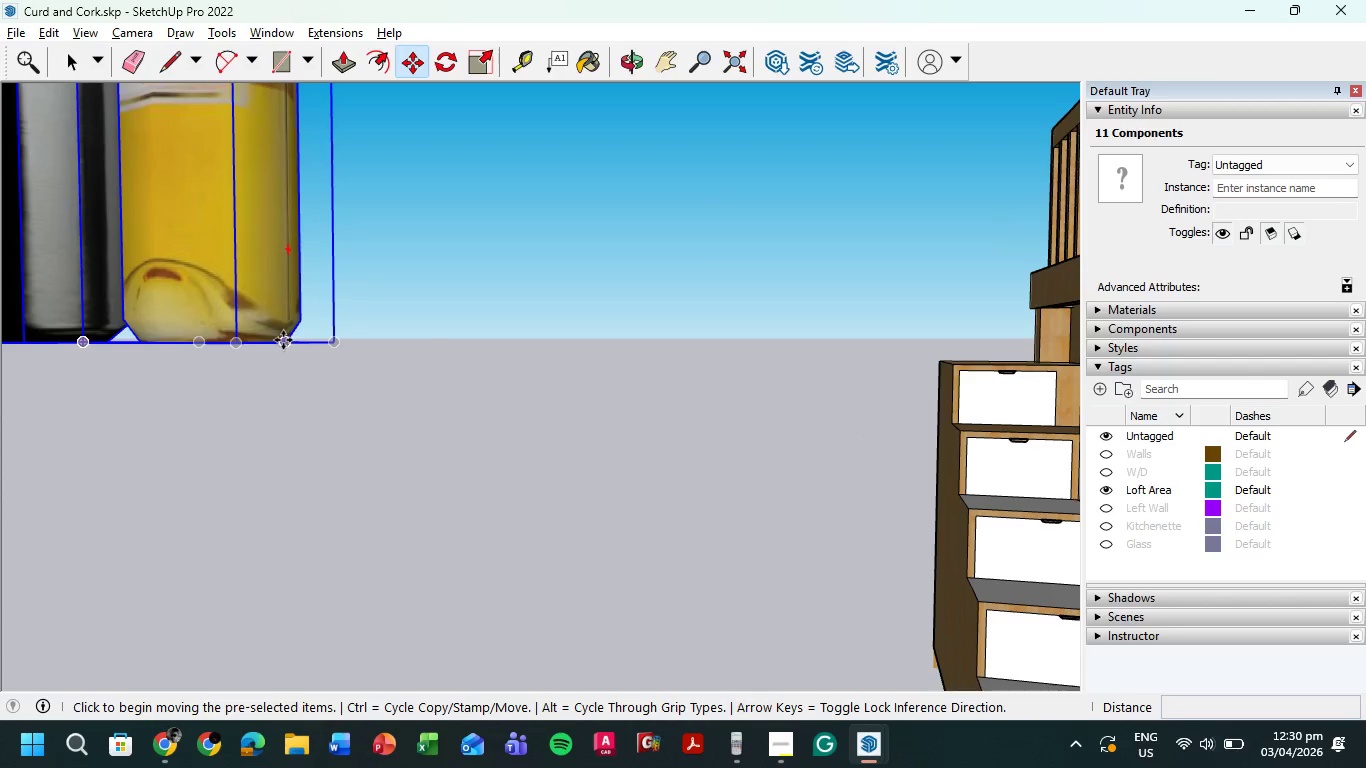 
left_click([283, 340])
 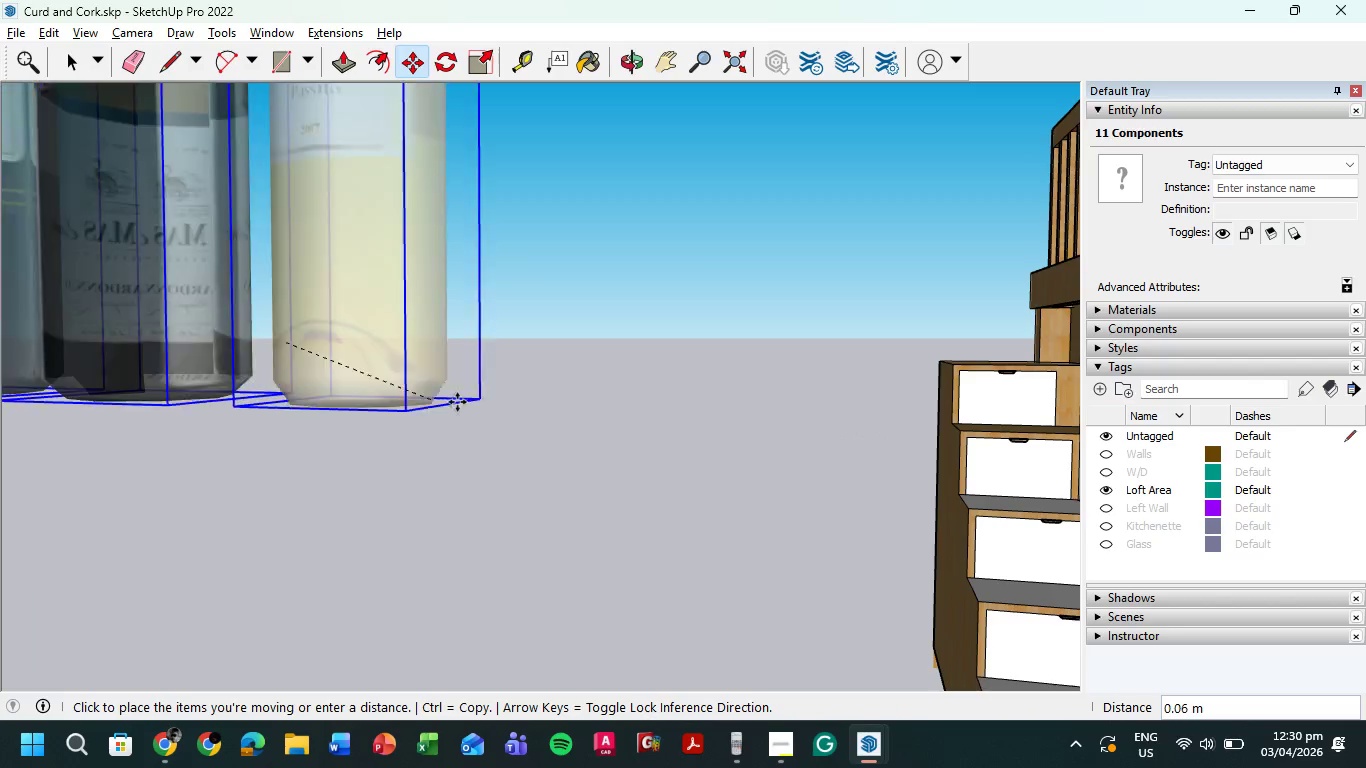 
scroll: coordinate [728, 433], scroll_direction: down, amount: 12.0
 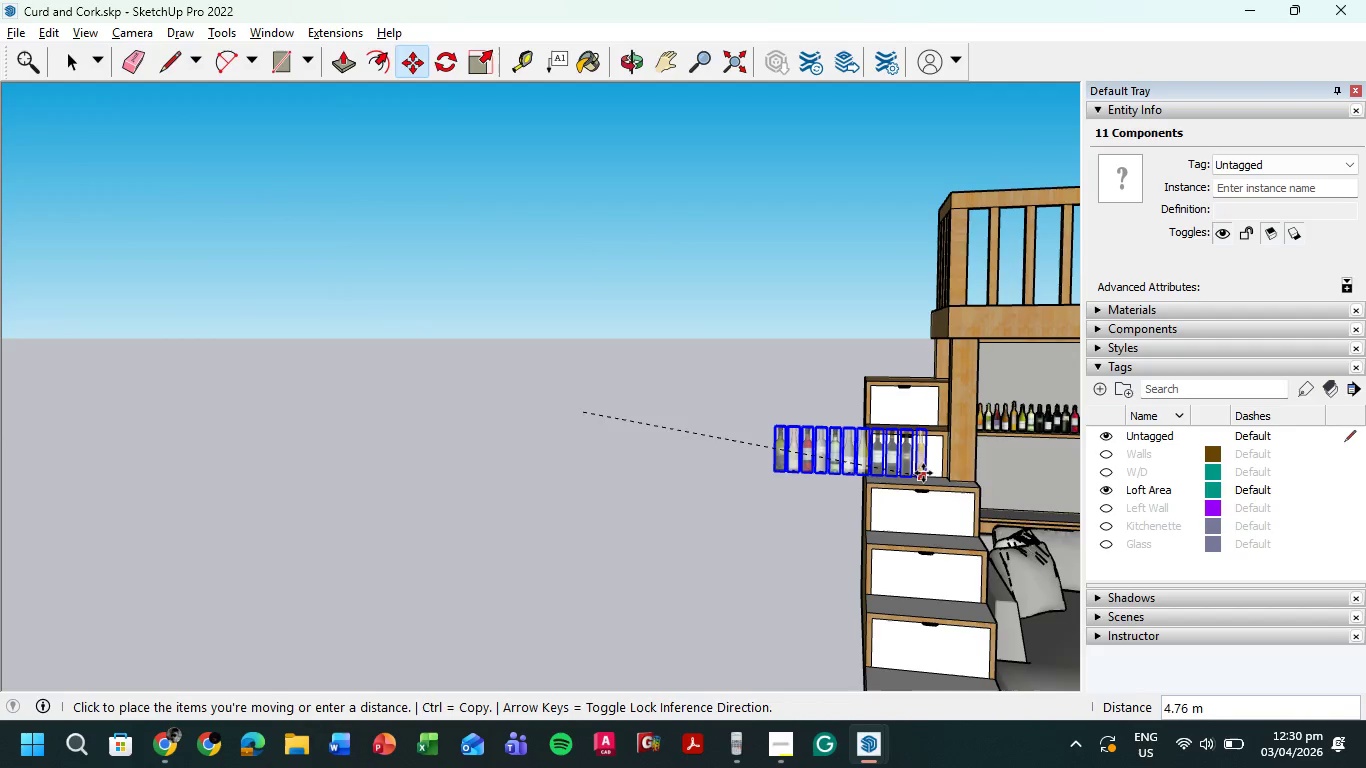 
hold_key(key=ShiftLeft, duration=0.5)
 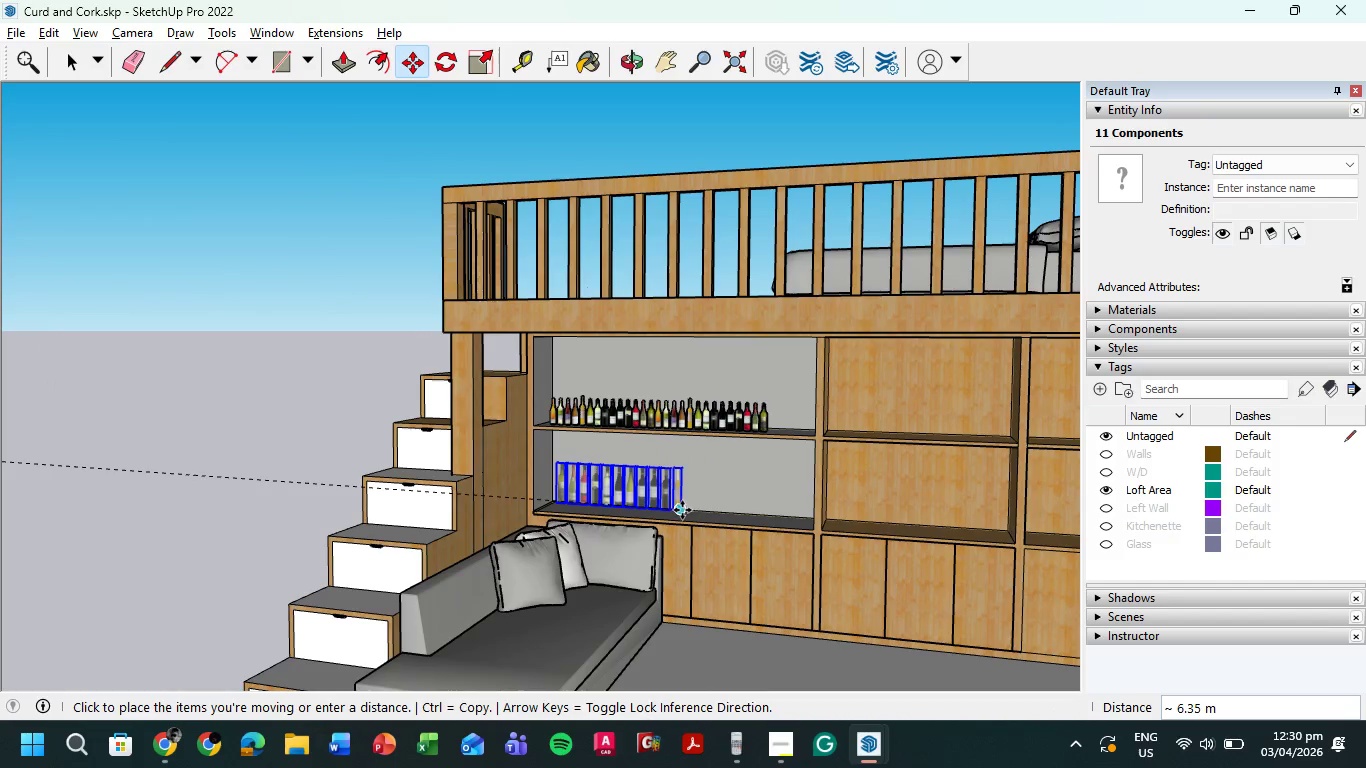 
scroll: coordinate [681, 513], scroll_direction: up, amount: 17.0
 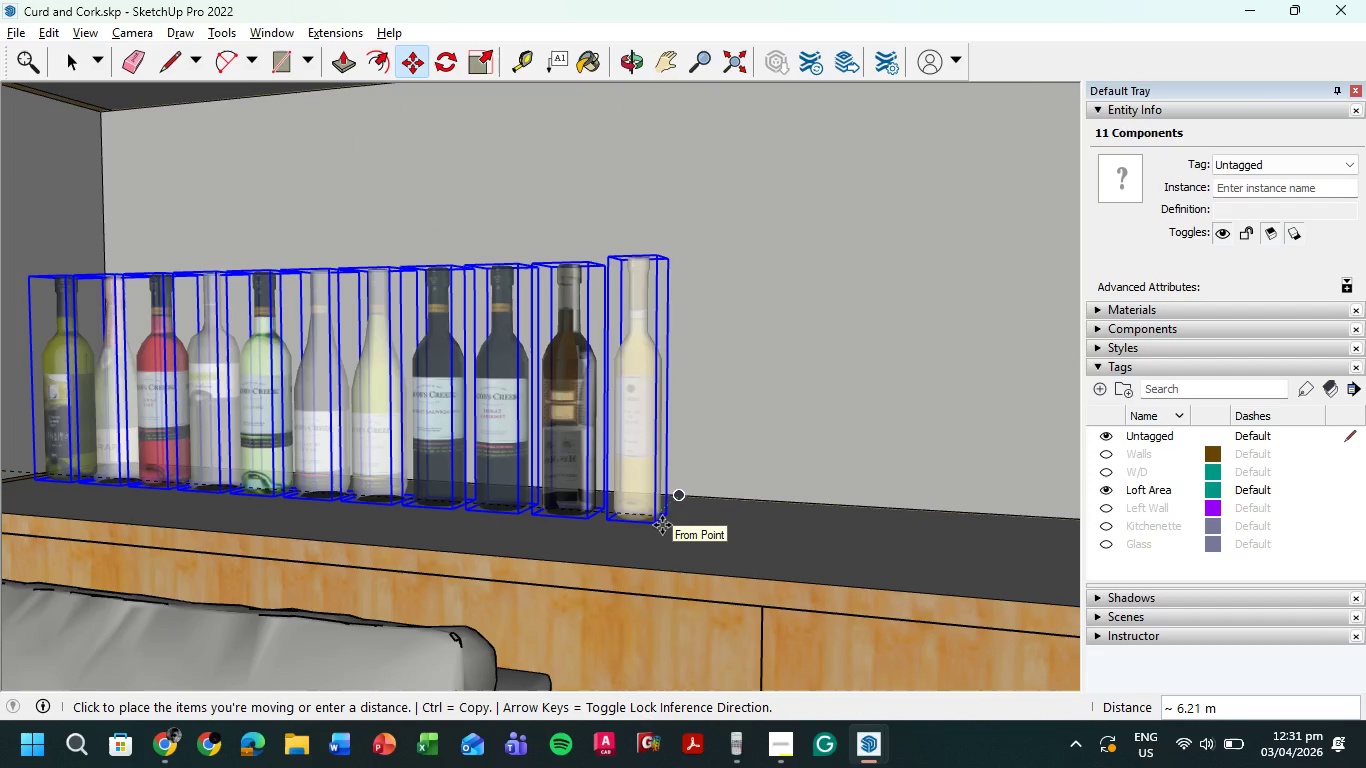 
left_click([662, 525])
 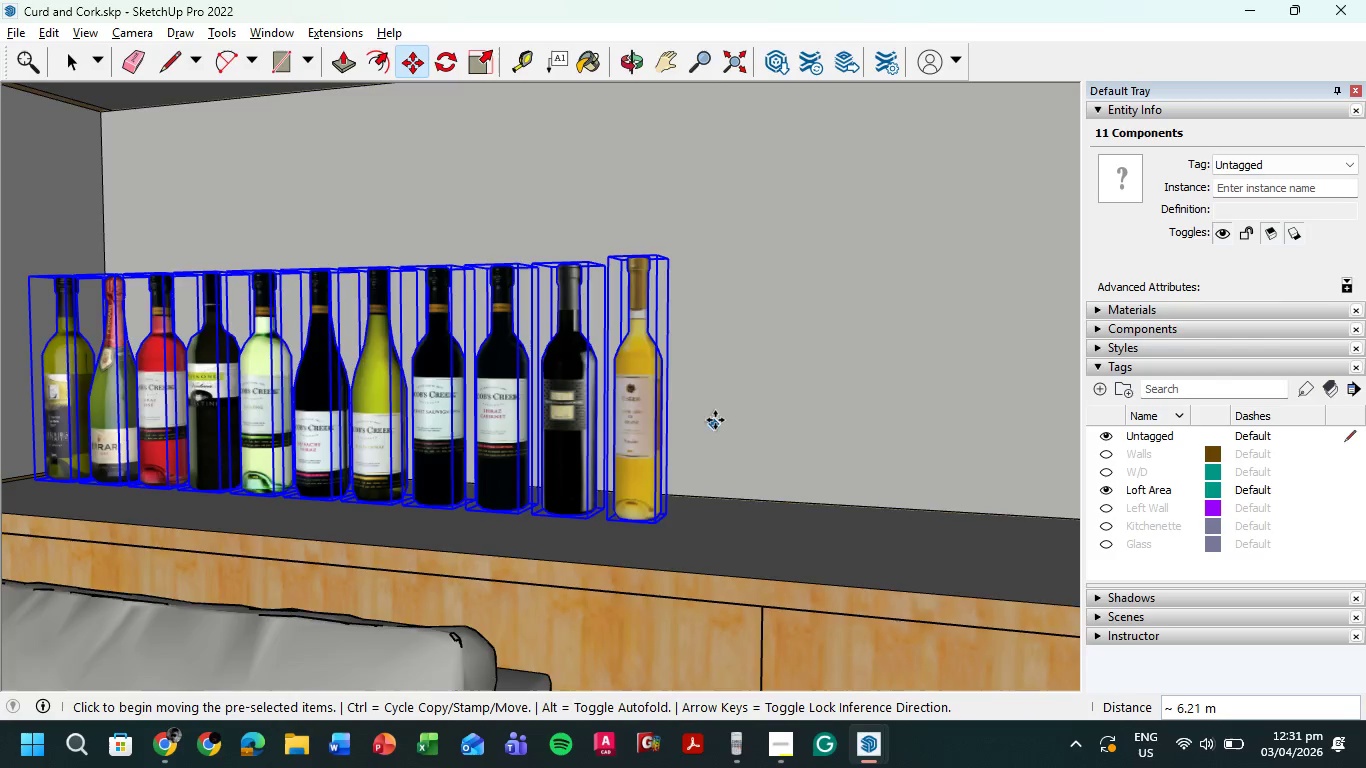 
scroll: coordinate [722, 429], scroll_direction: down, amount: 11.0
 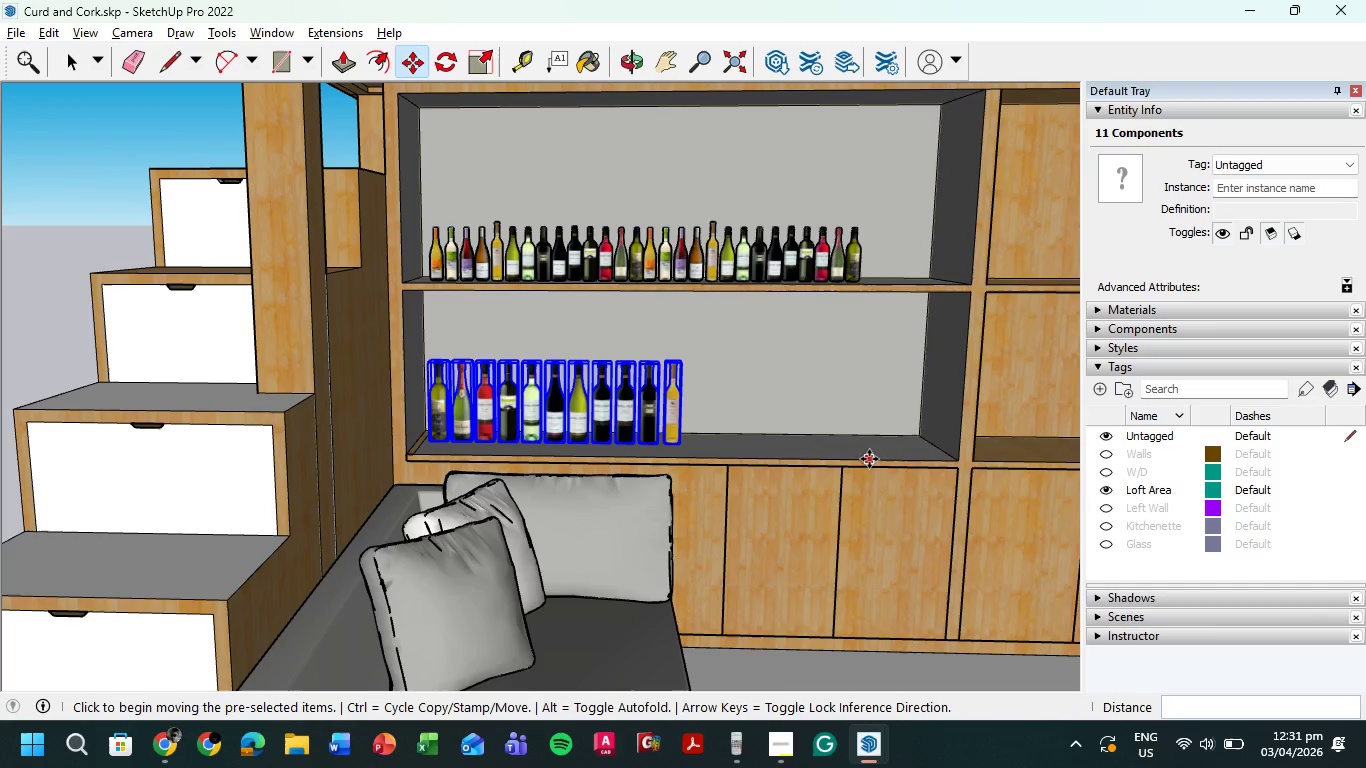 
key(Escape)
 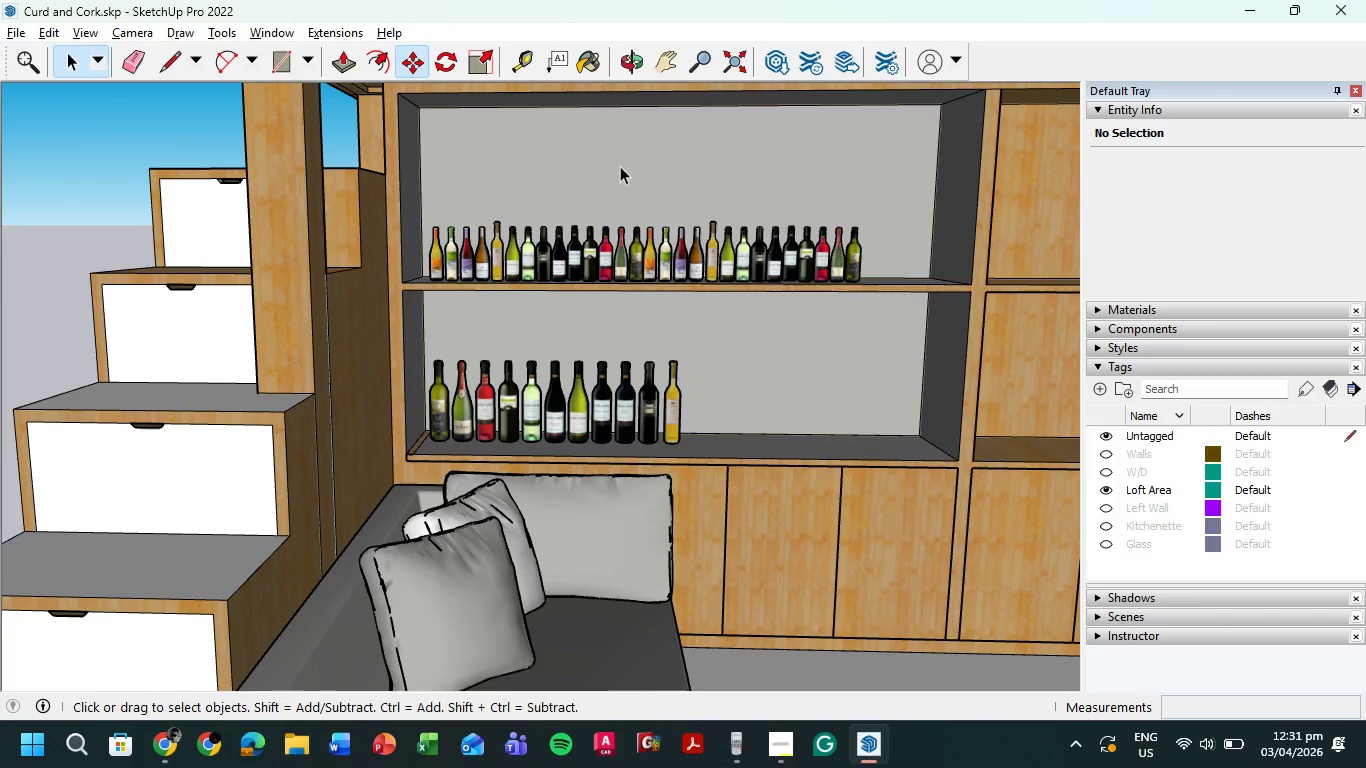 
left_click_drag(start_coordinate=[899, 248], to_coordinate=[434, 256])
 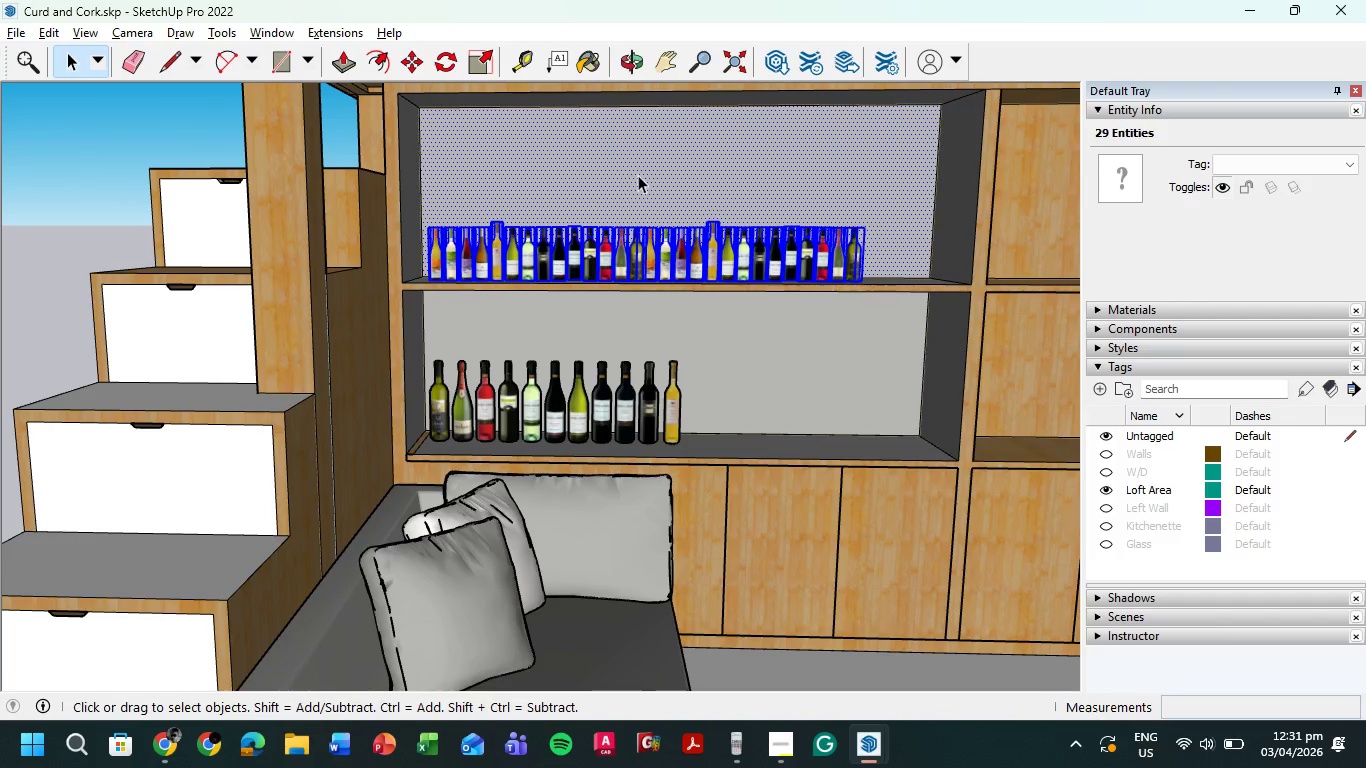 
hold_key(key=ShiftLeft, duration=0.31)
left_click([639, 175])
 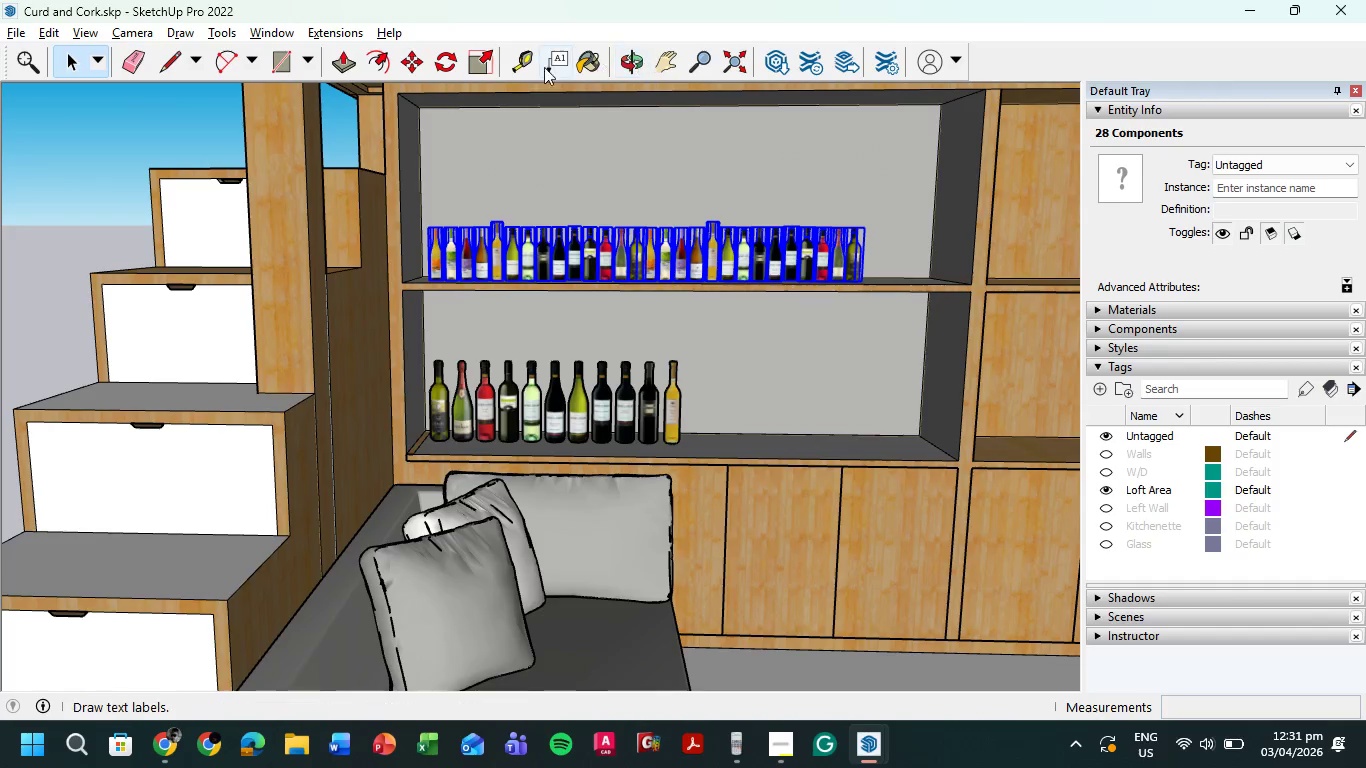 
left_click([482, 62])
 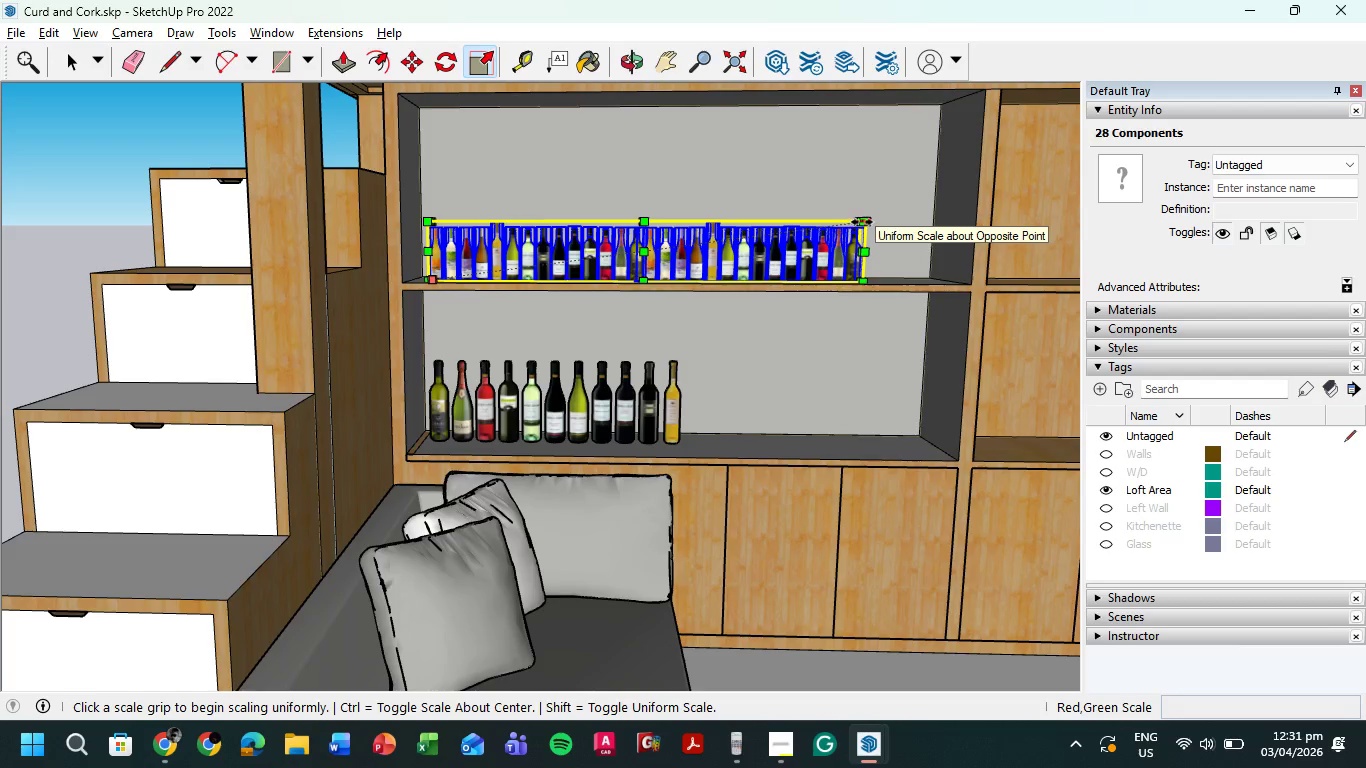 
left_click([867, 222])
 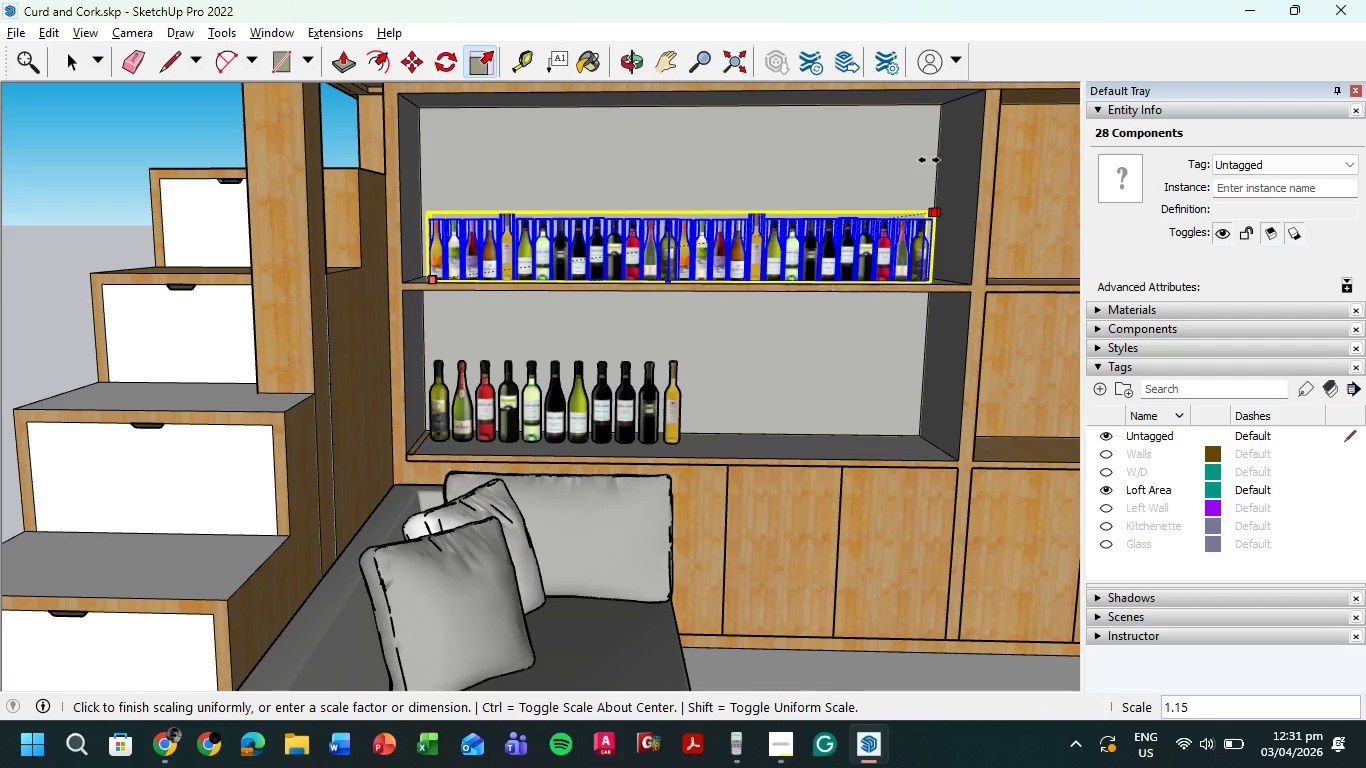 
wait(6.17)
 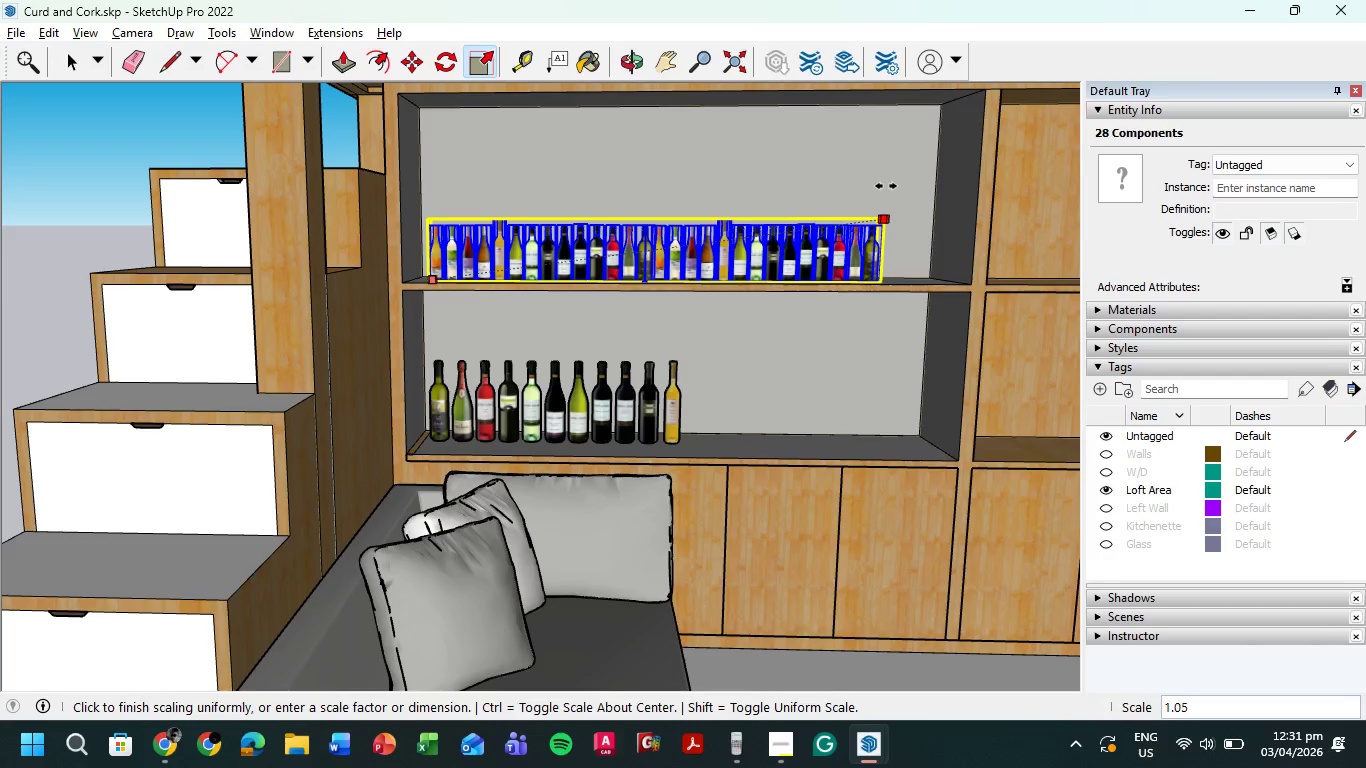 
left_click([937, 155])
 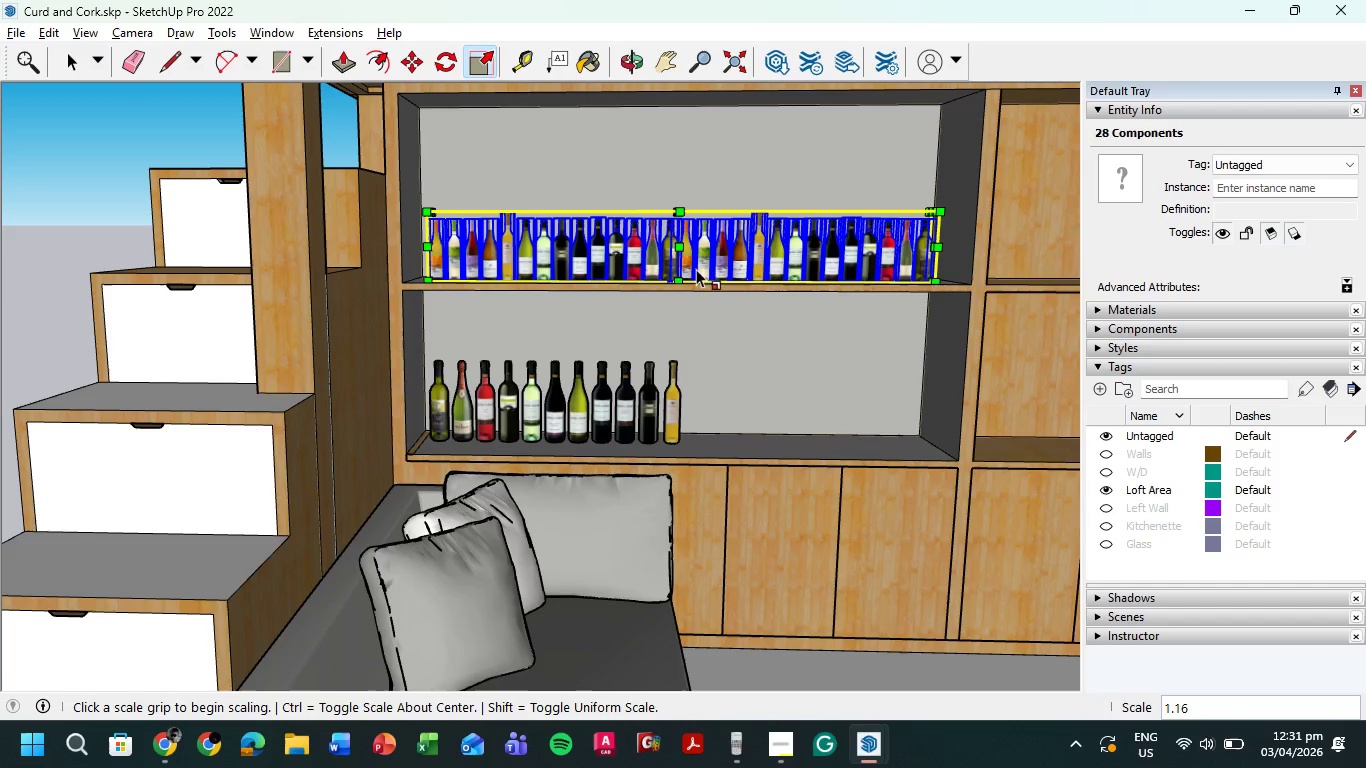 
hold_key(key=ShiftLeft, duration=0.48)
 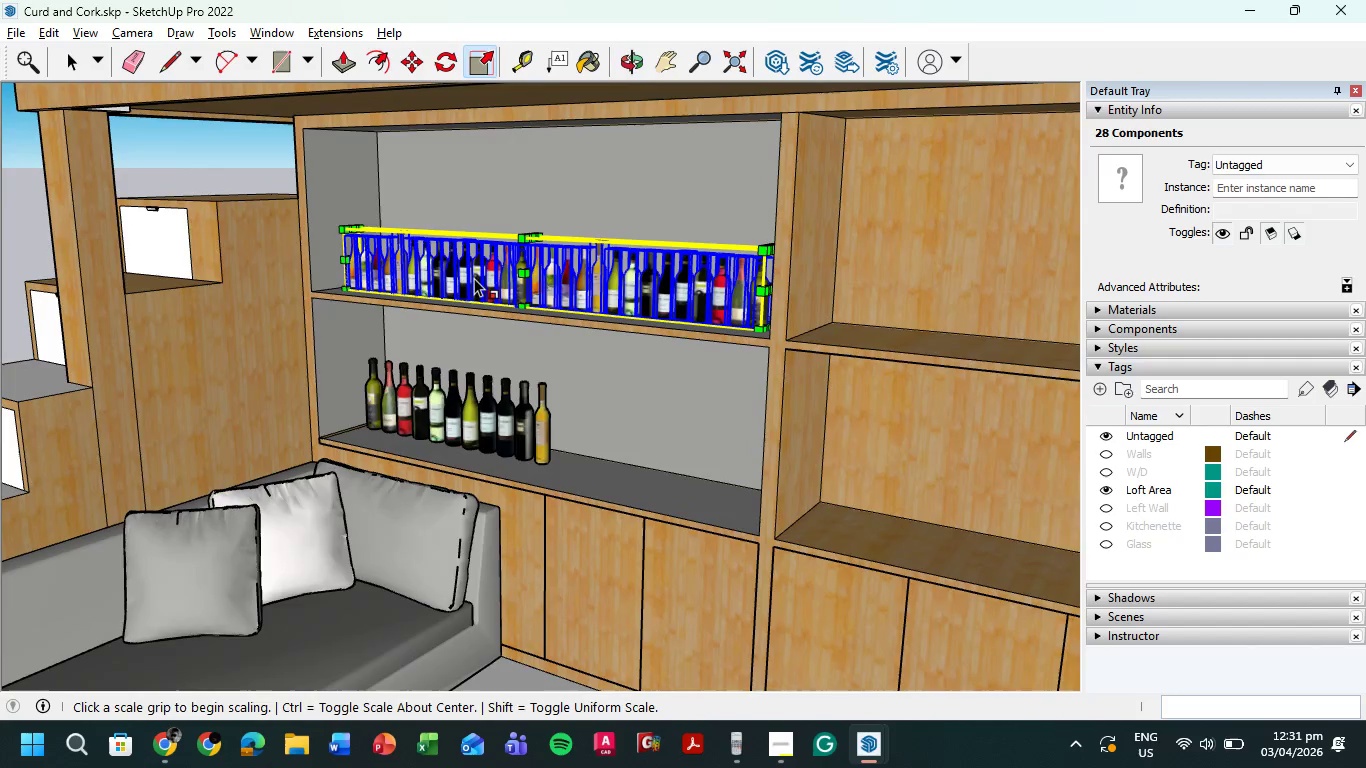 
scroll: coordinate [506, 230], scroll_direction: up, amount: 5.0
 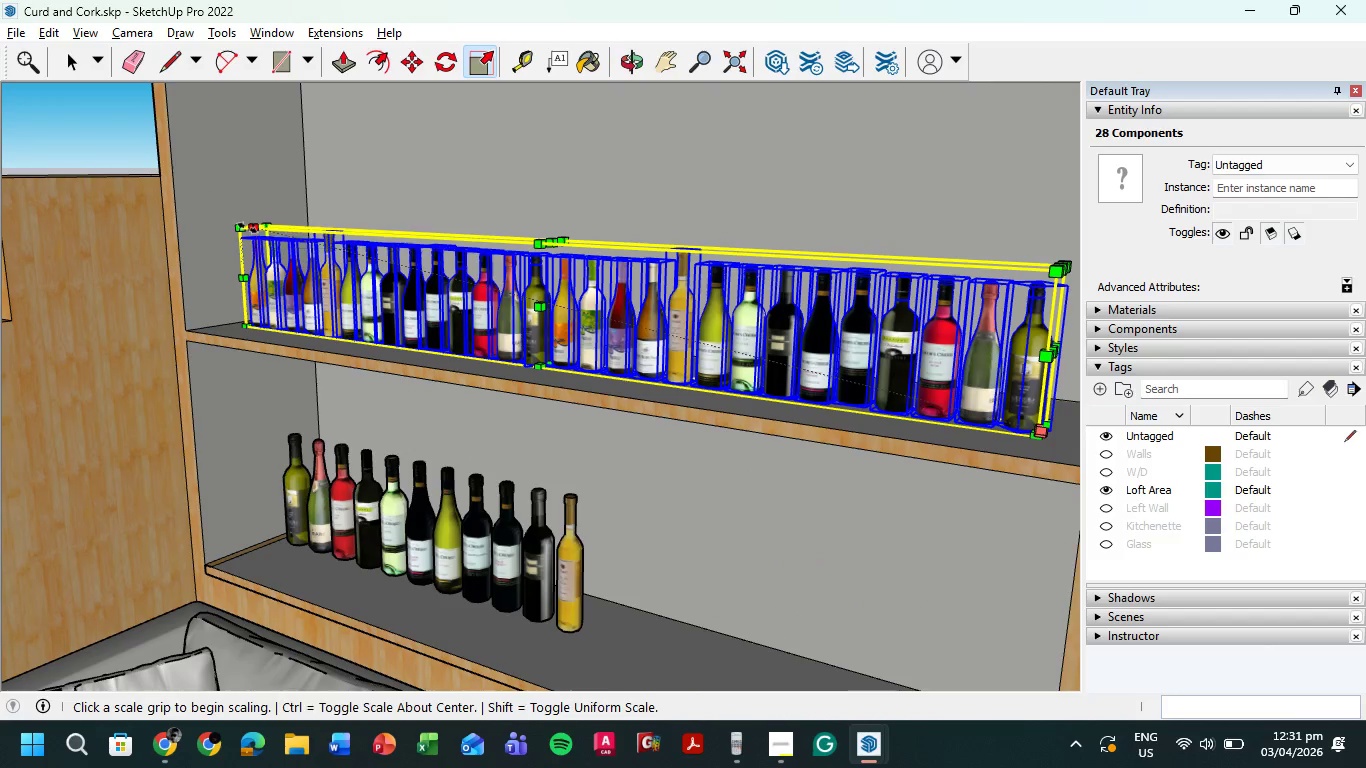 
left_click([244, 228])
 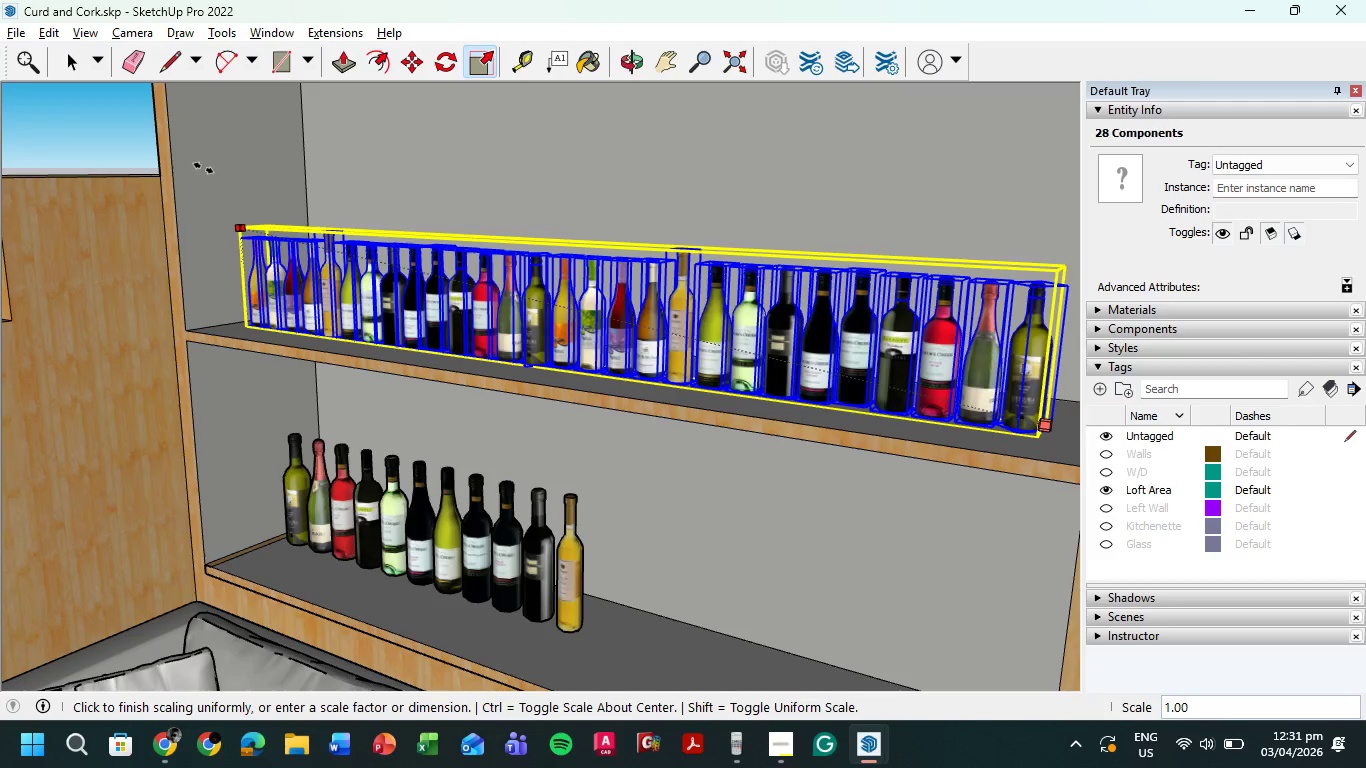 
wait(6.53)
 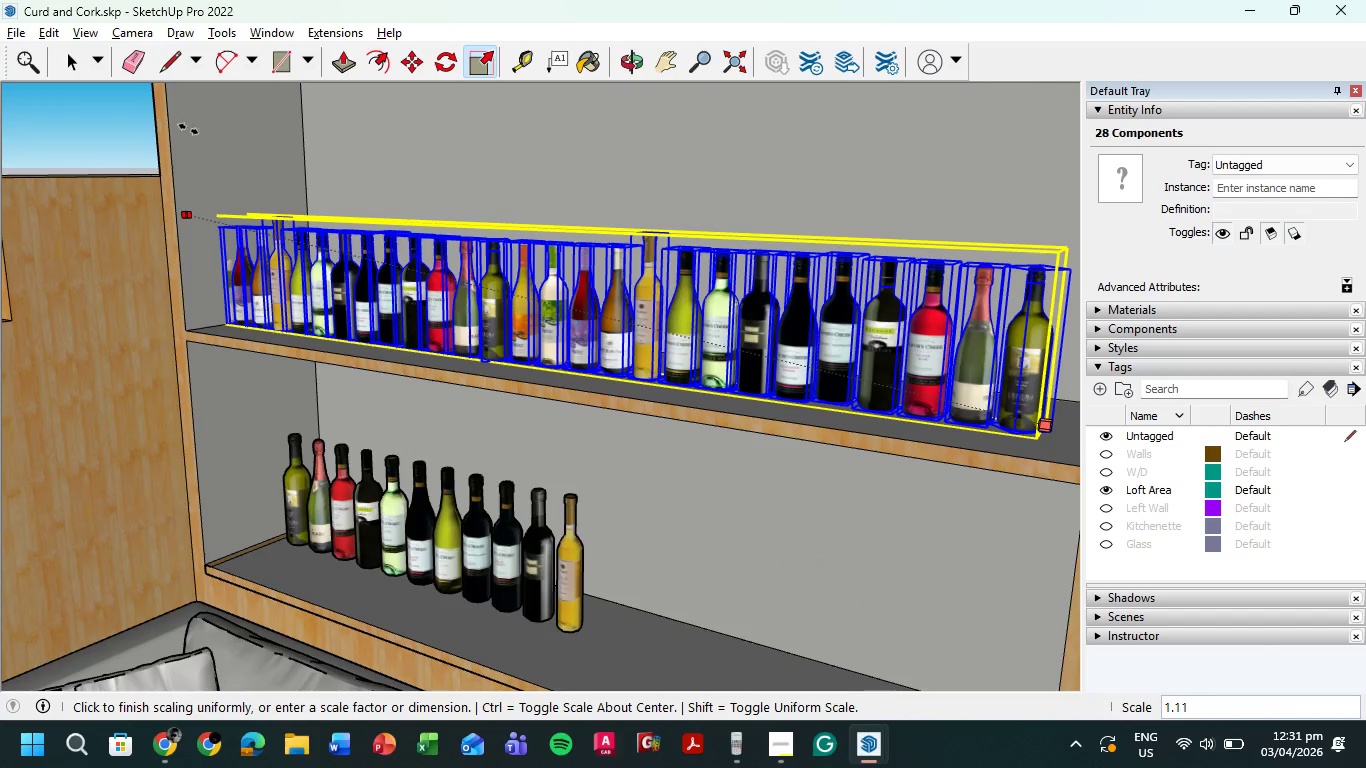 
left_click([220, 169])
 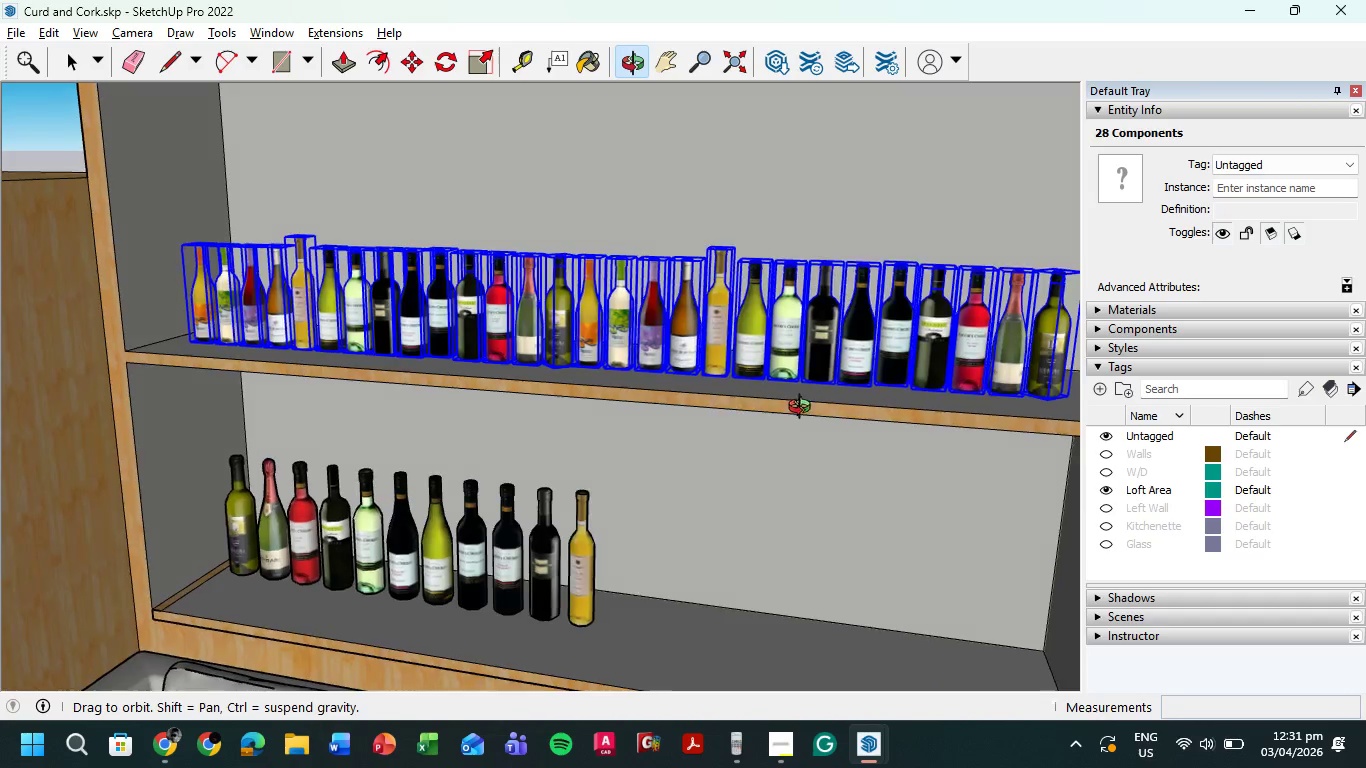 
hold_key(key=ShiftLeft, duration=1.11)
scroll: coordinate [754, 381], scroll_direction: down, amount: 2.0
 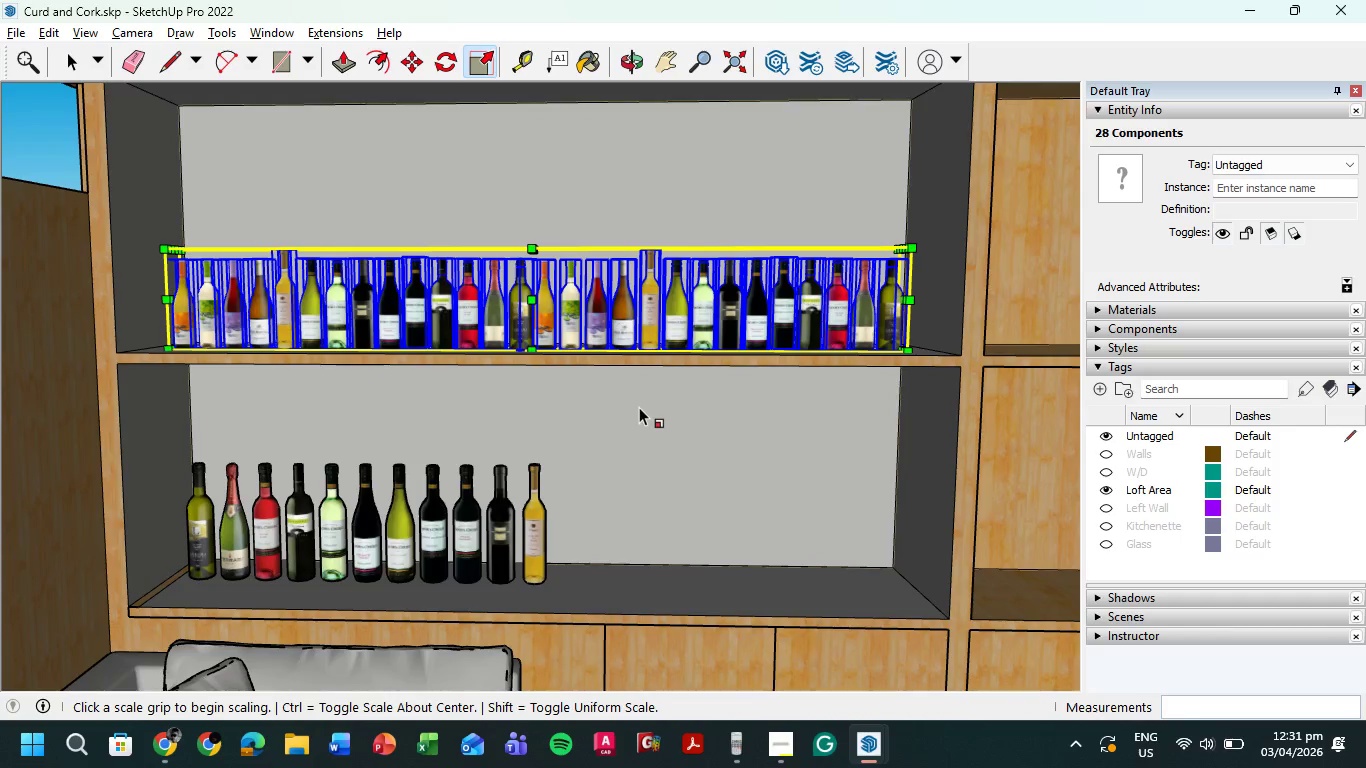 
scroll: coordinate [560, 230], scroll_direction: up, amount: 4.0
 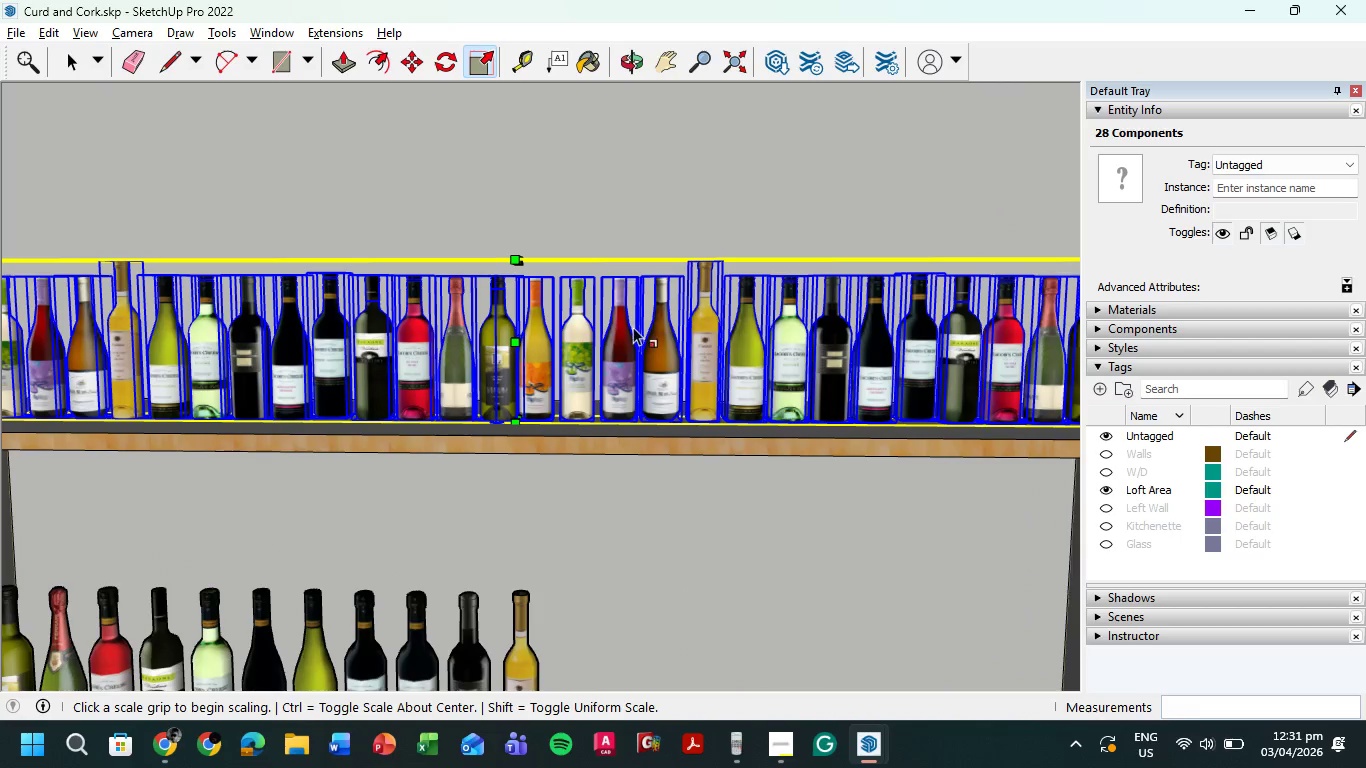 
scroll: coordinate [638, 342], scroll_direction: down, amount: 6.0
 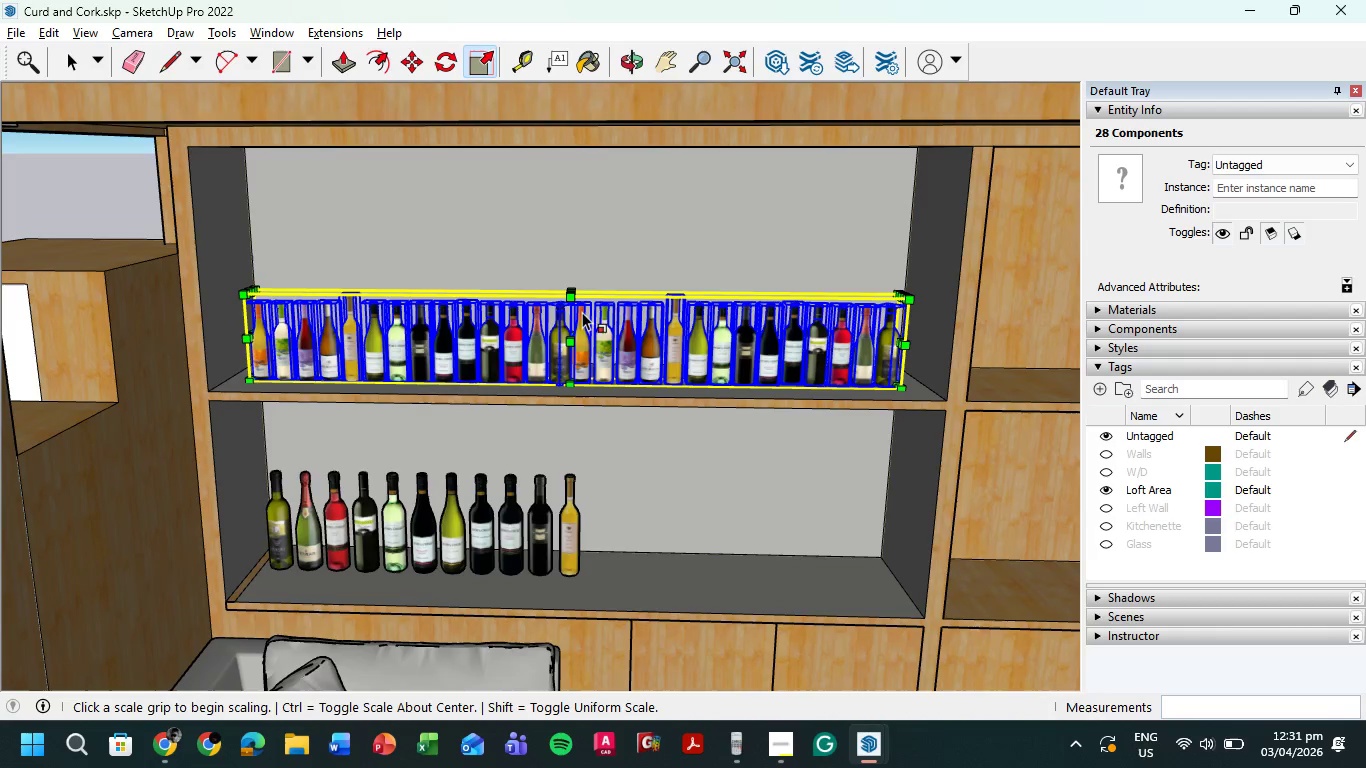 
scroll: coordinate [571, 288], scroll_direction: up, amount: 4.0
 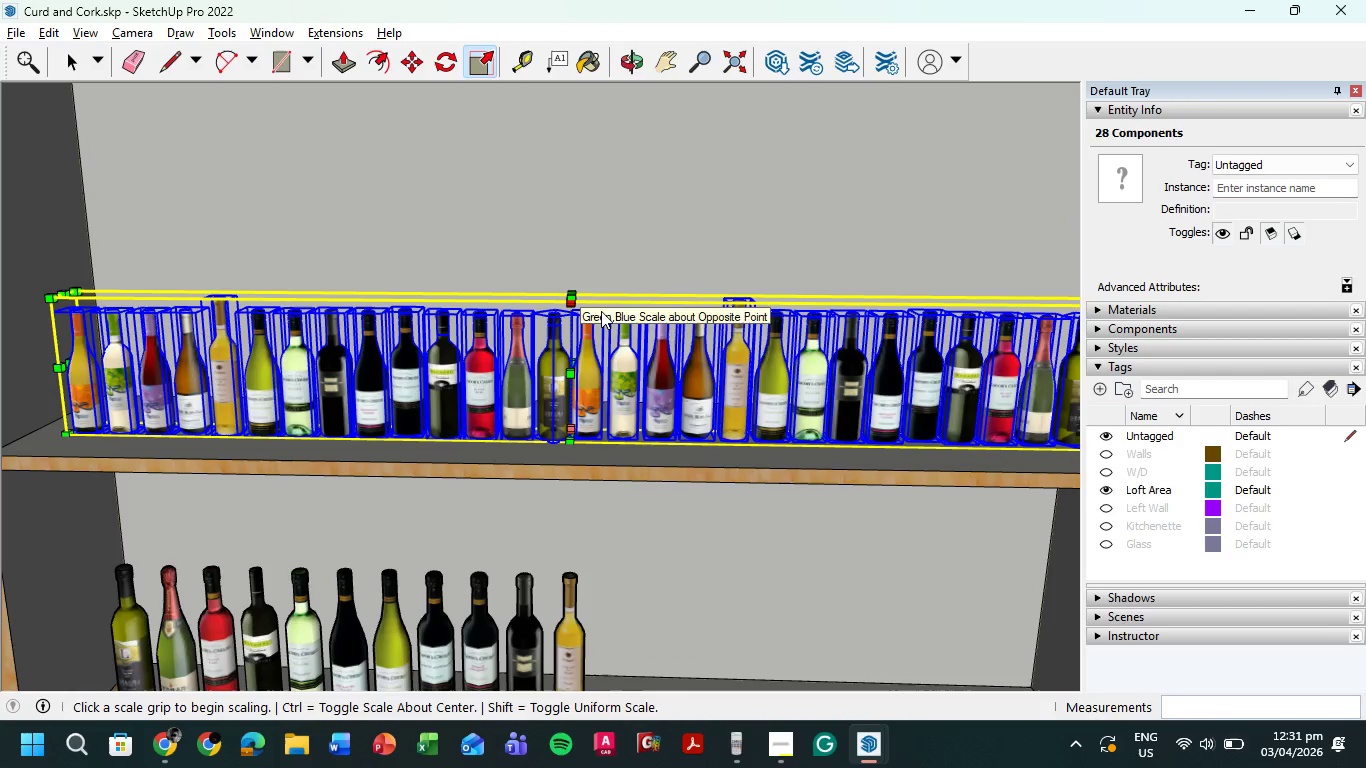 
wait(6.73)
 